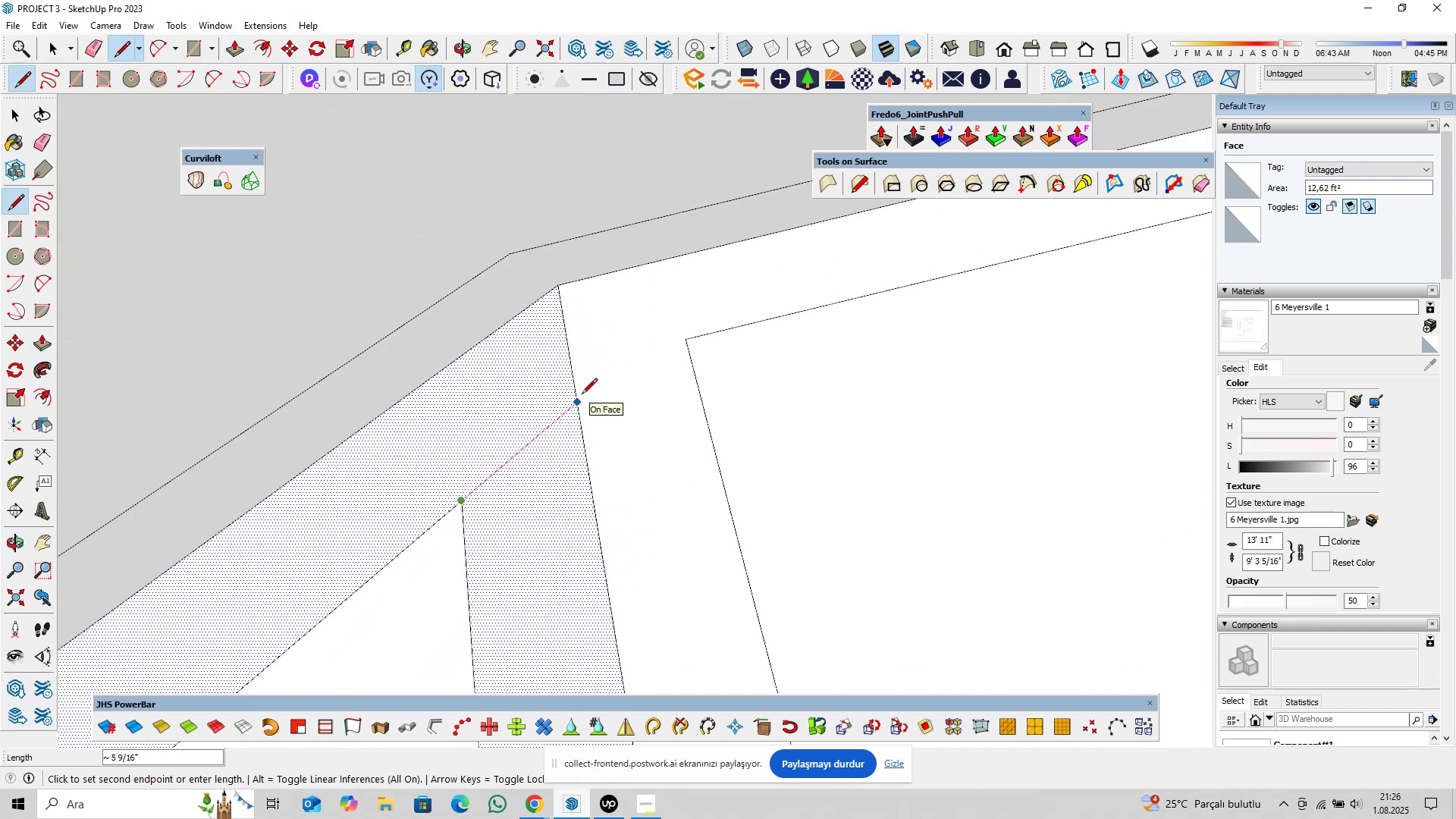 
left_click([582, 395])
 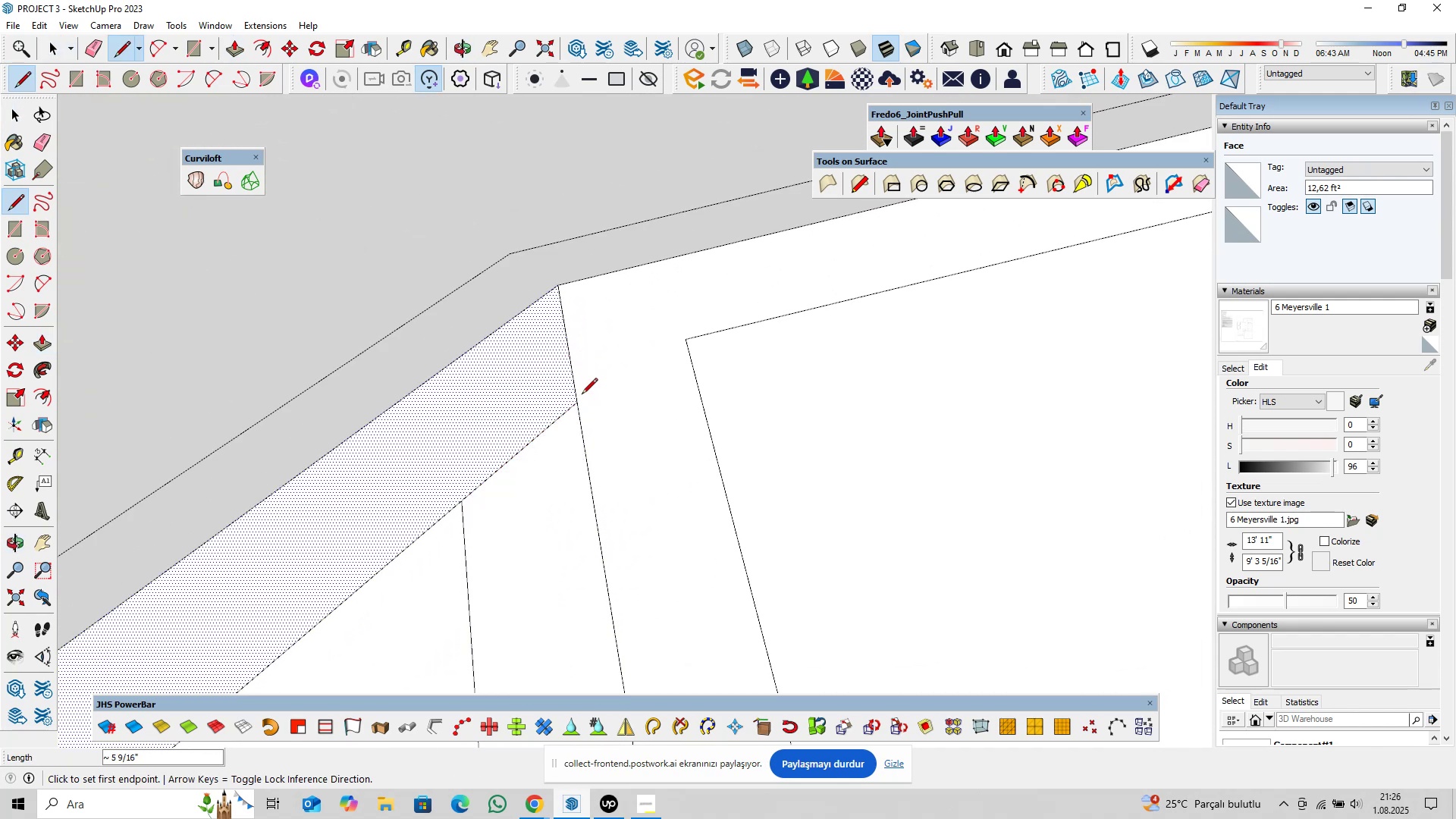 
scroll: coordinate [582, 399], scroll_direction: down, amount: 4.0
 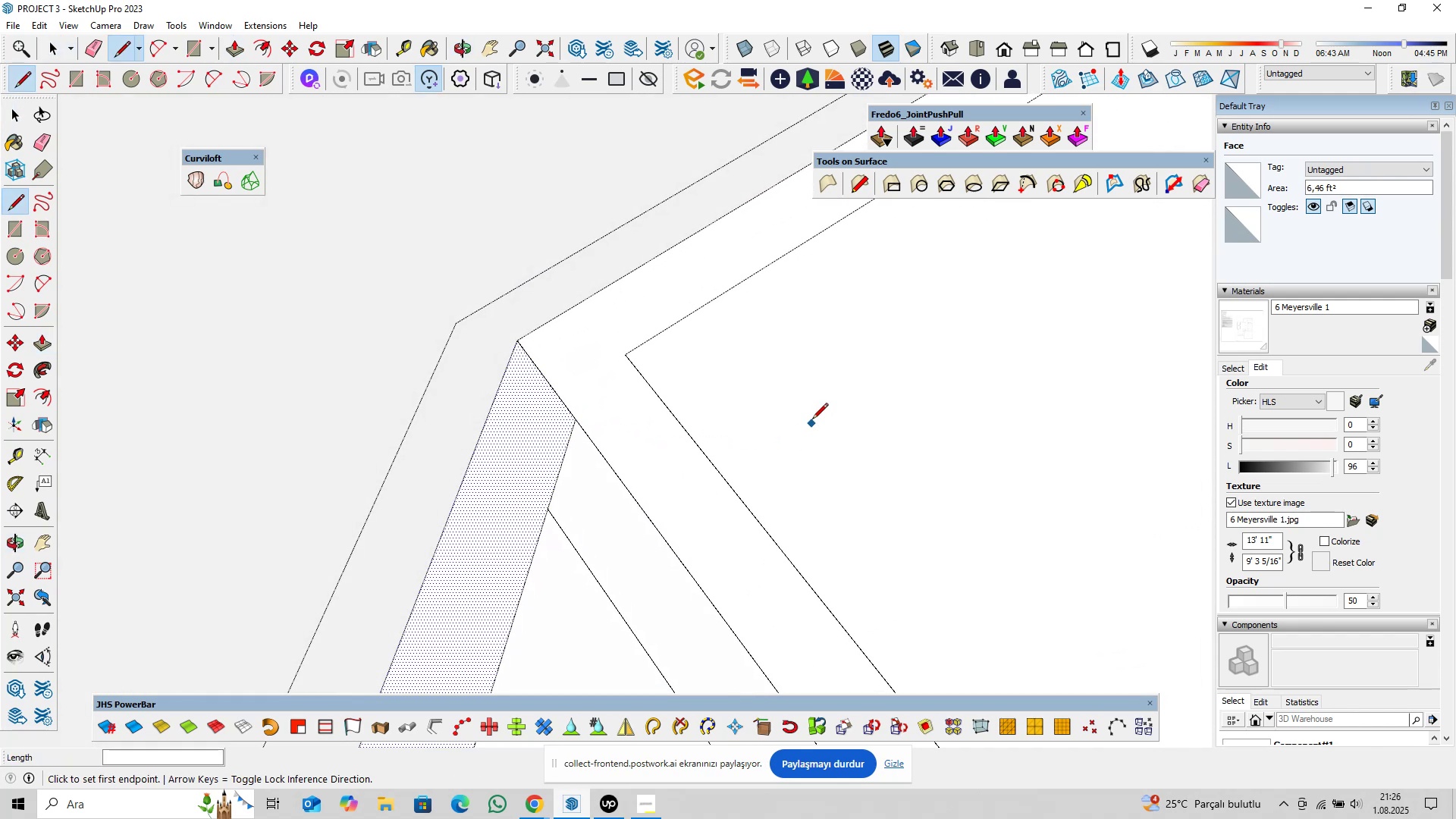 
scroll: coordinate [605, 362], scroll_direction: up, amount: 4.0
 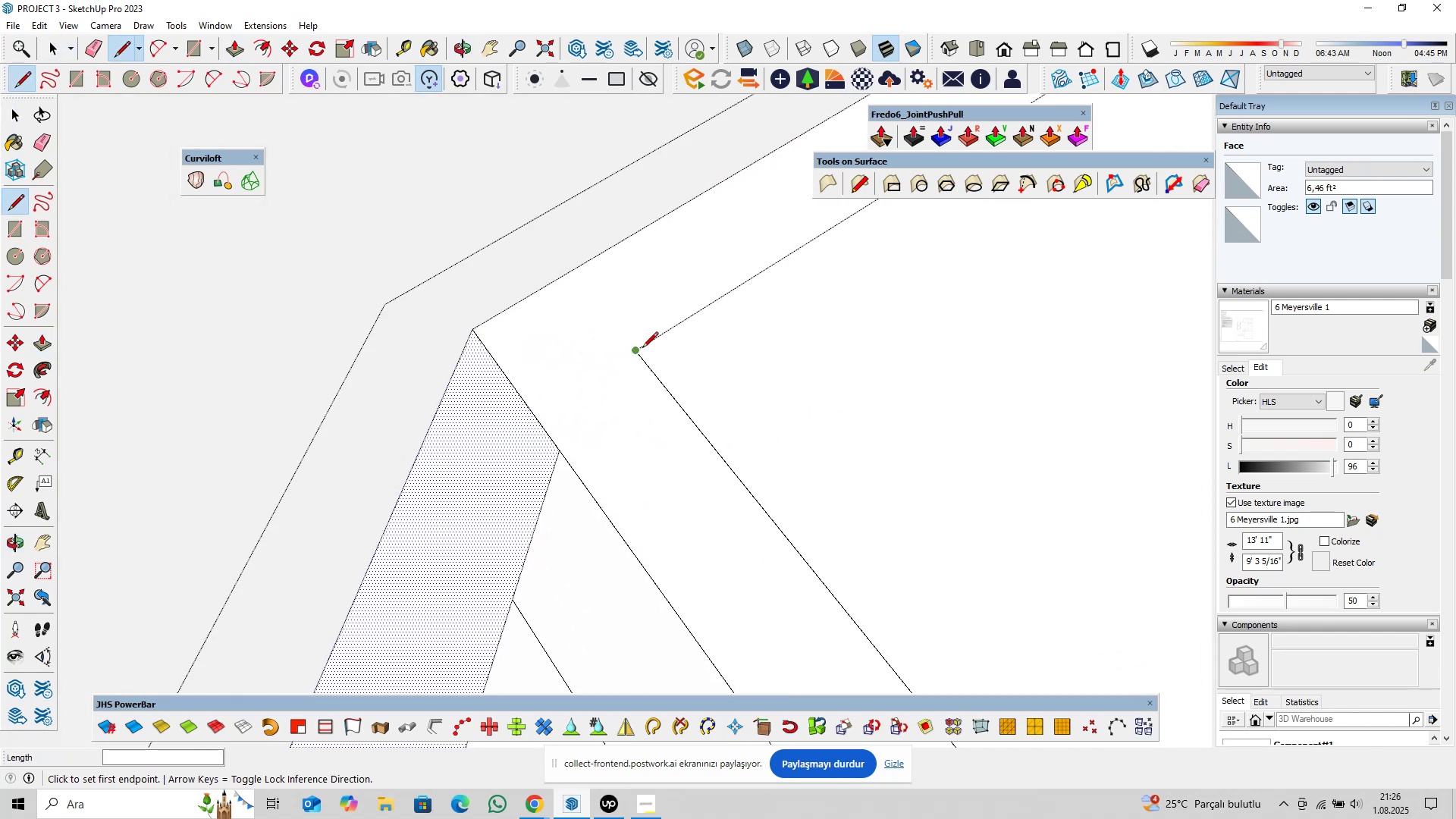 
left_click([642, 349])
 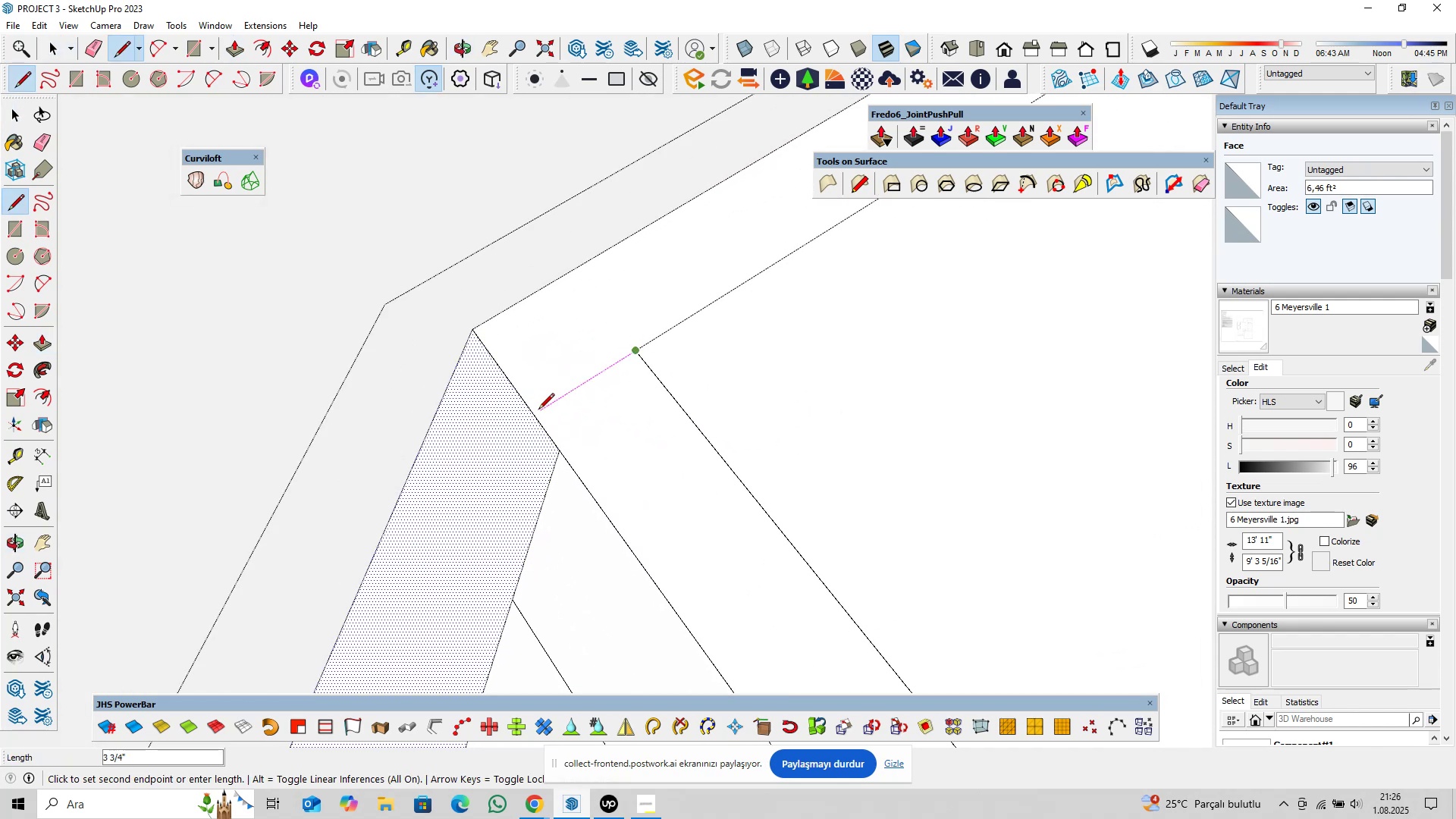 
left_click([535, 410])
 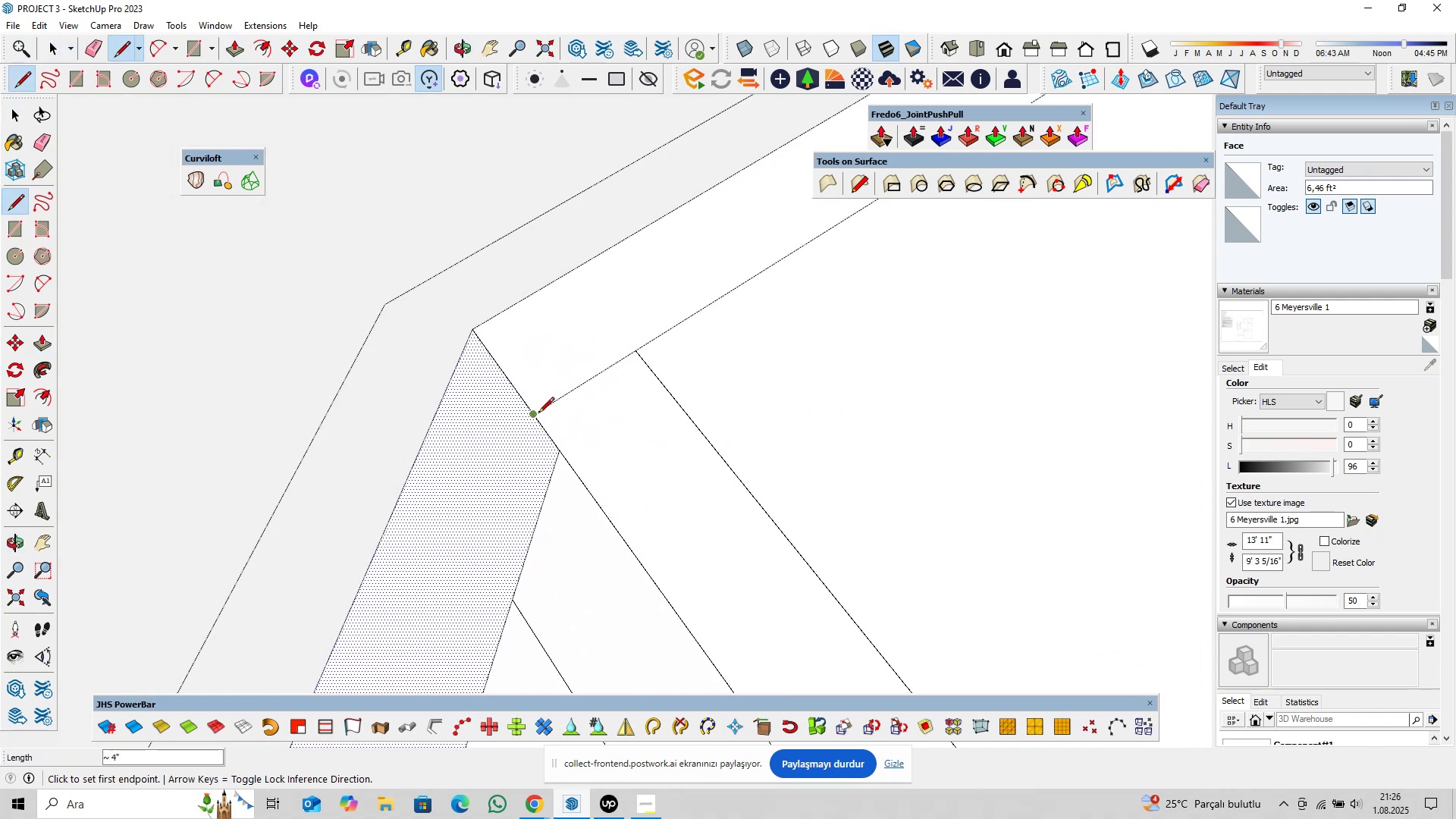 
key(Space)
 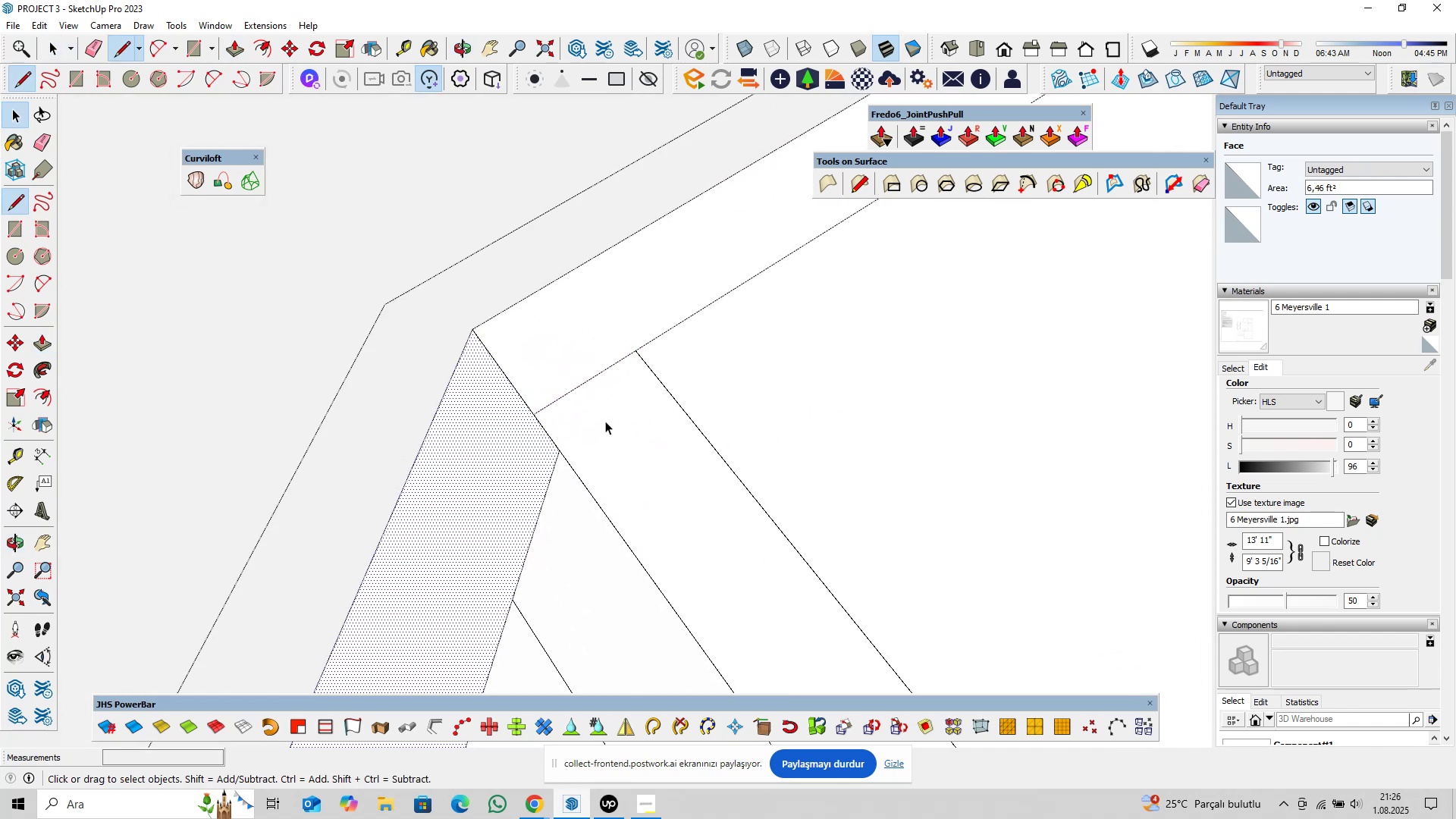 
double_click([605, 421])
 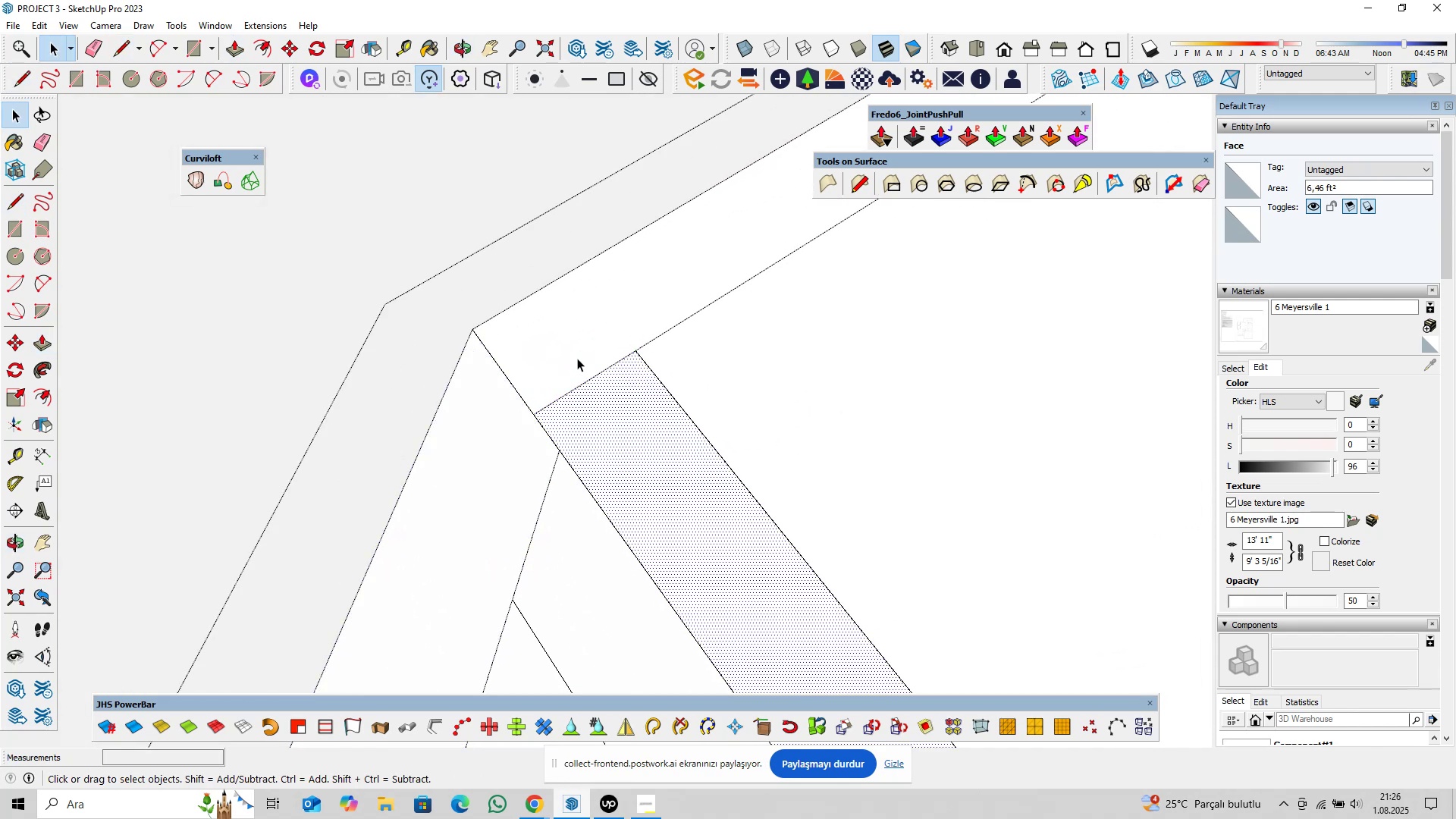 
triple_click([576, 356])
 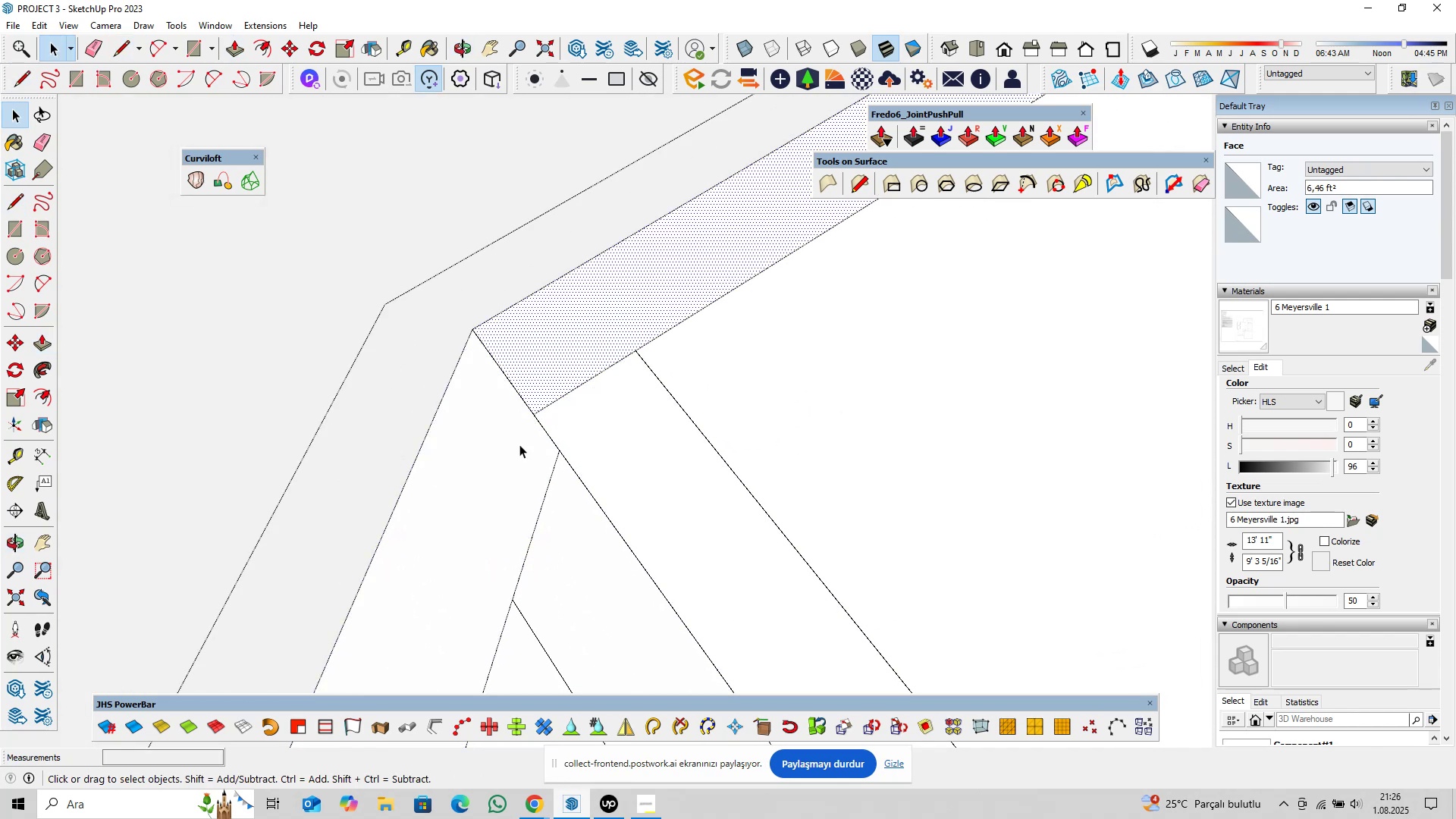 
triple_click([514, 457])
 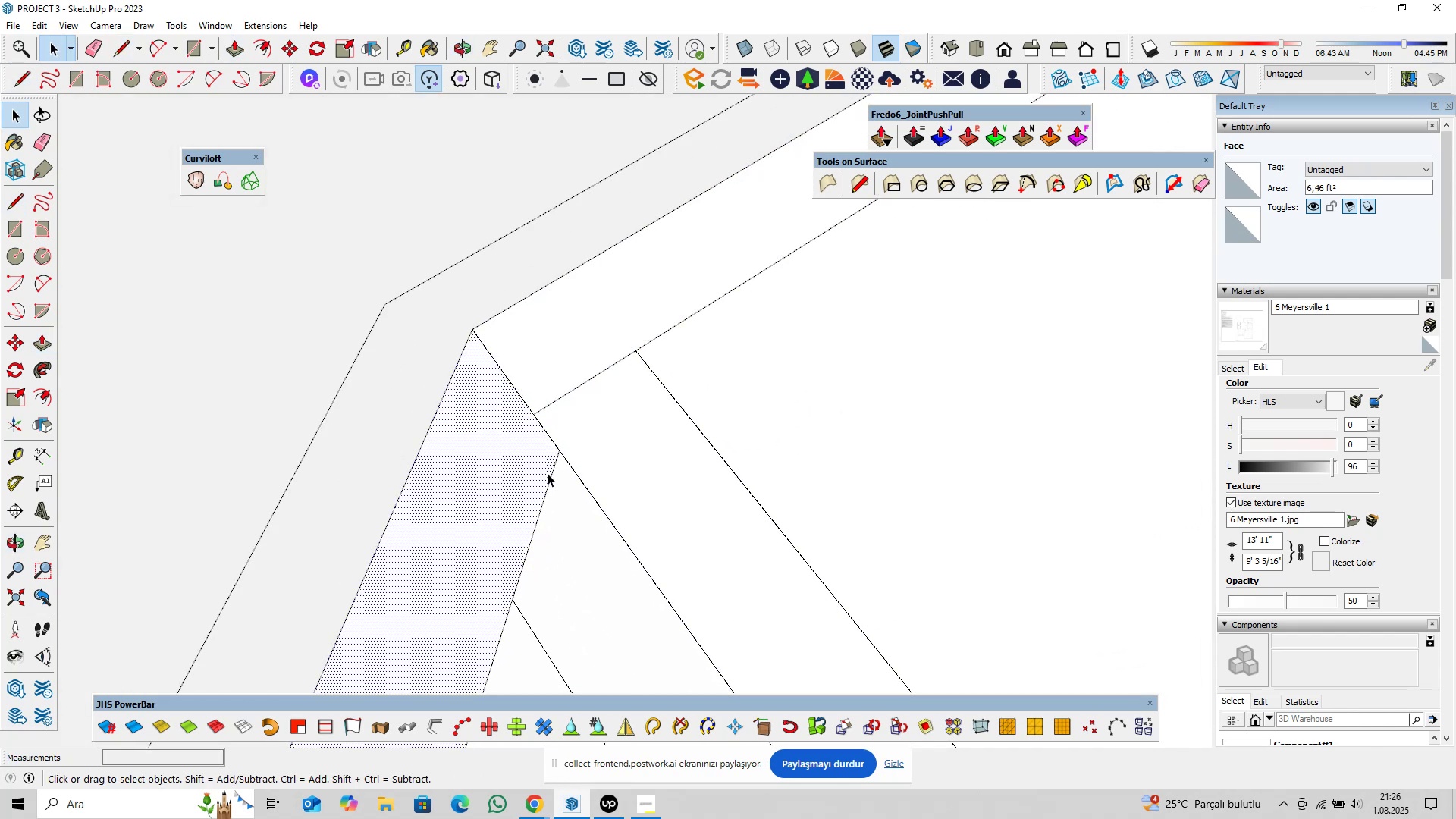 
scroll: coordinate [587, 442], scroll_direction: down, amount: 10.0
 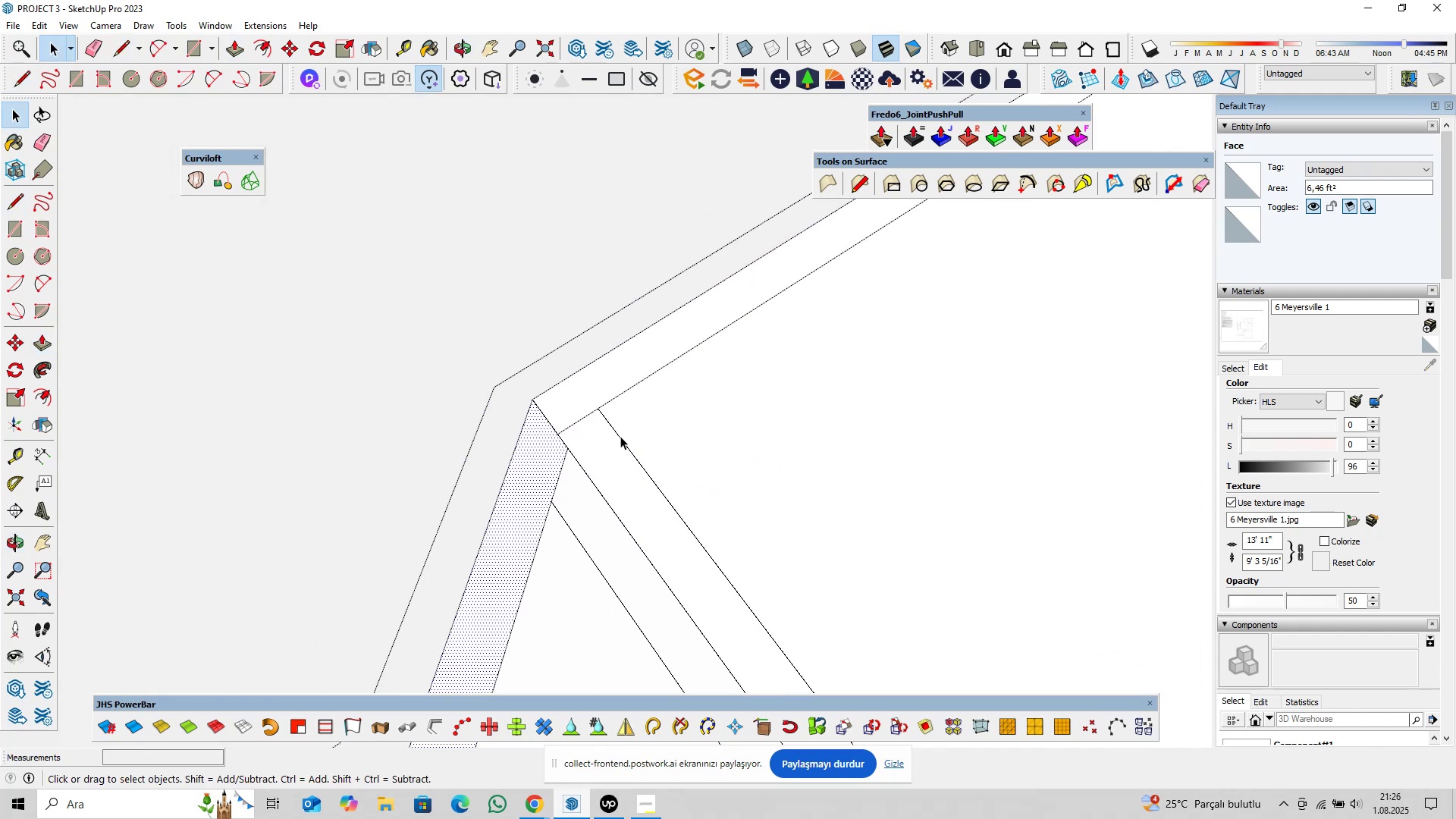 
left_click([620, 436])
 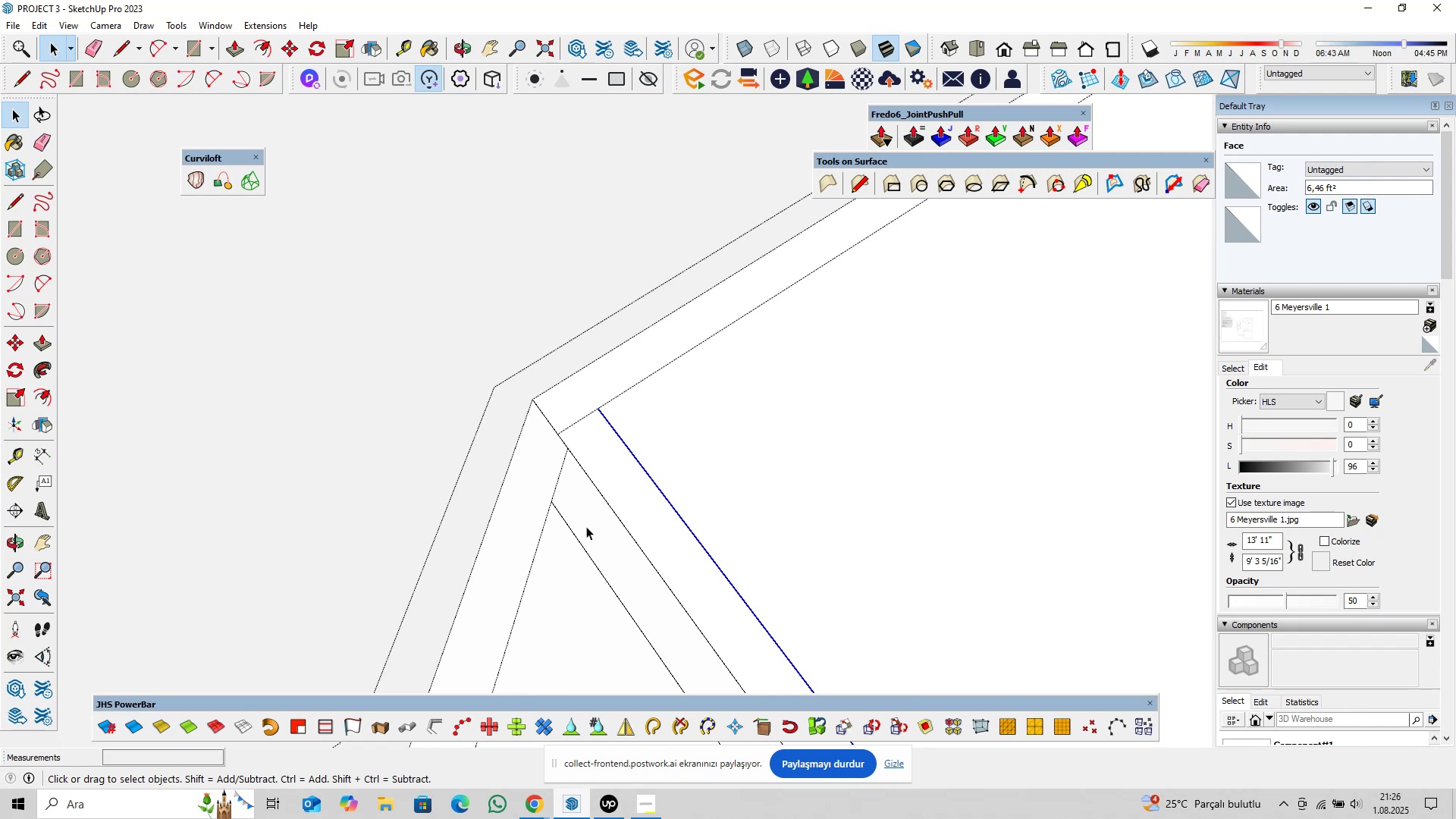 
hold_key(key=ControlLeft, duration=0.4)
left_click([575, 534])
 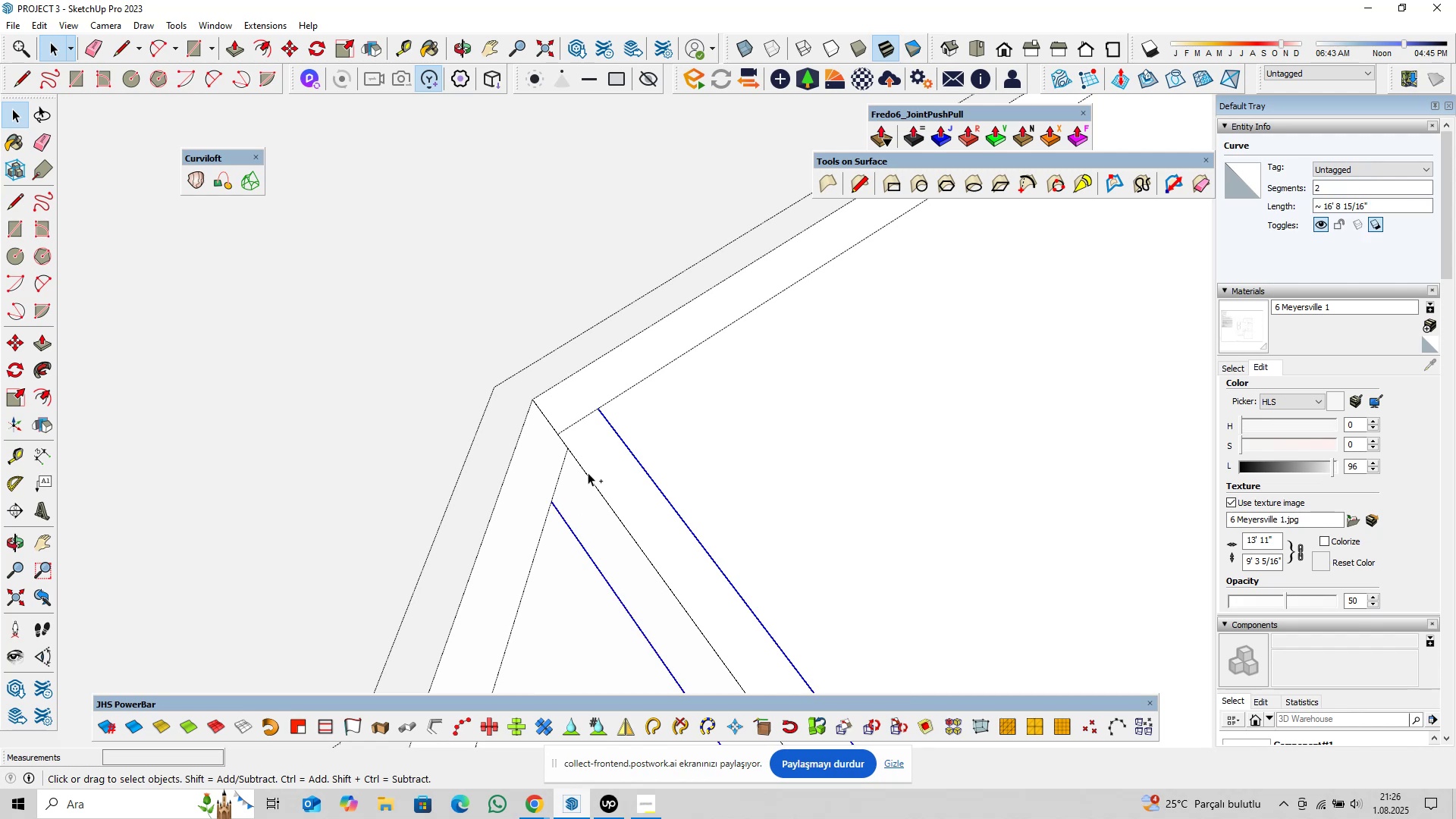 
scroll: coordinate [603, 420], scroll_direction: down, amount: 20.0
 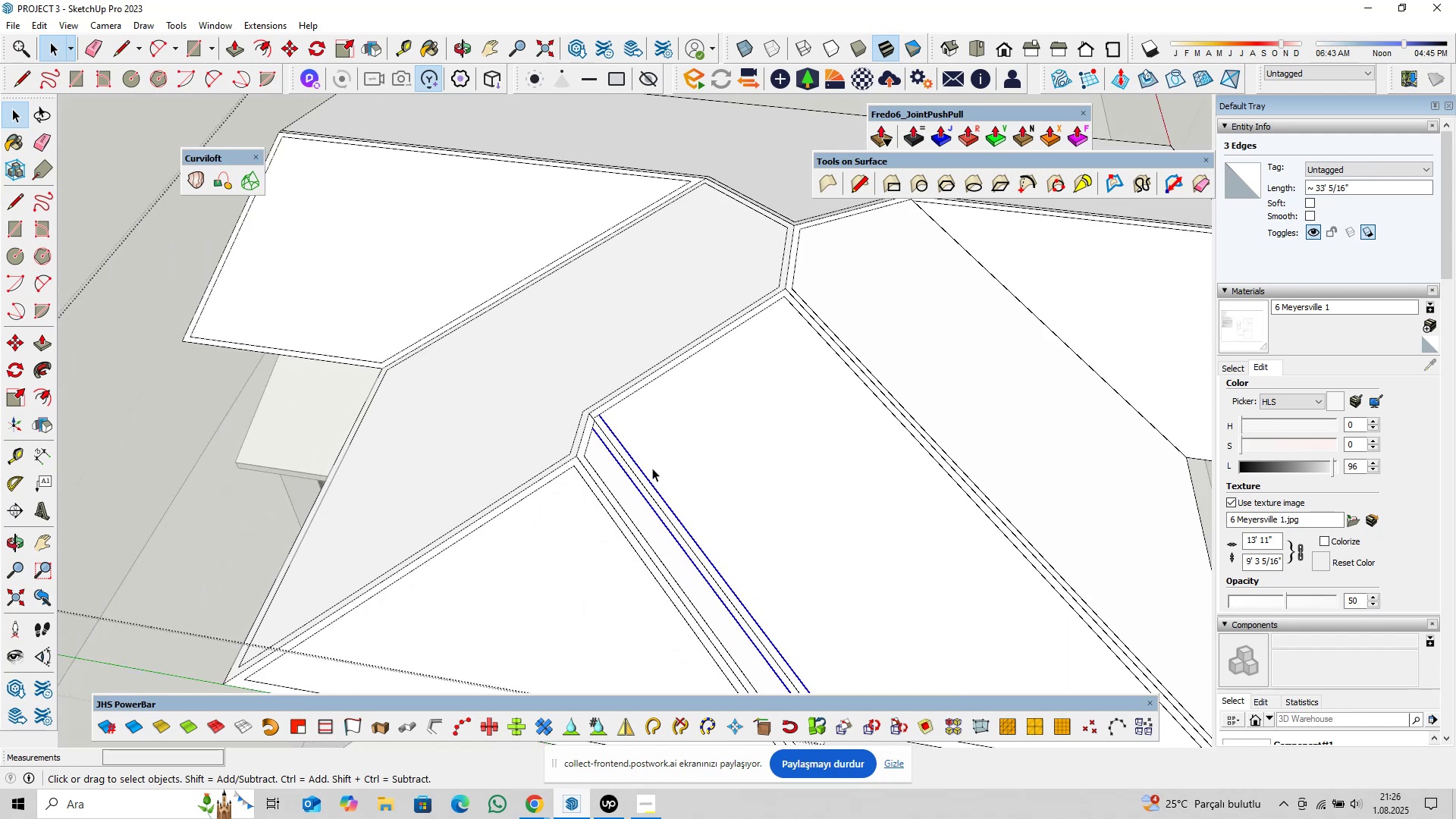 
hold_key(key=ShiftLeft, duration=0.55)
 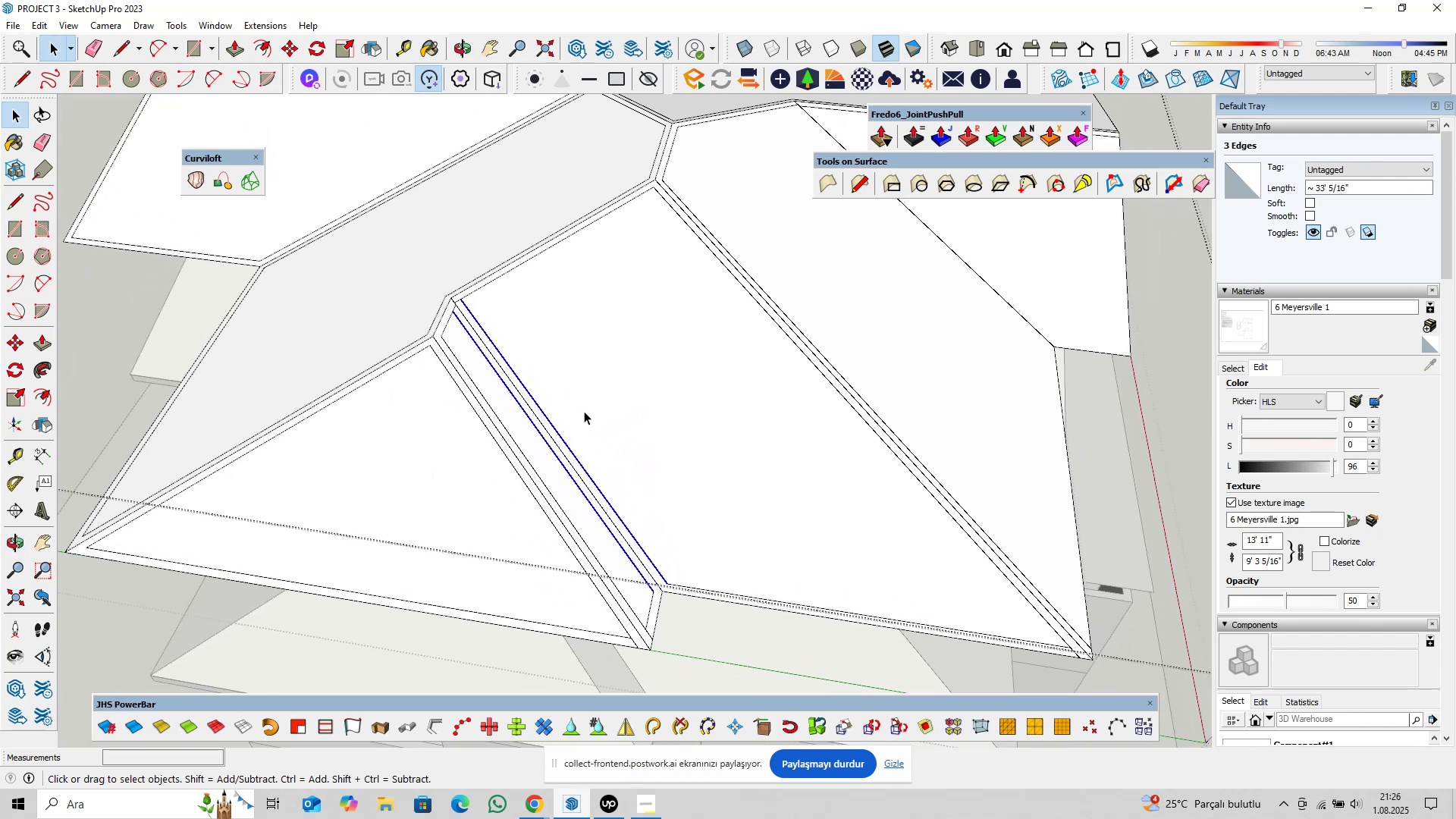 
key(Delete)
 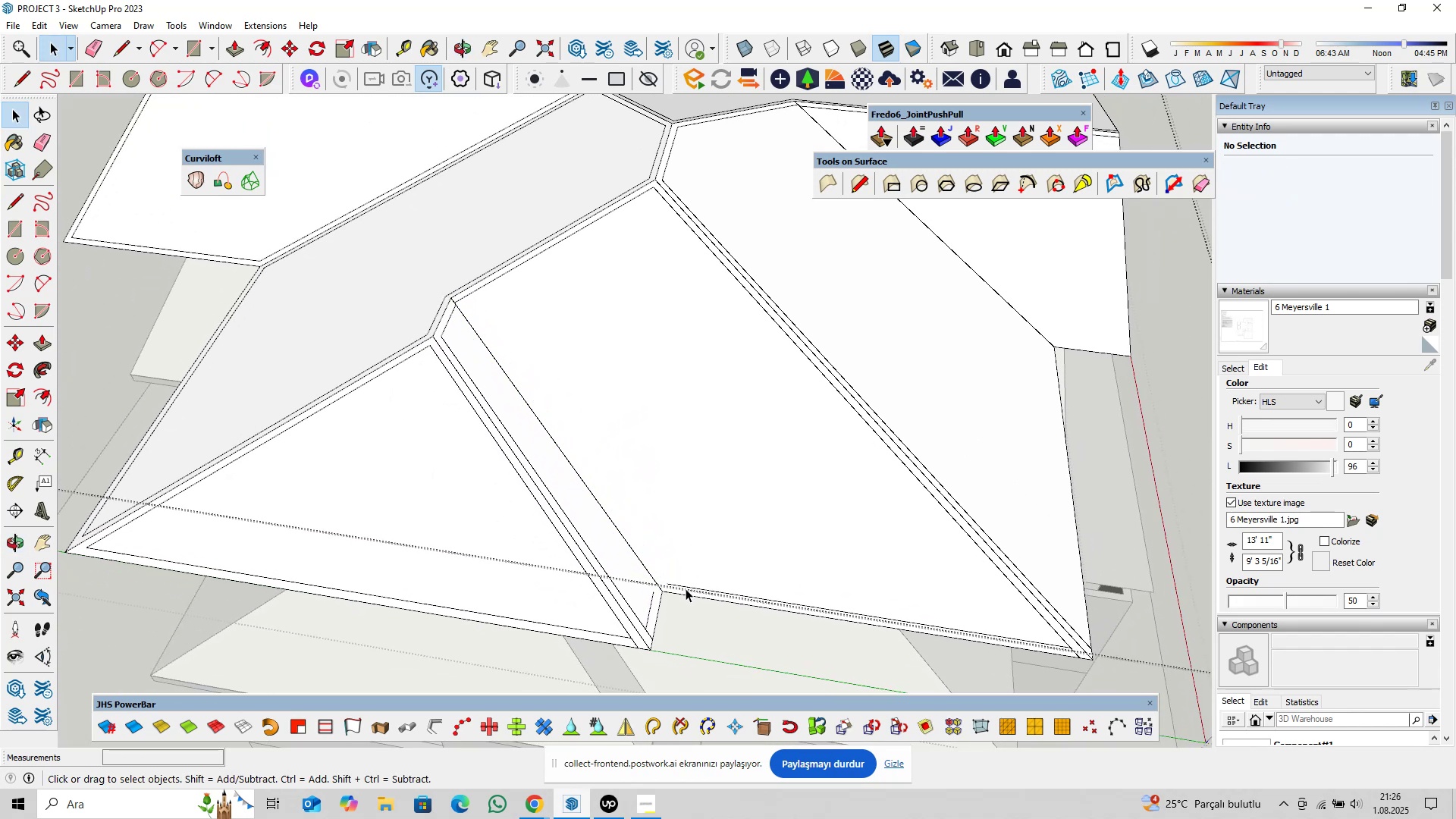 
left_click([683, 585])
 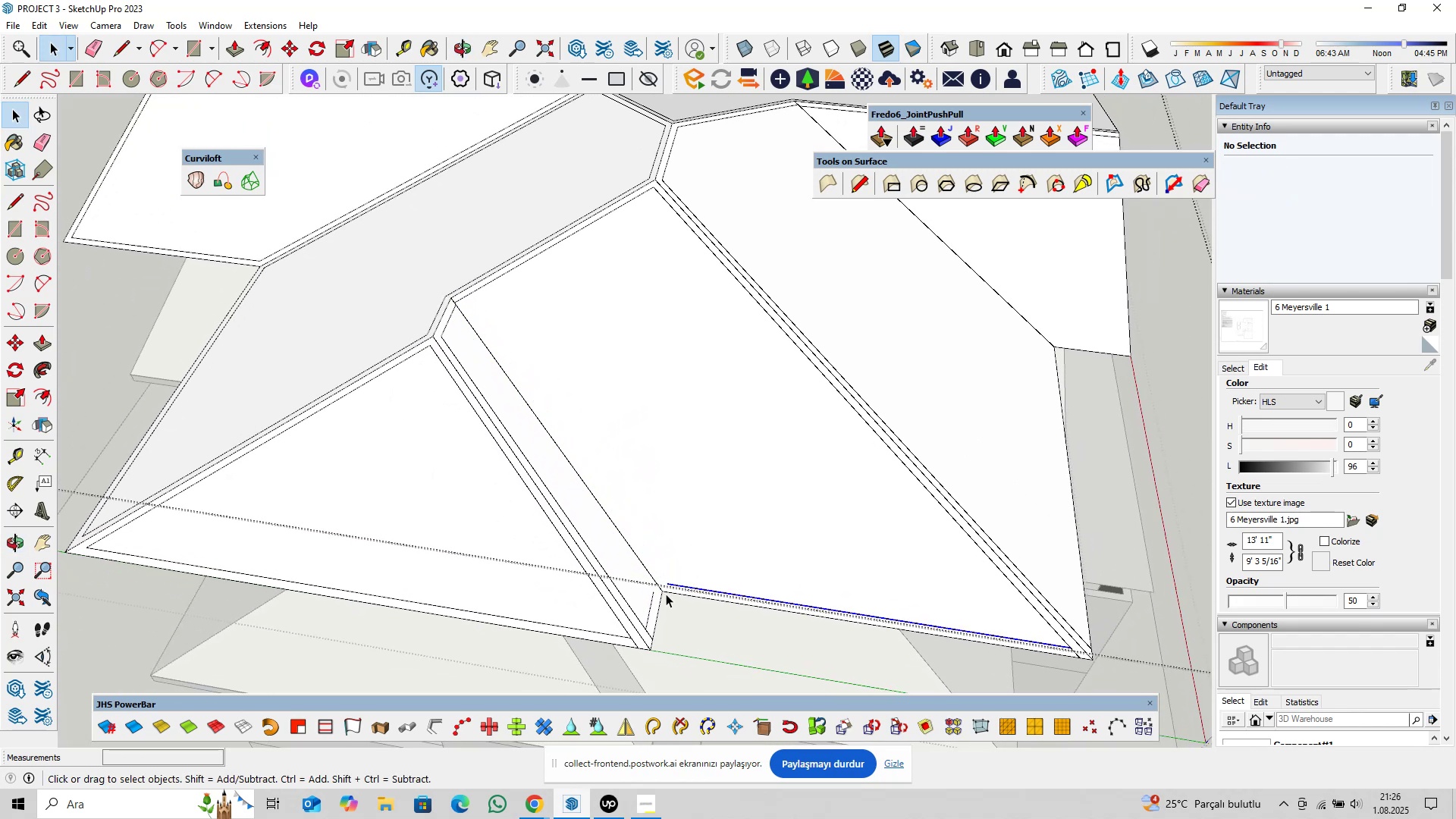 
key(Delete)
 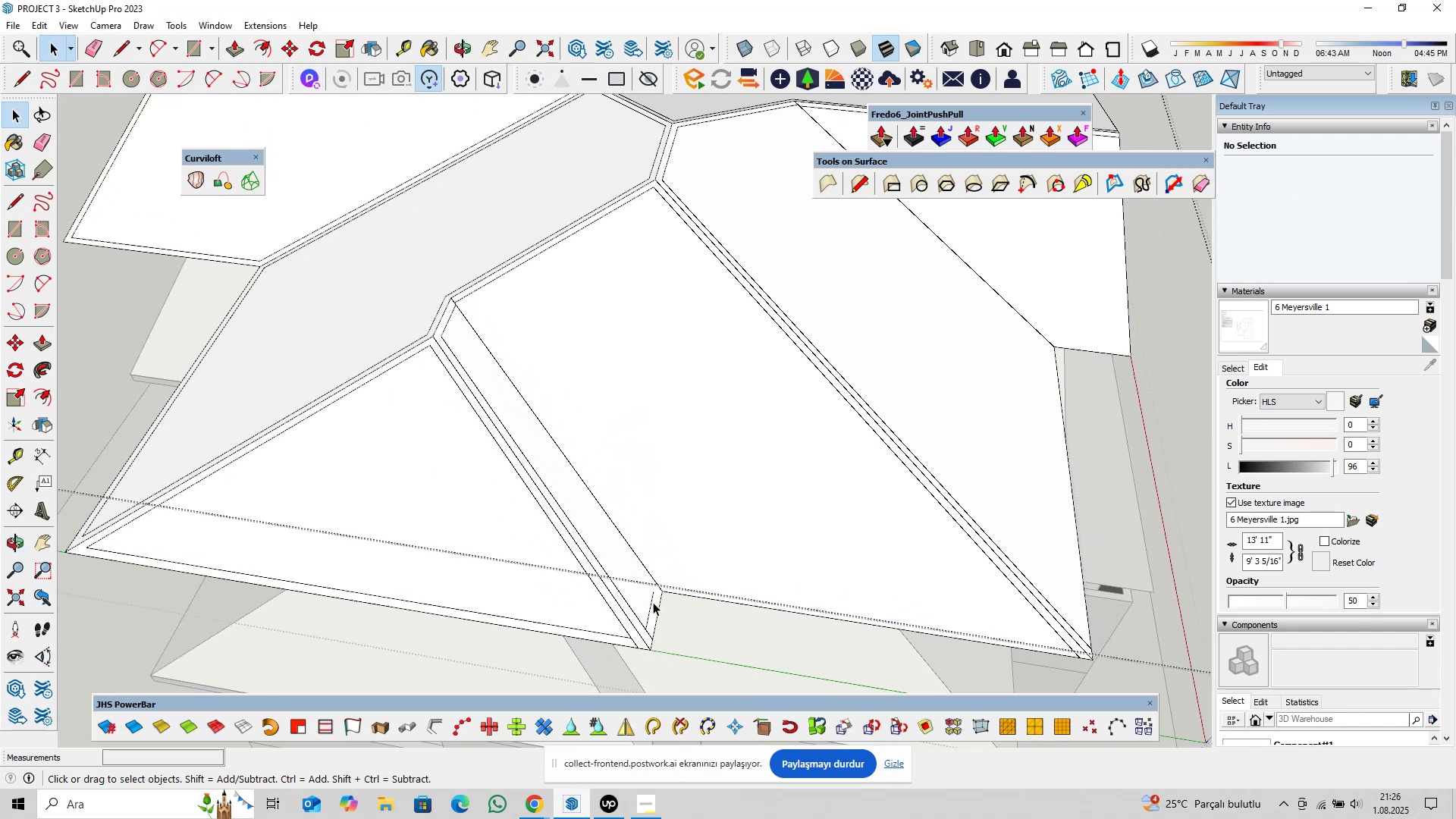 
left_click([652, 604])
 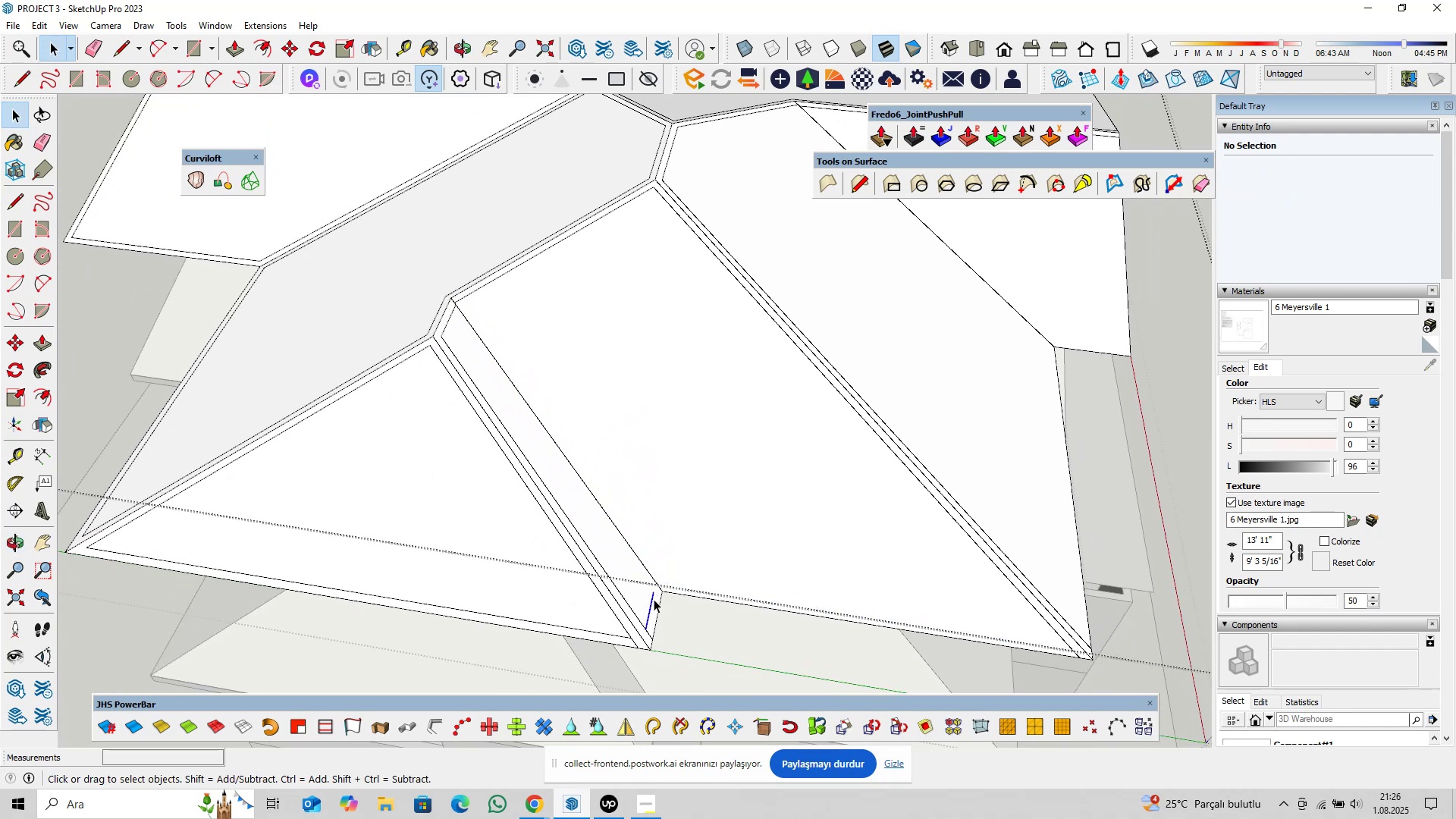 
key(Delete)
 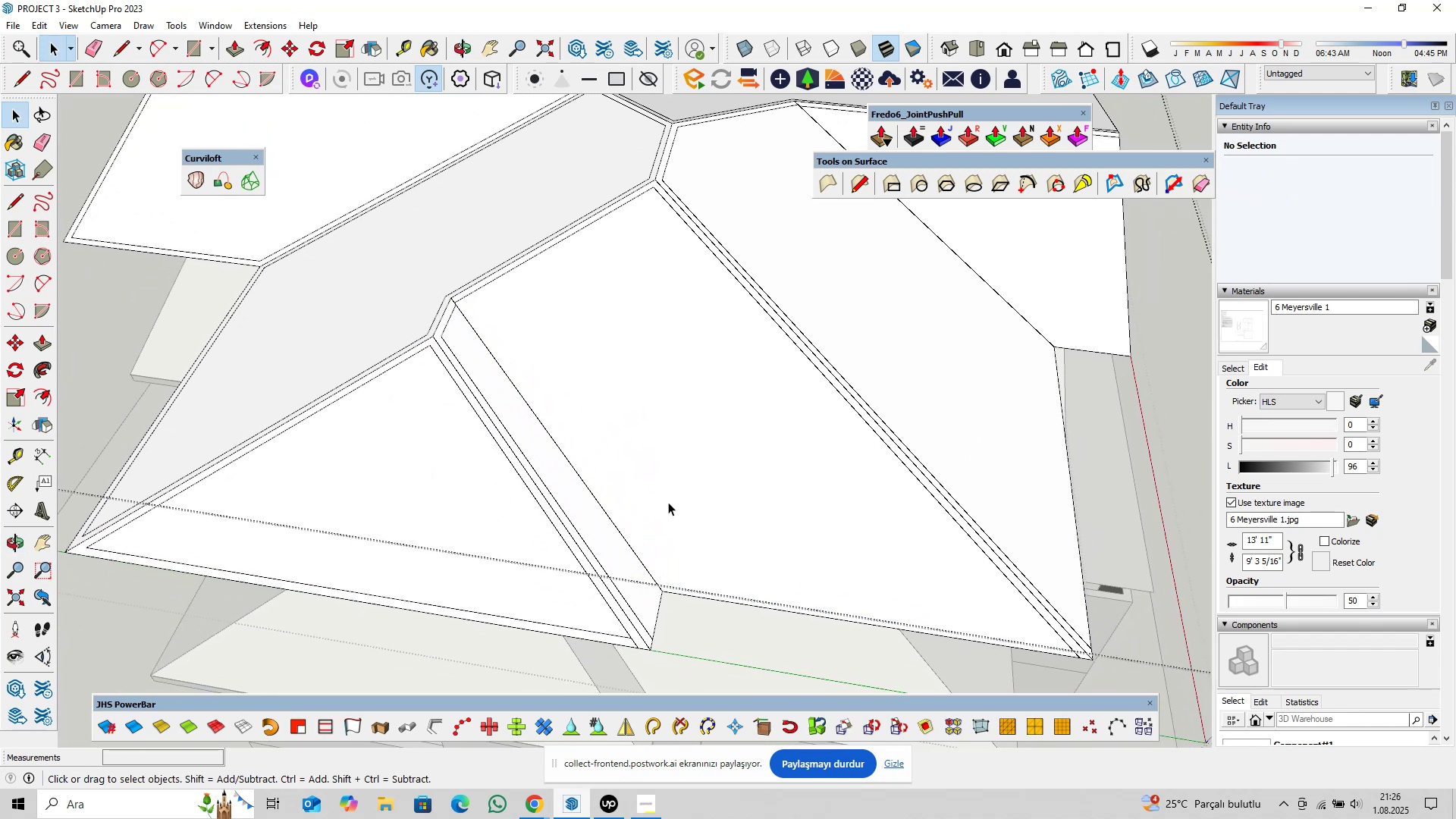 
left_click([667, 484])
 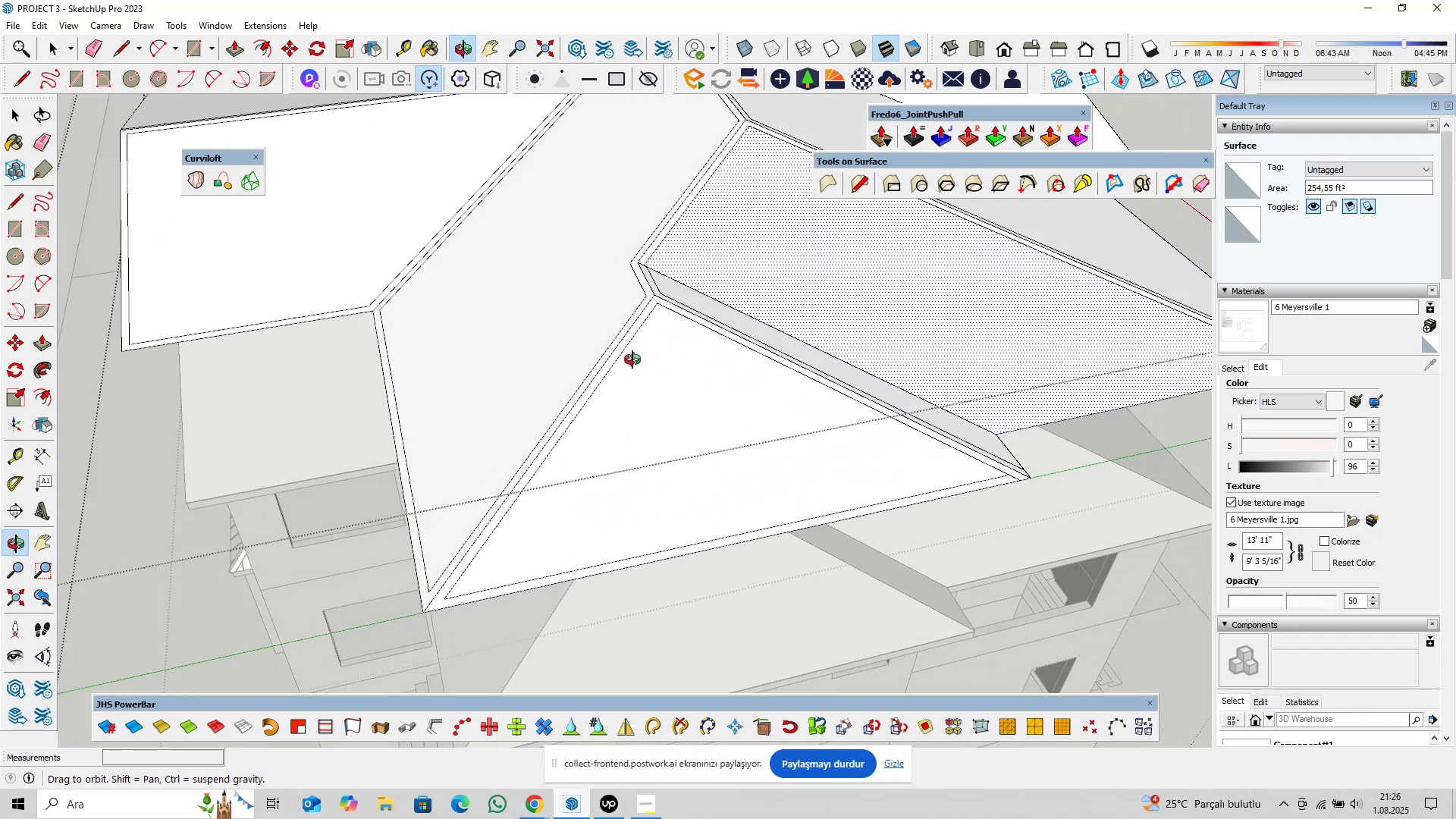 
scroll: coordinate [659, 479], scroll_direction: up, amount: 14.0
 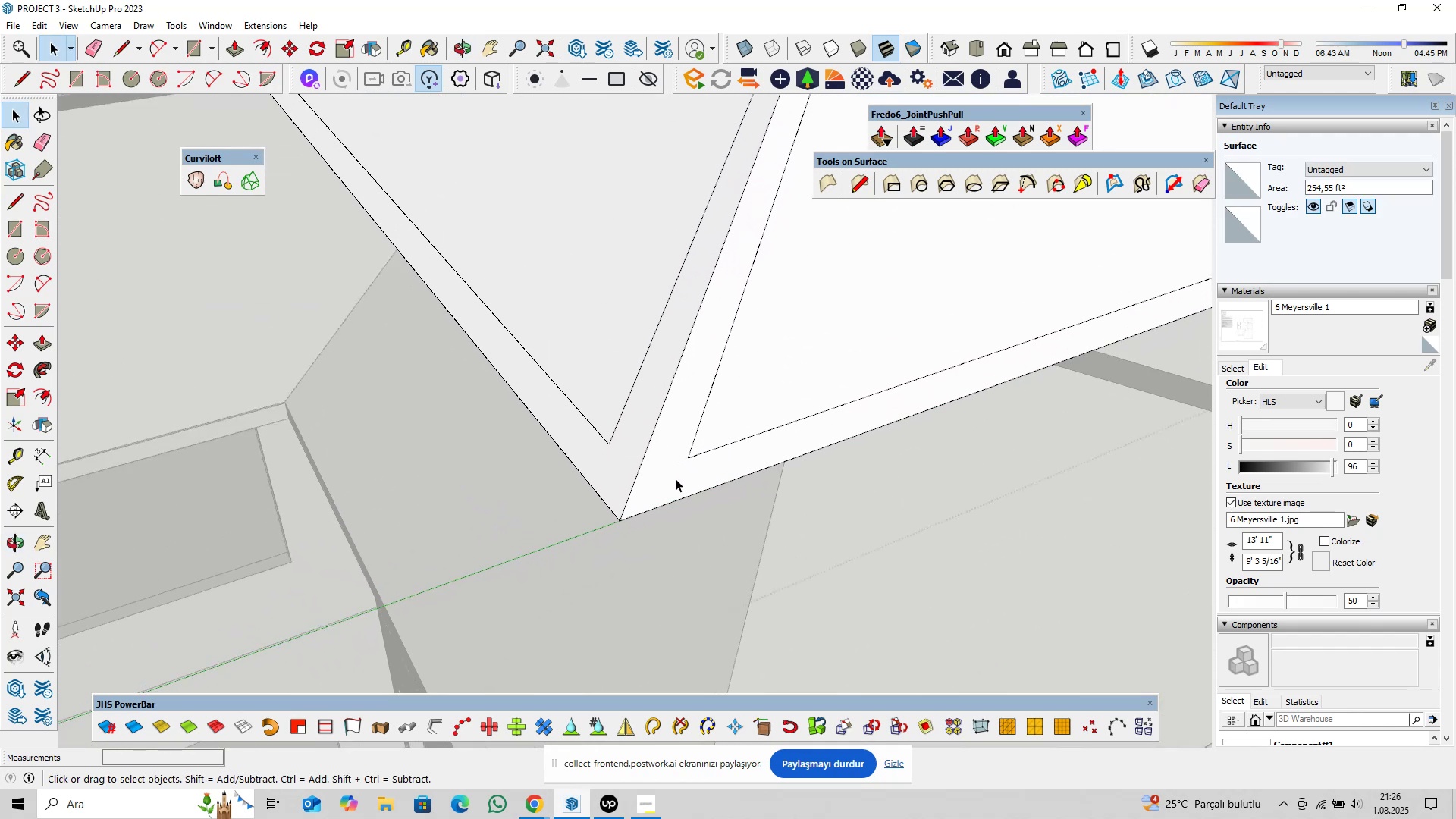 
left_click([676, 479])
 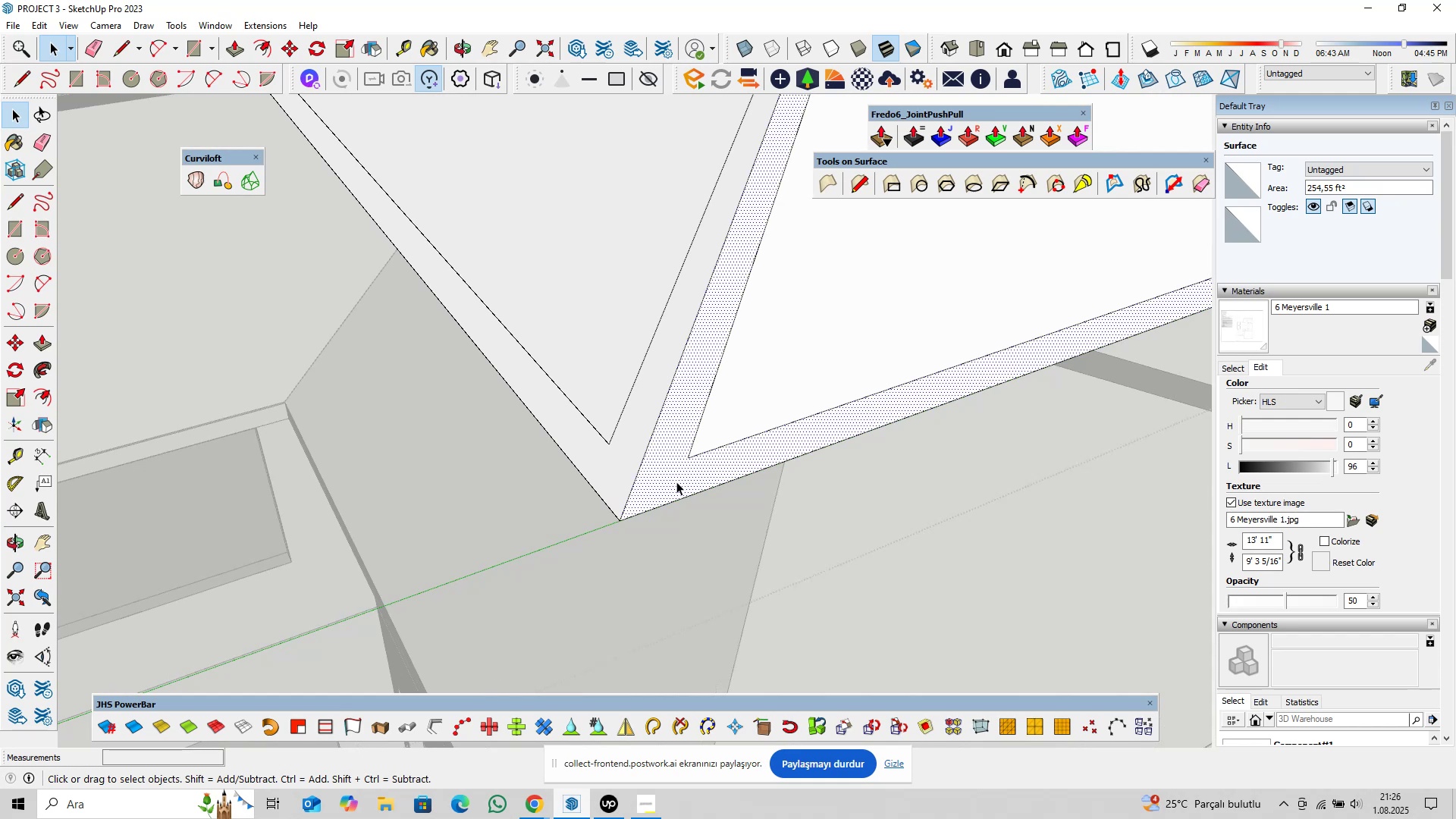 
scroll: coordinate [676, 482], scroll_direction: up, amount: 4.0
 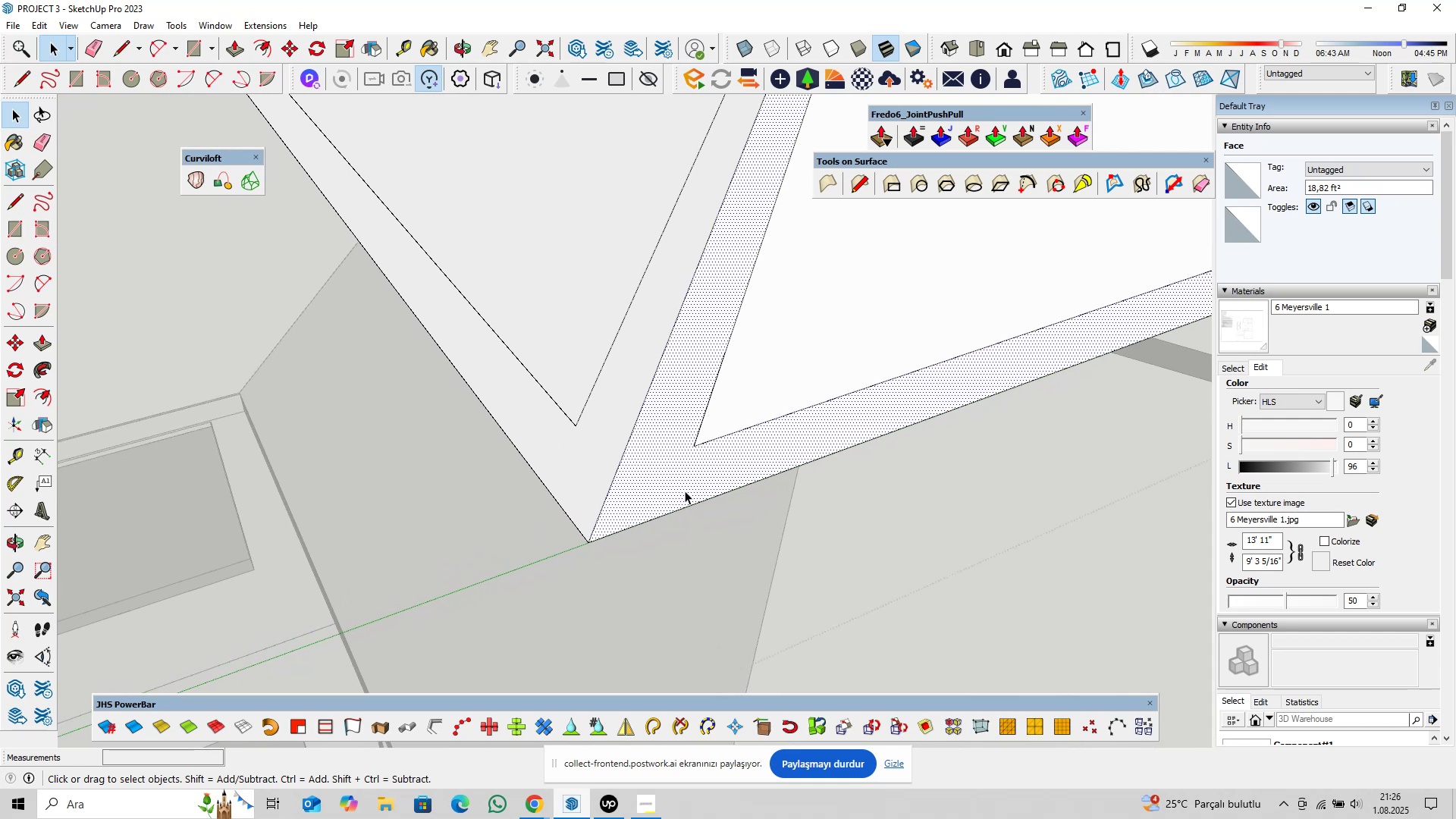 
type(pl)
 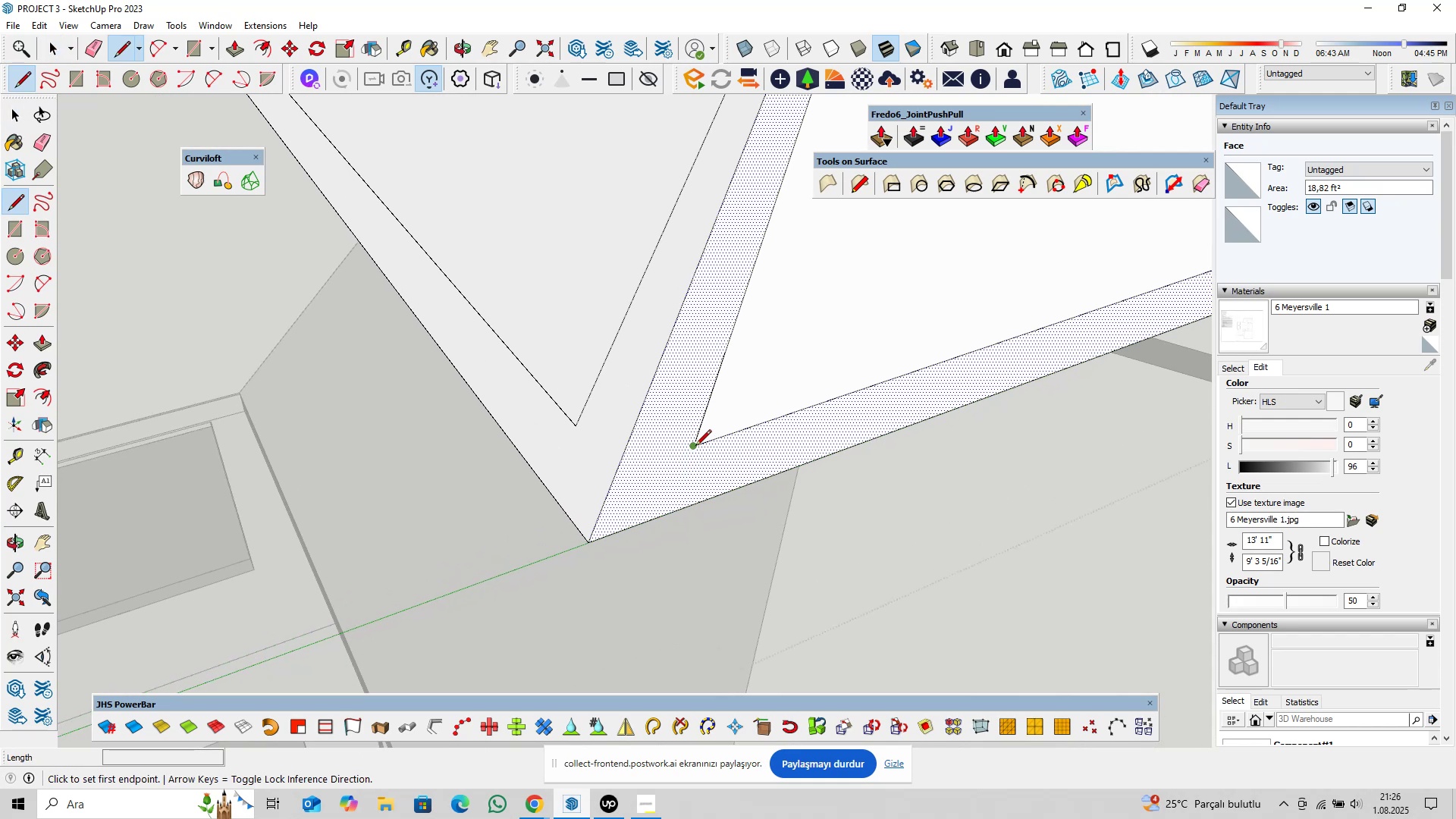 
left_click([695, 447])
 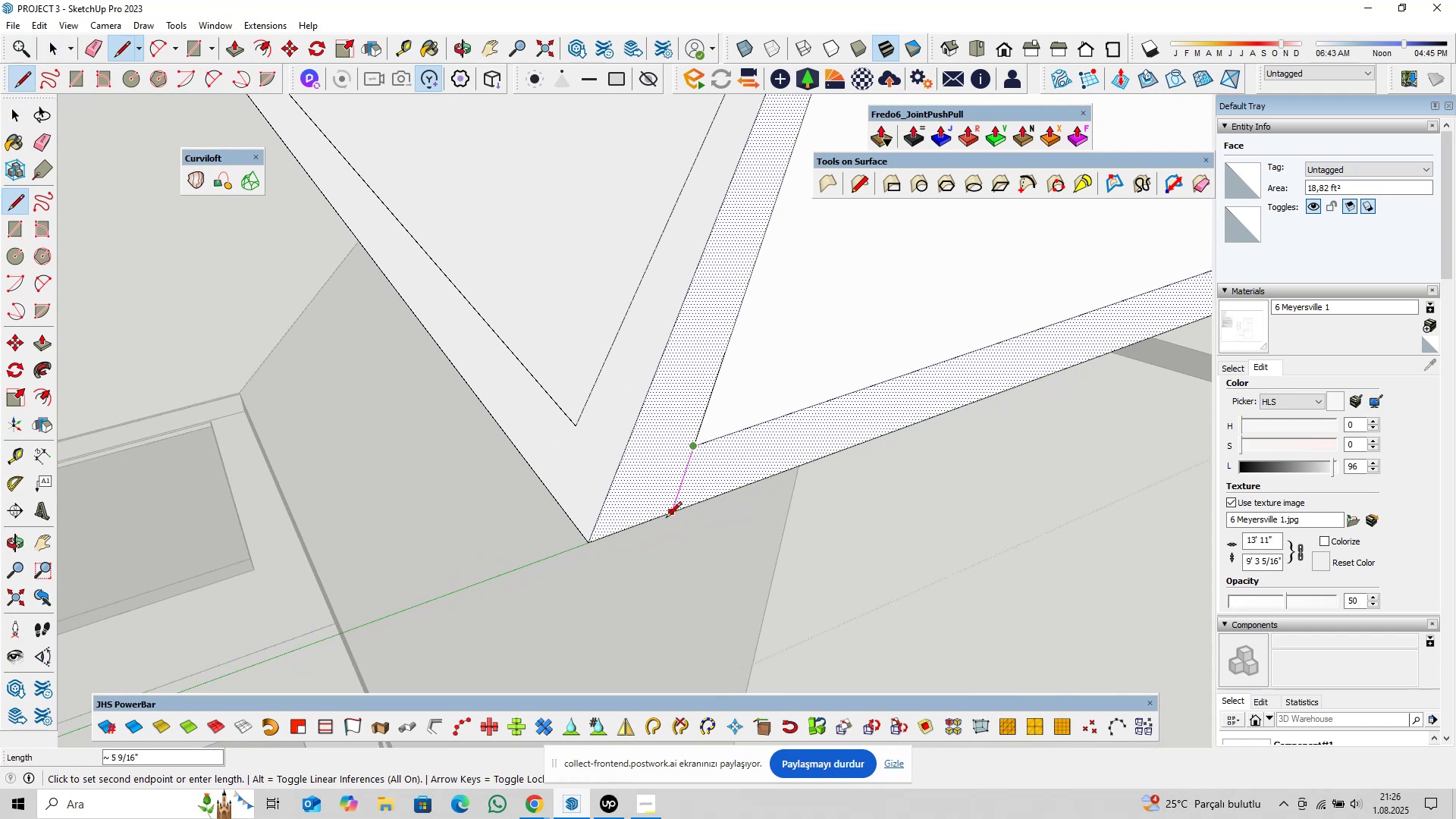 
left_click([666, 519])
 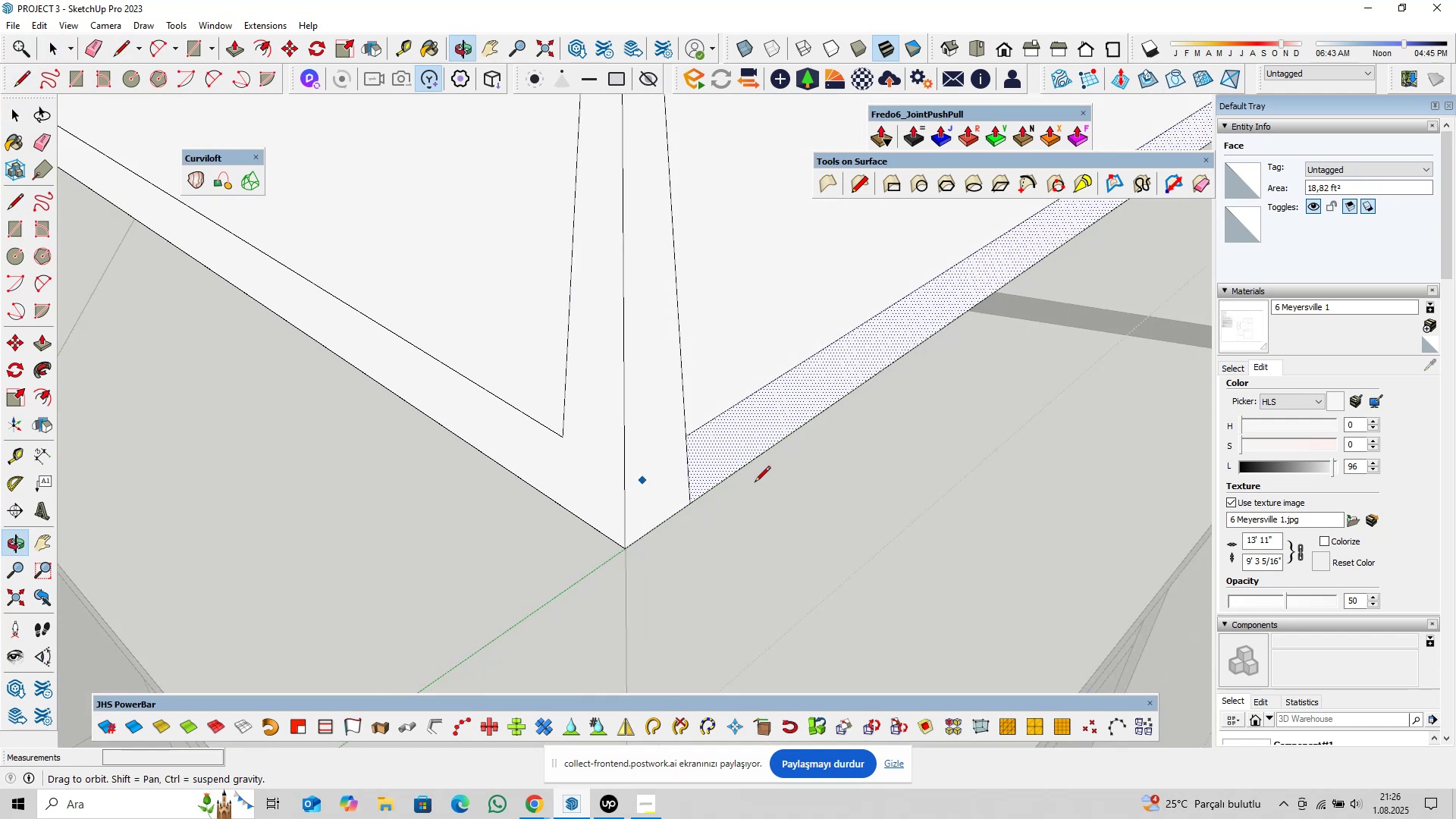 
scroll: coordinate [549, 484], scroll_direction: up, amount: 3.0
 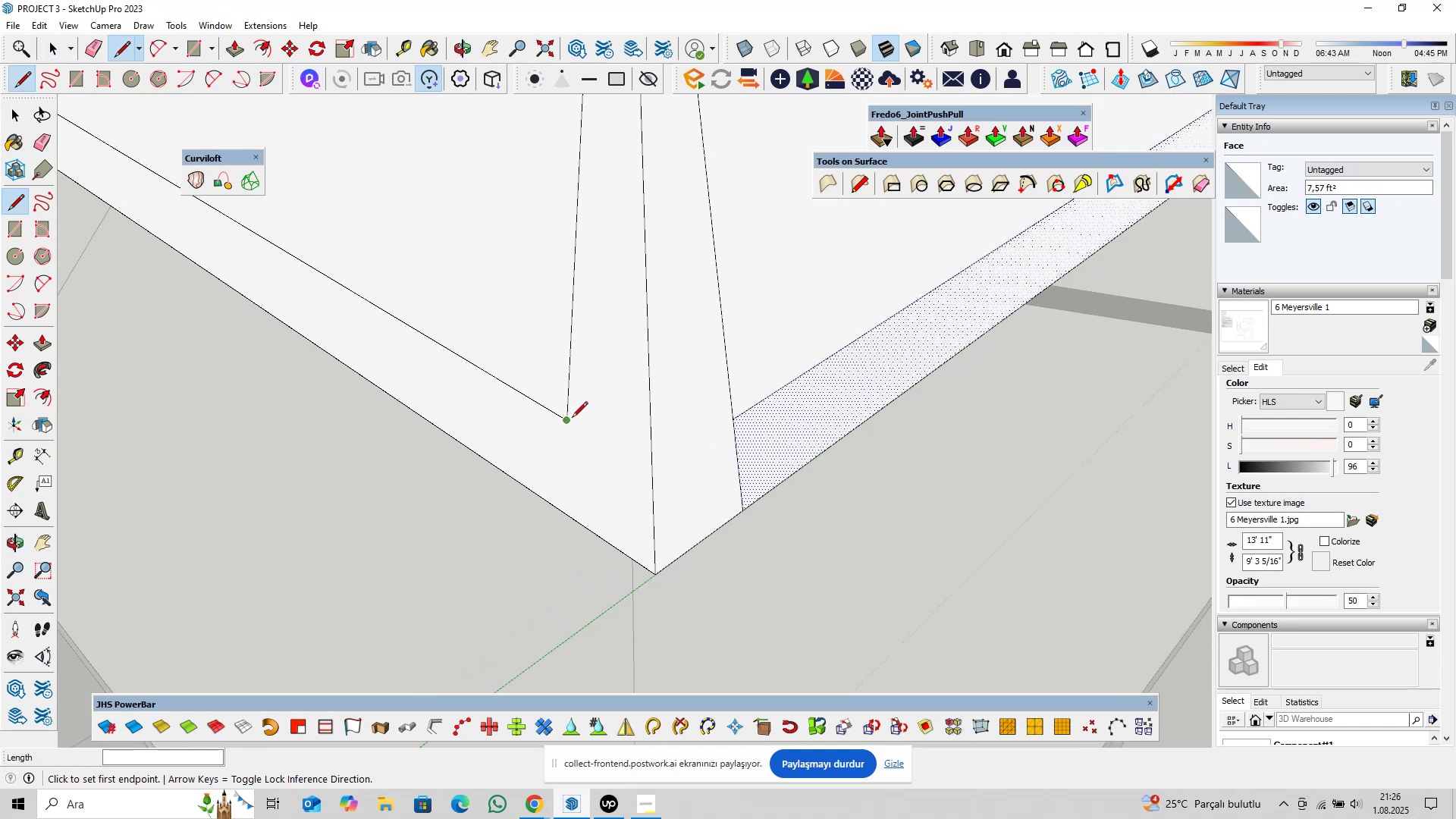 
left_click([572, 418])
 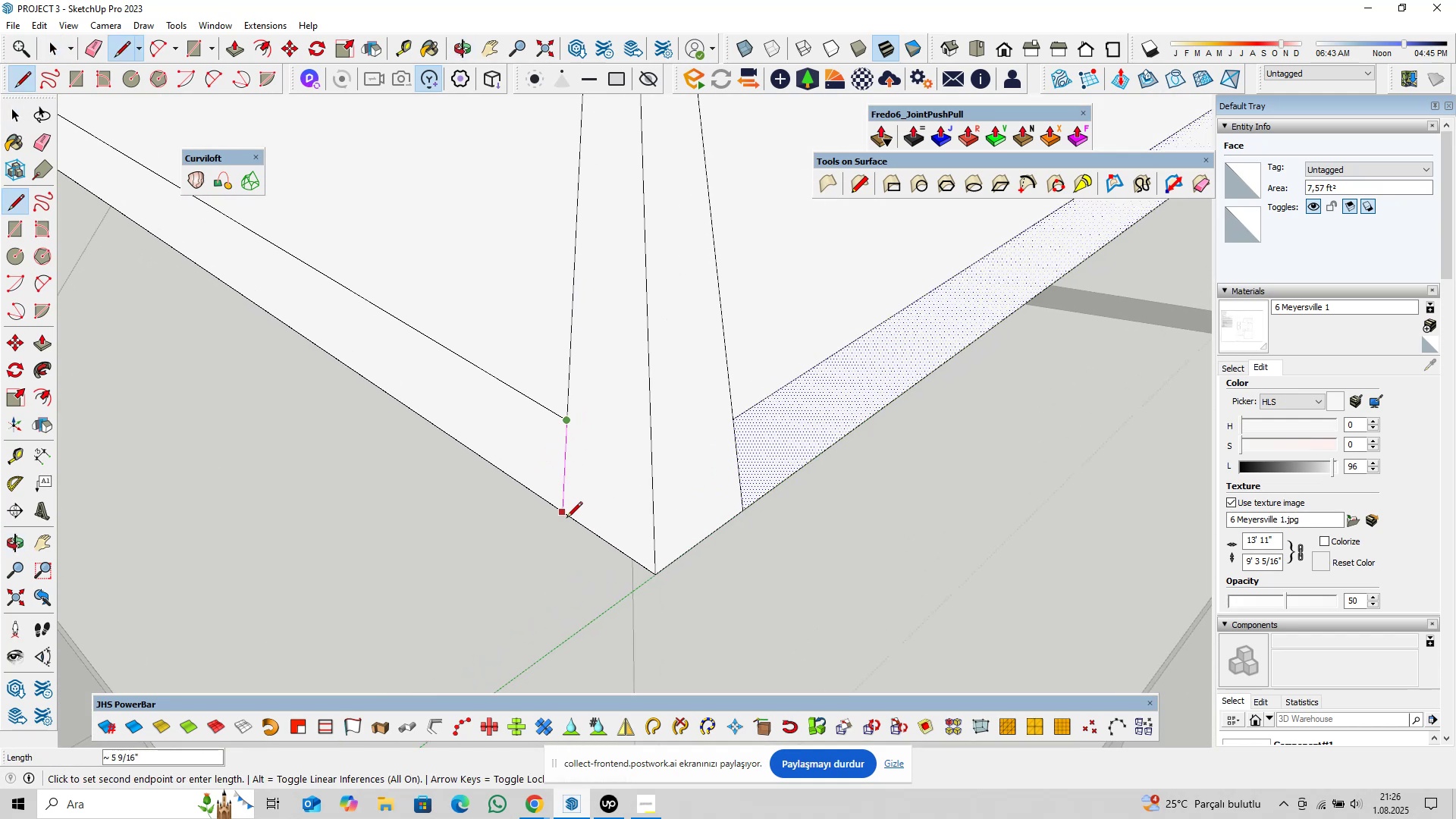 
left_click([566, 519])
 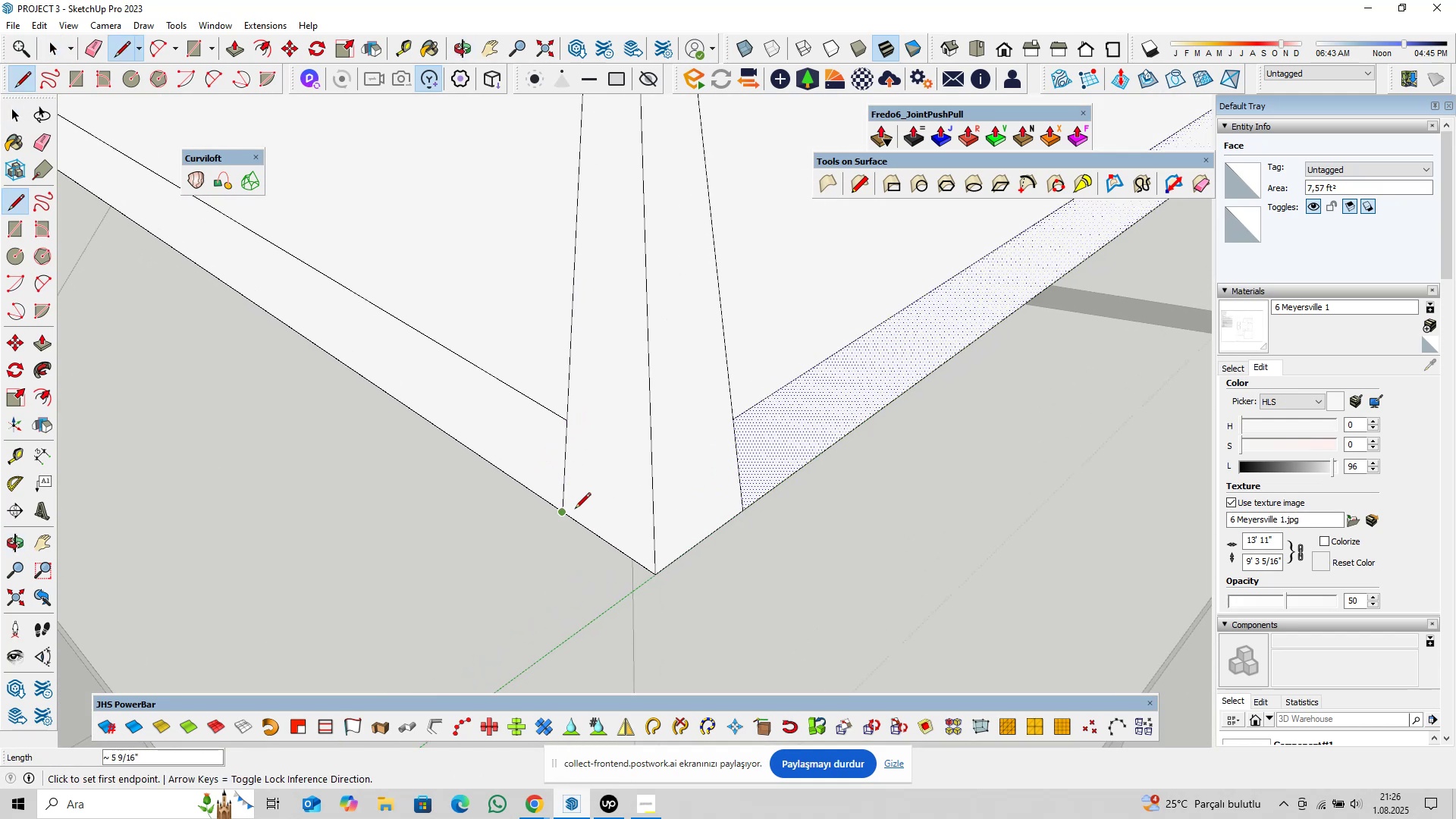 
key(Space)
 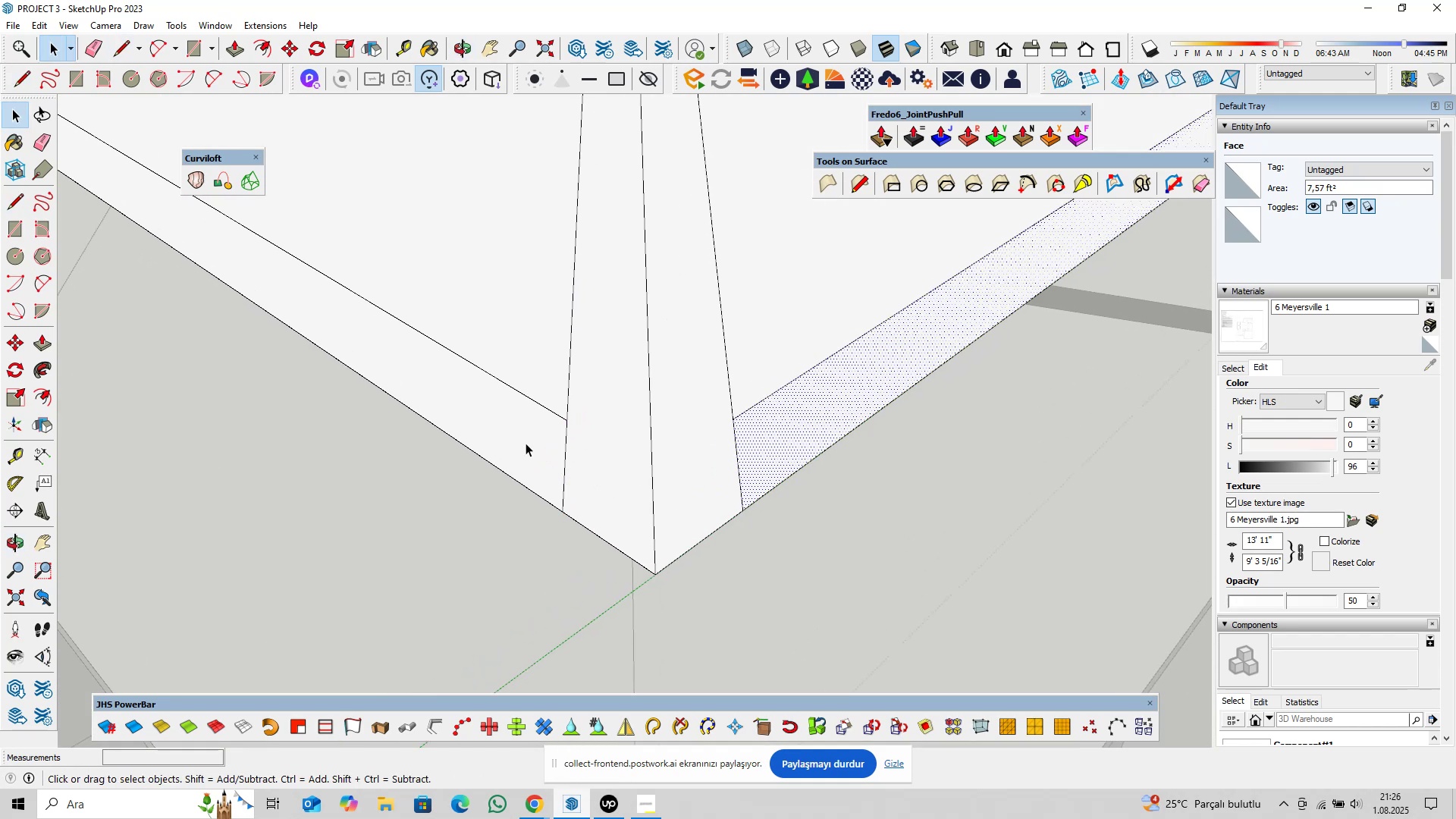 
double_click([526, 443])
 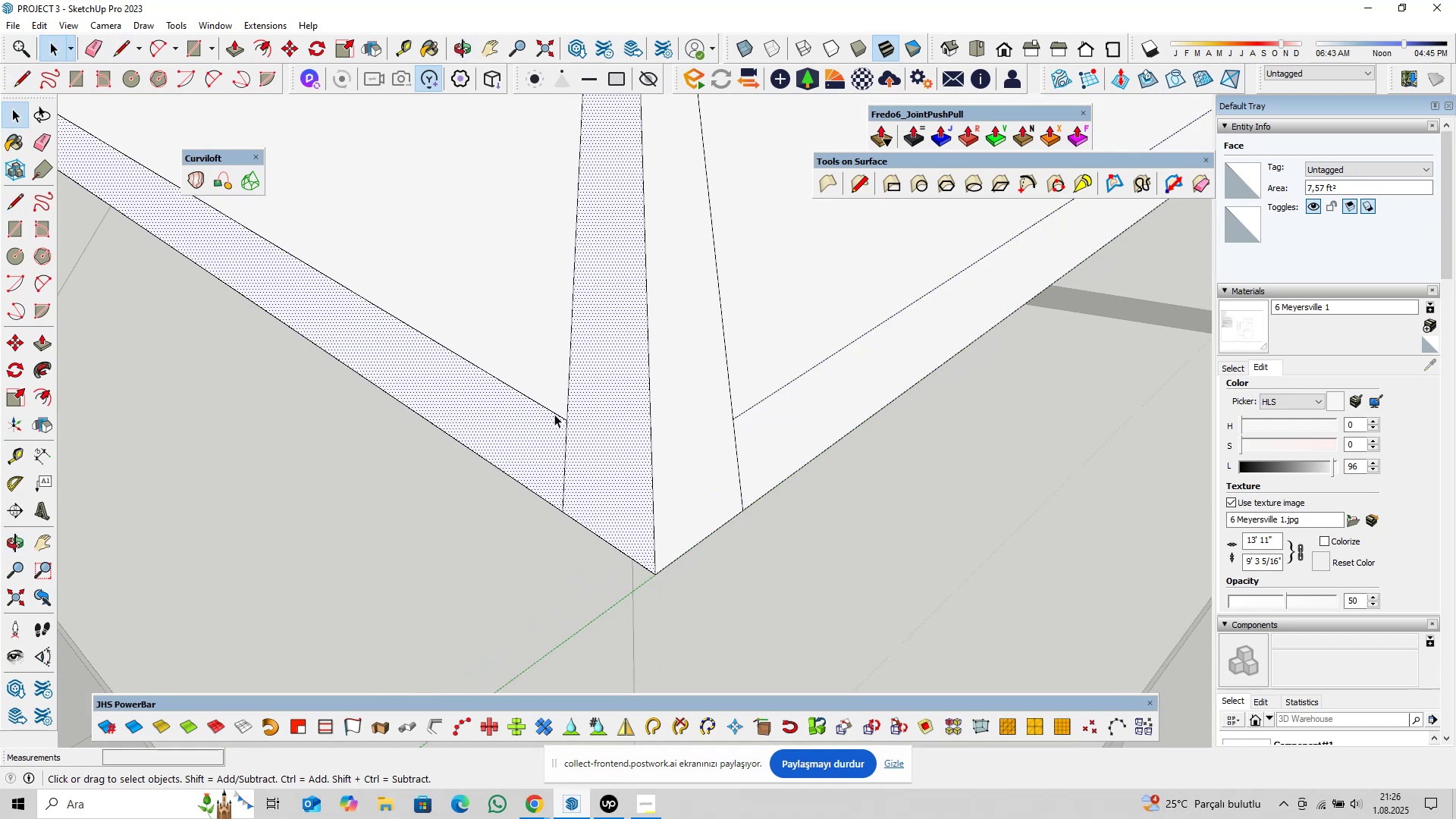 
left_click([554, 414])
 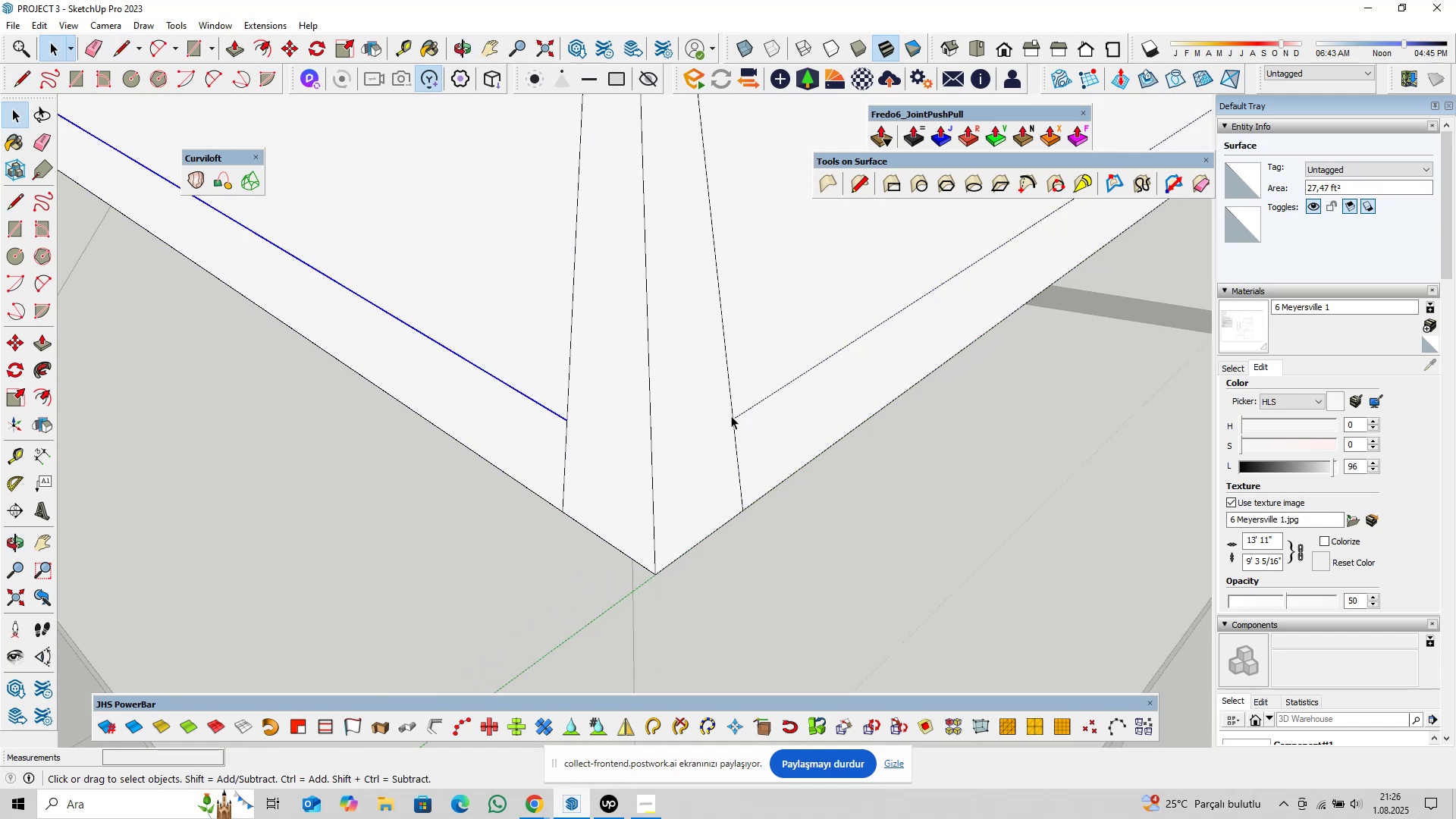 
hold_key(key=ControlLeft, duration=0.5)
left_click([744, 410])
 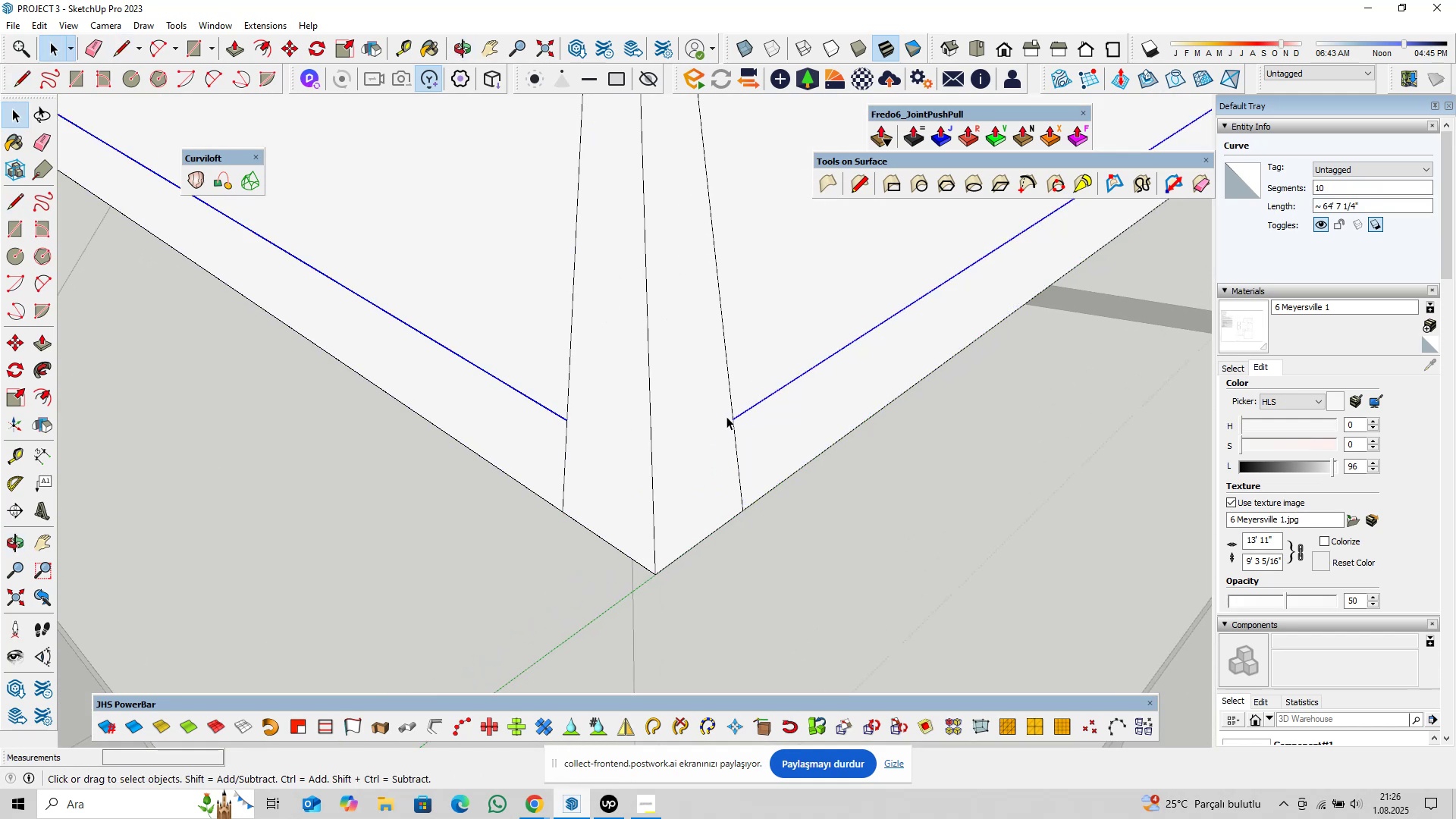 
scroll: coordinate [631, 403], scroll_direction: down, amount: 26.0
 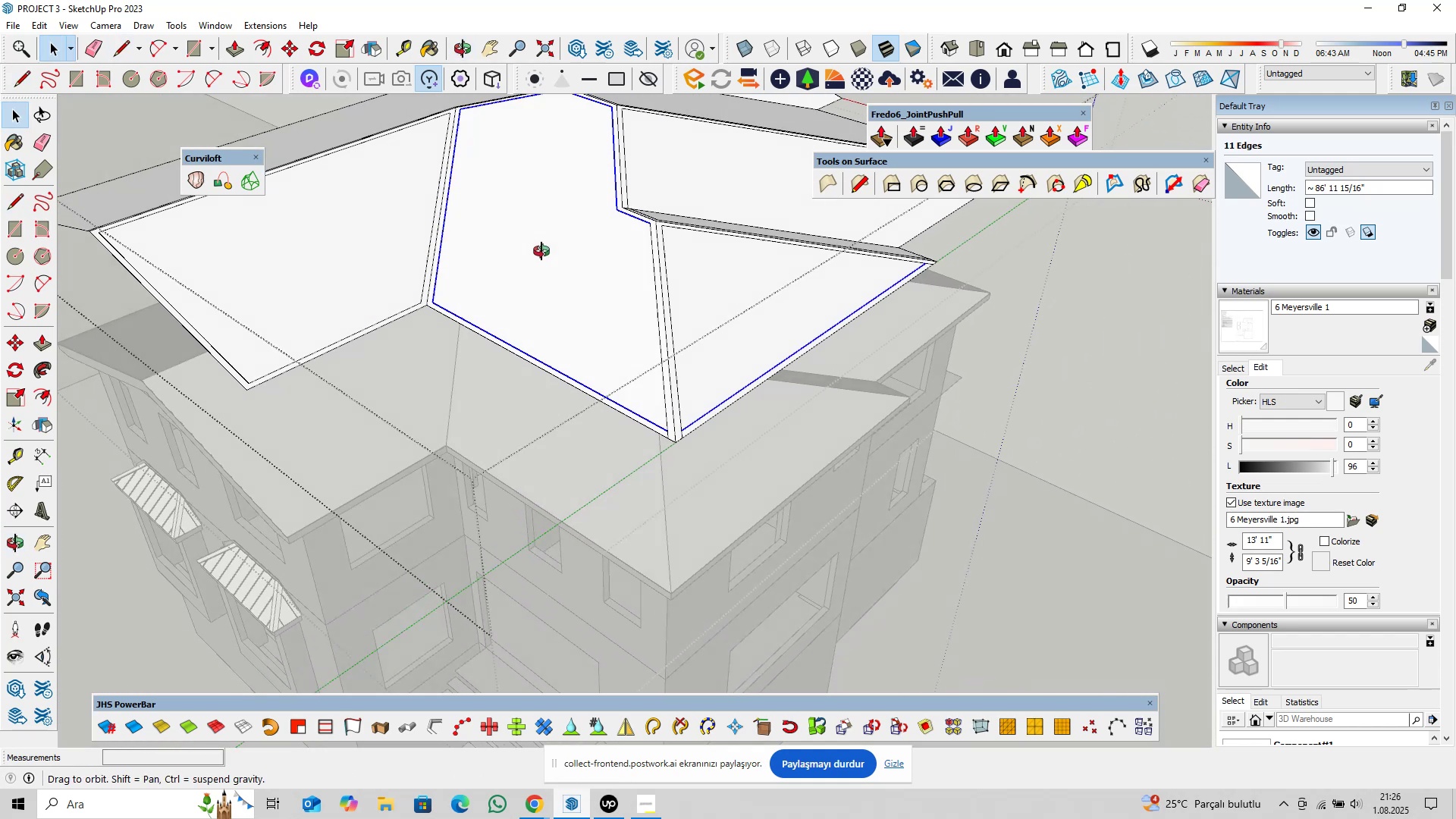 
key(Delete)
 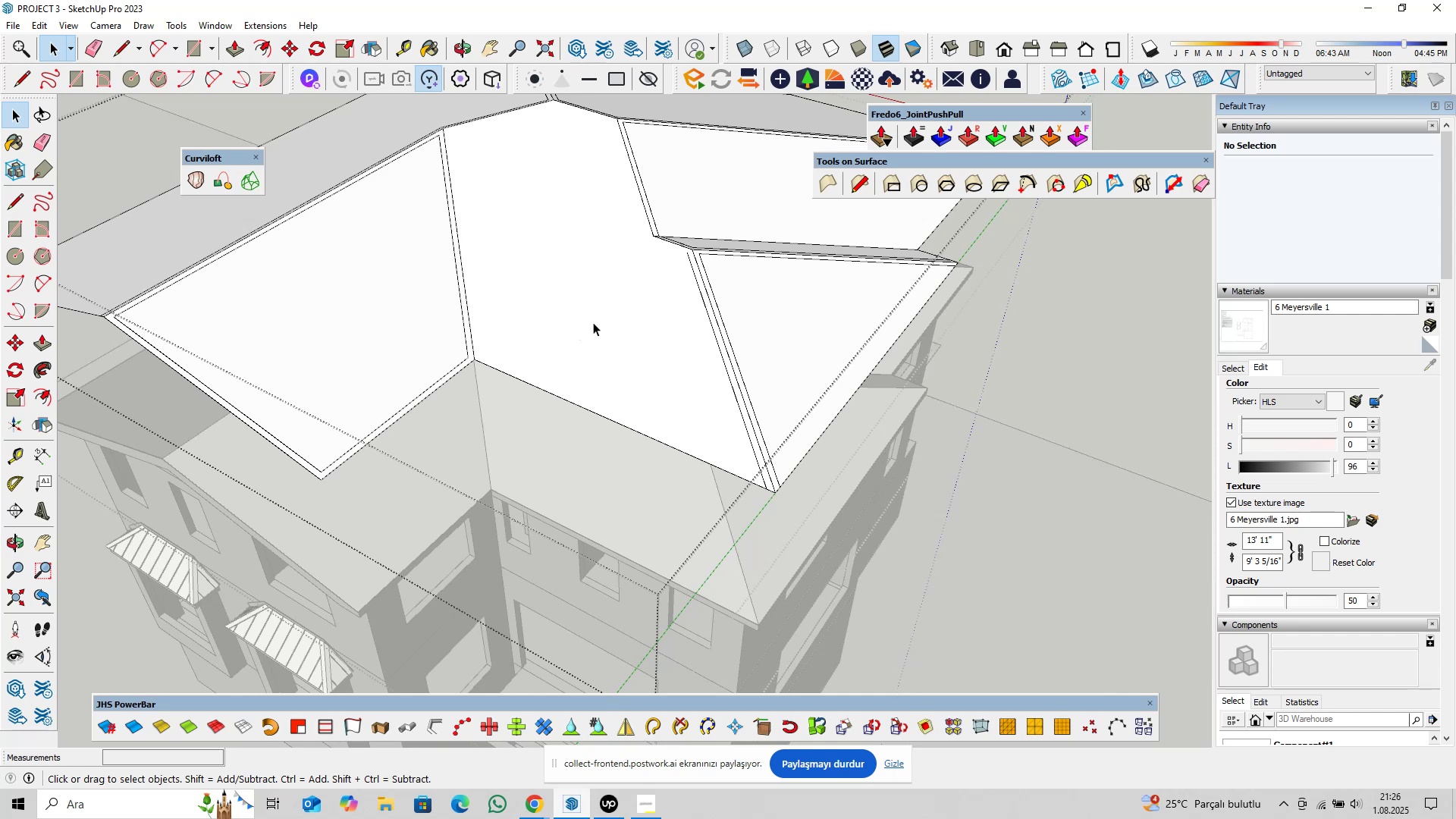 
hold_key(key=ShiftLeft, duration=0.33)
 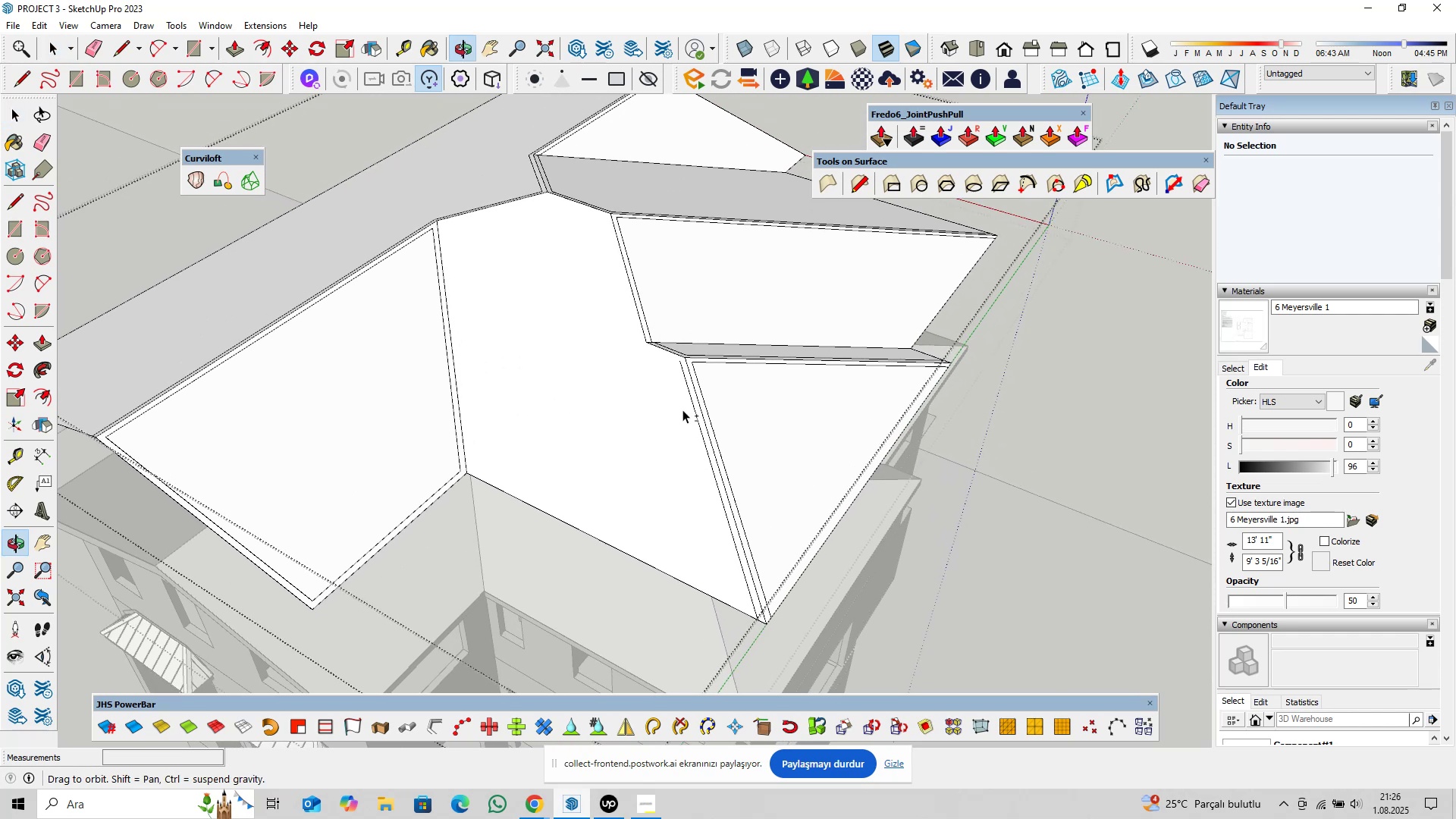 
scroll: coordinate [681, 409], scroll_direction: up, amount: 3.0
 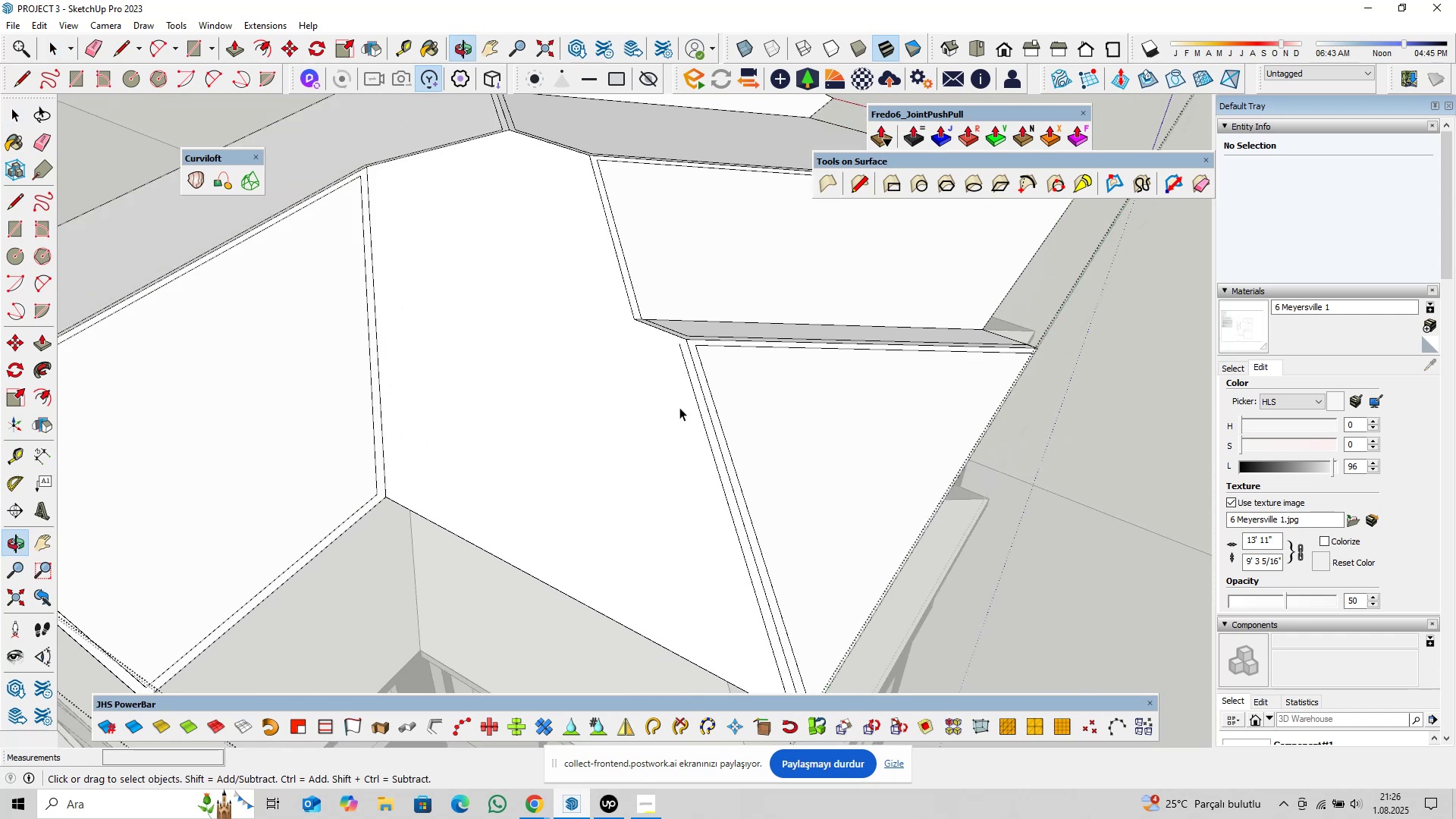 
key(Control+ControlLeft)
 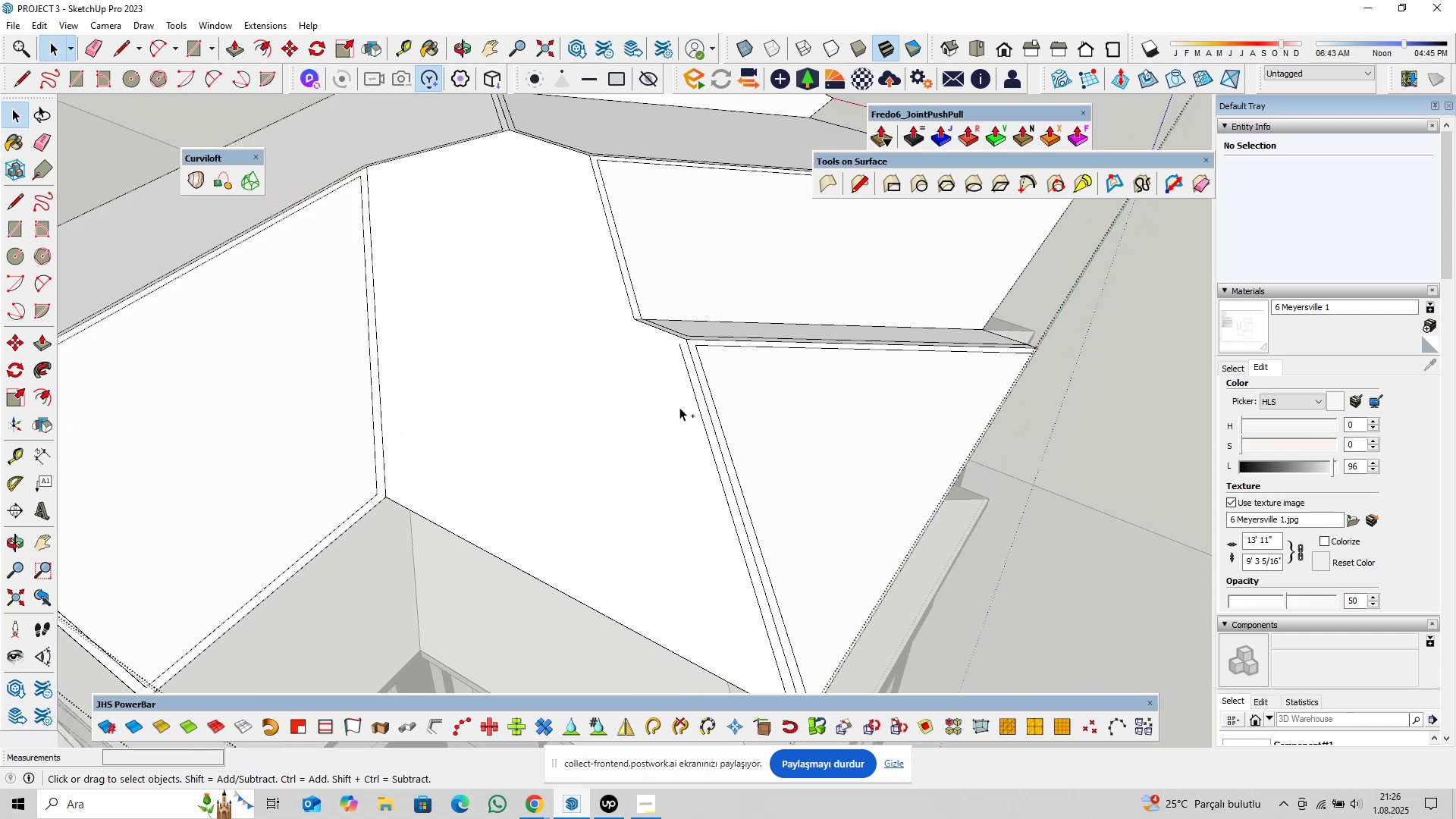 
key(Control+Z)
 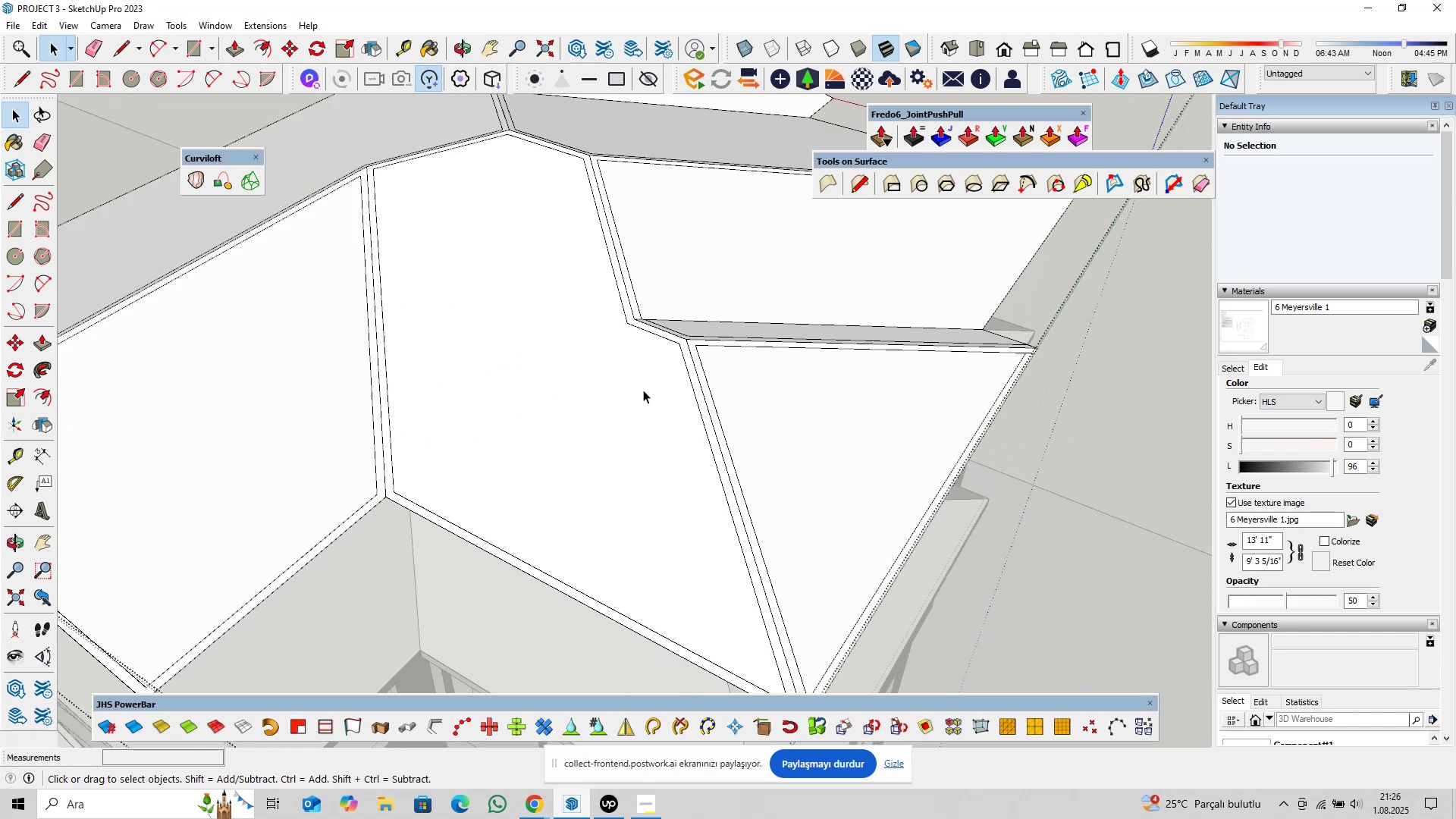 
left_click([643, 390])
 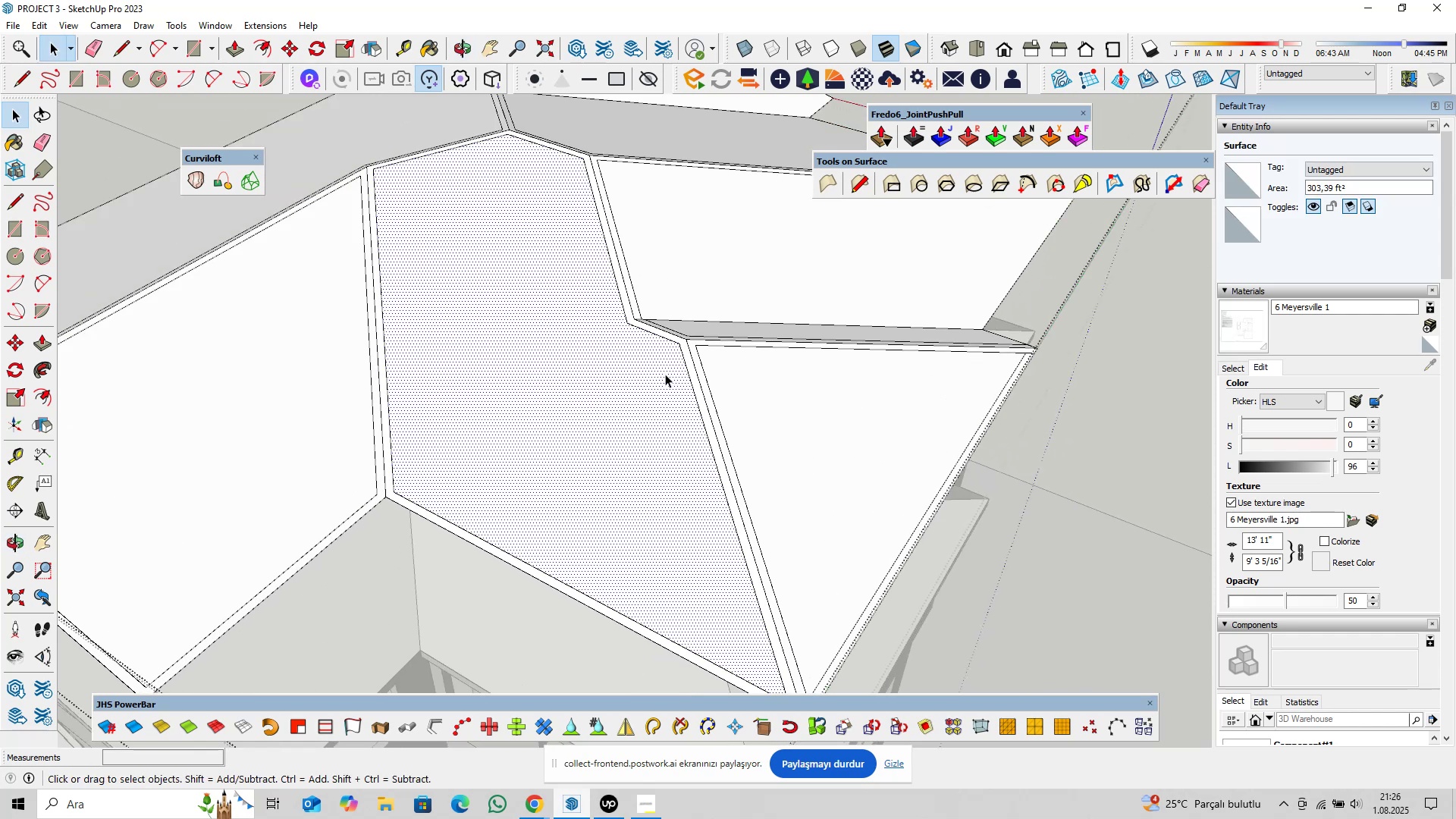 
key(Shift+ShiftLeft)
 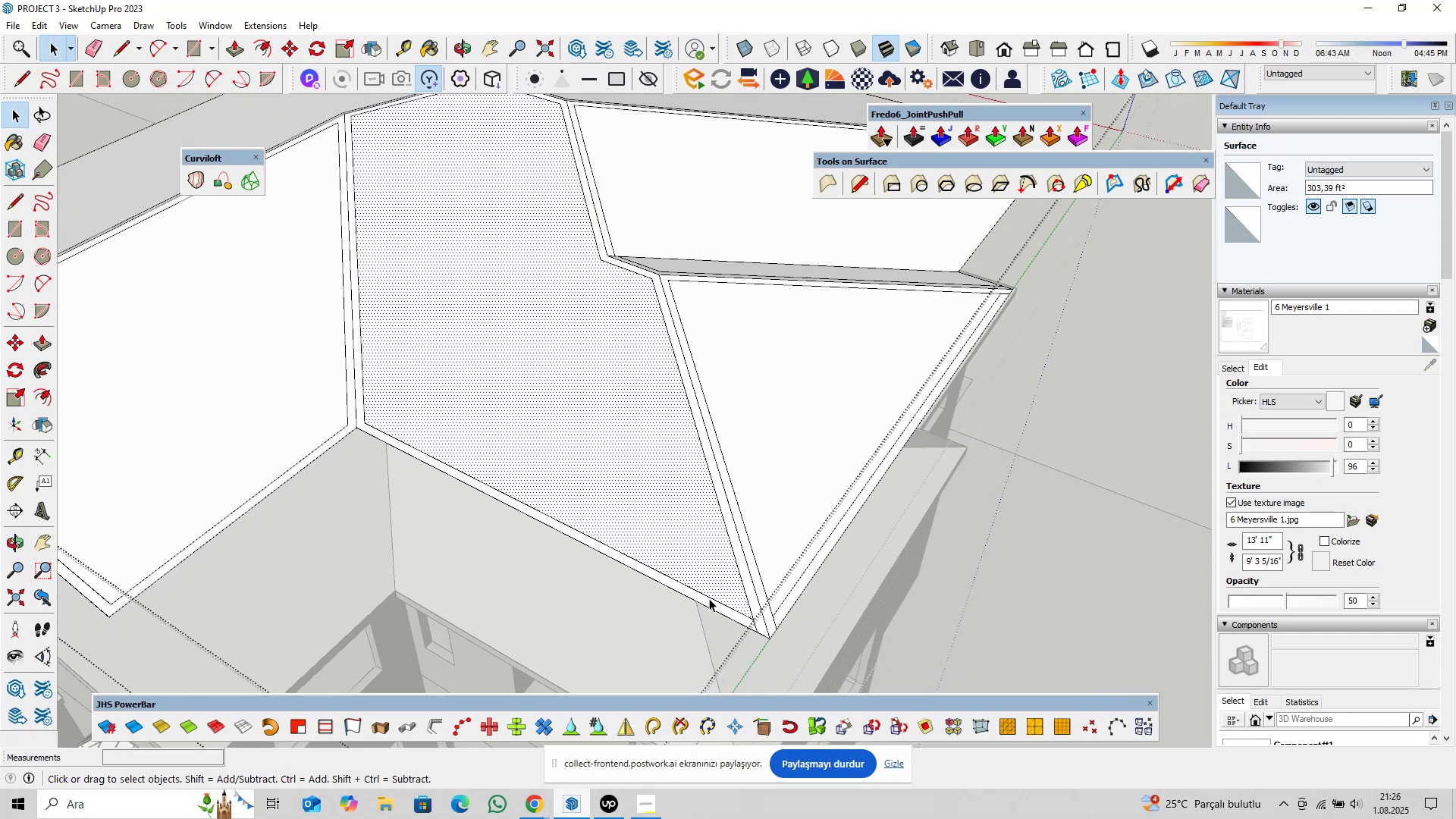 
left_click([711, 596])
 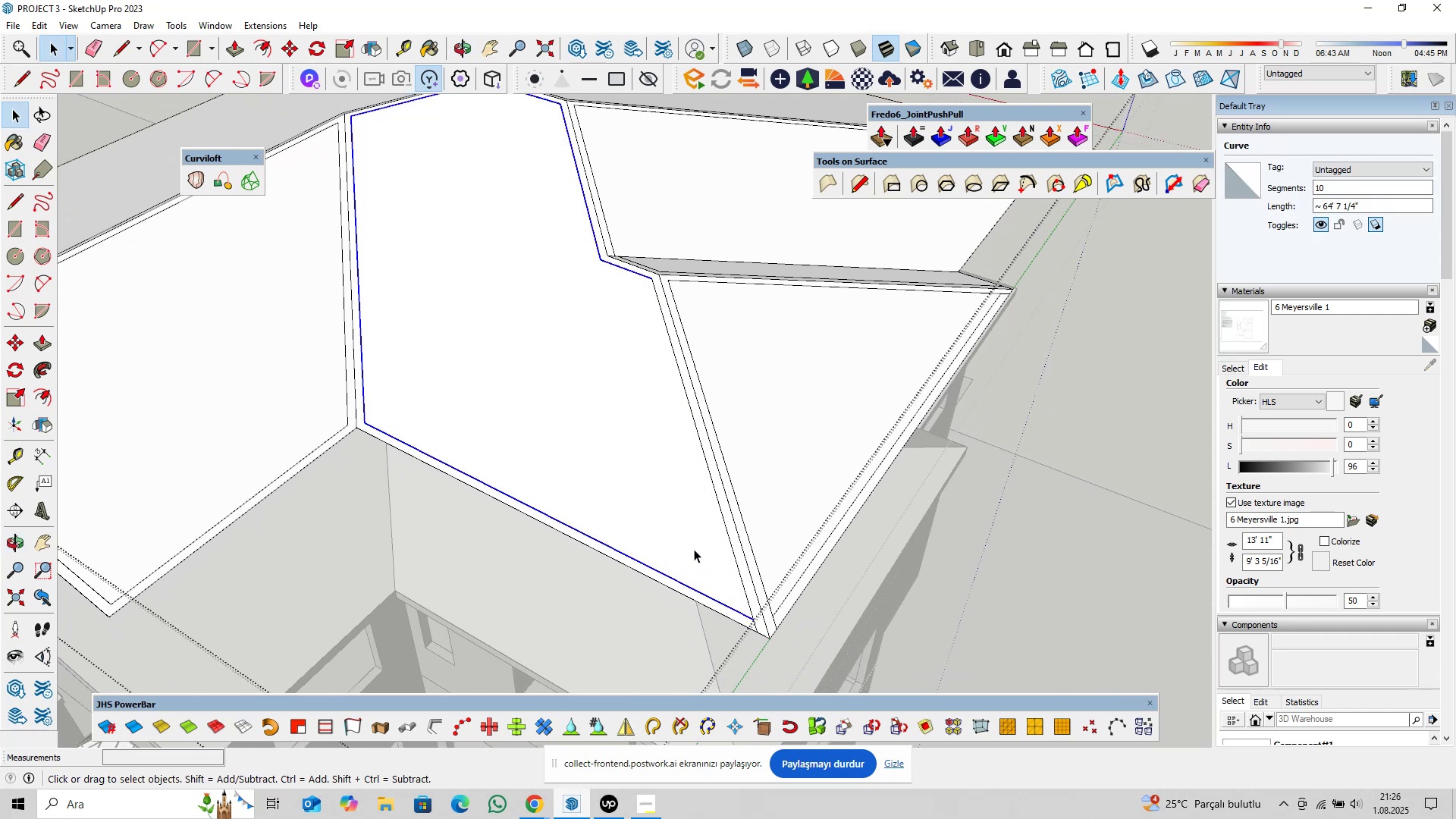 
hold_key(key=ShiftLeft, duration=0.42)
 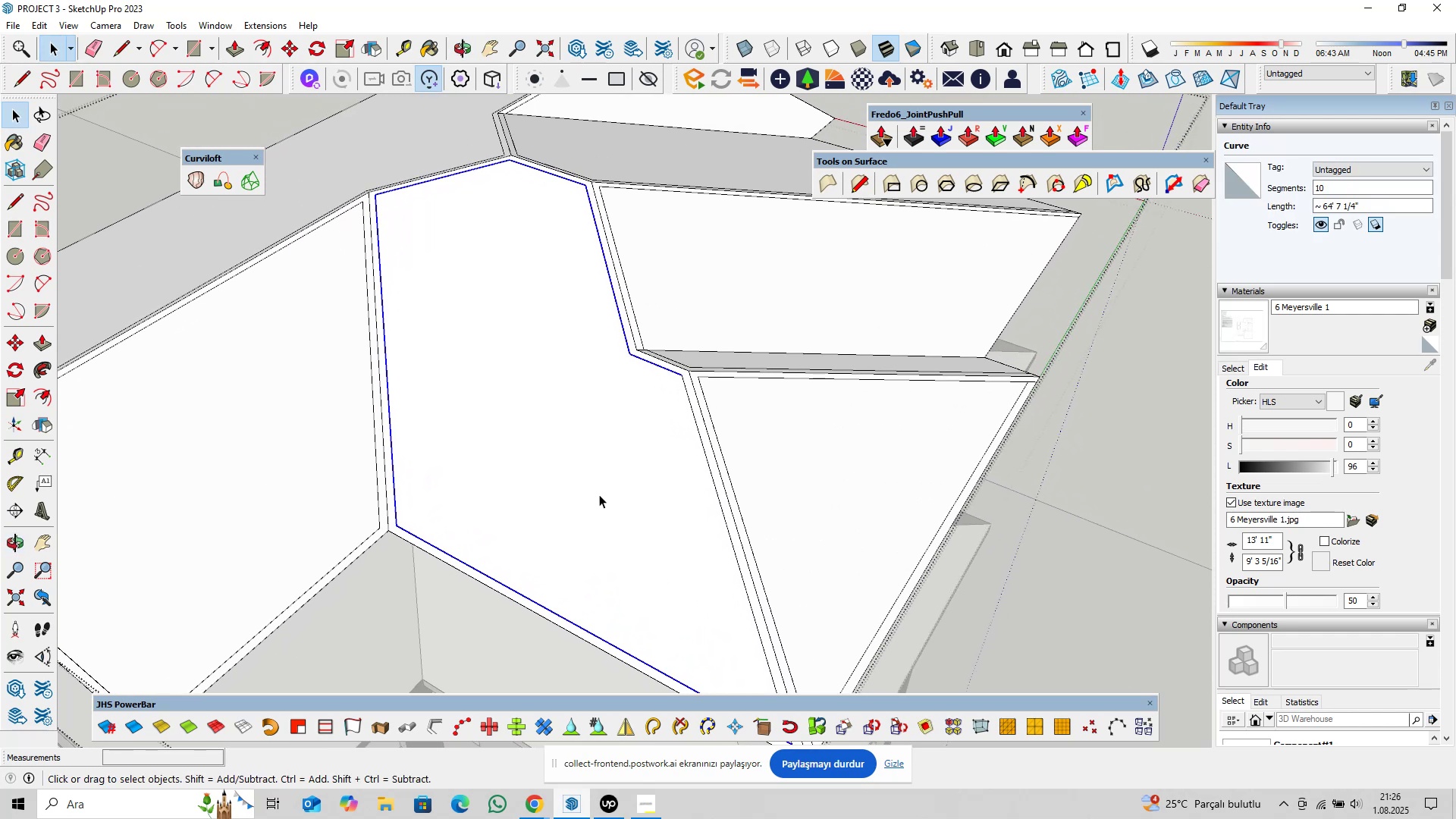 
hold_key(key=ShiftLeft, duration=0.52)
 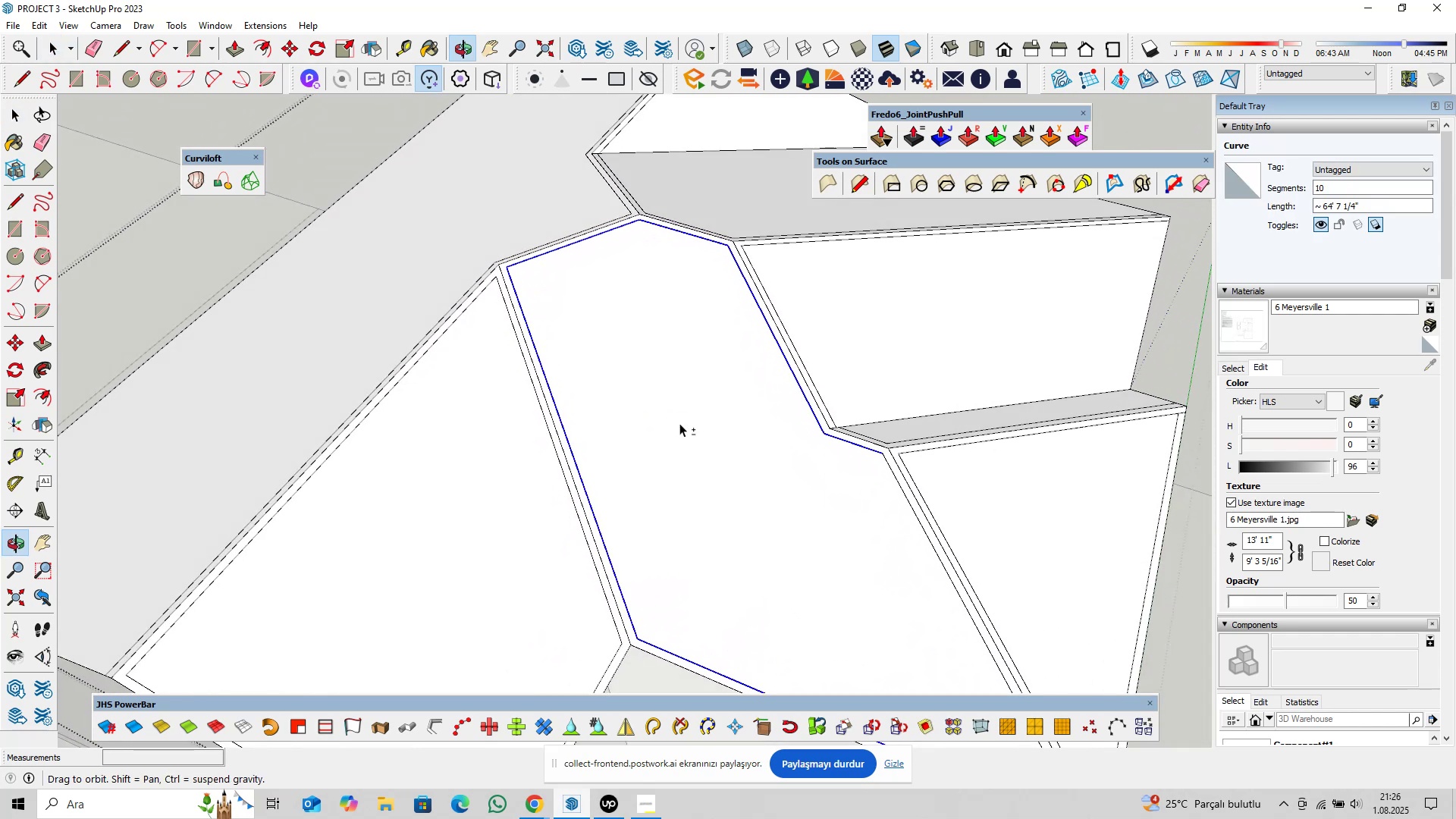 
type(pl)
 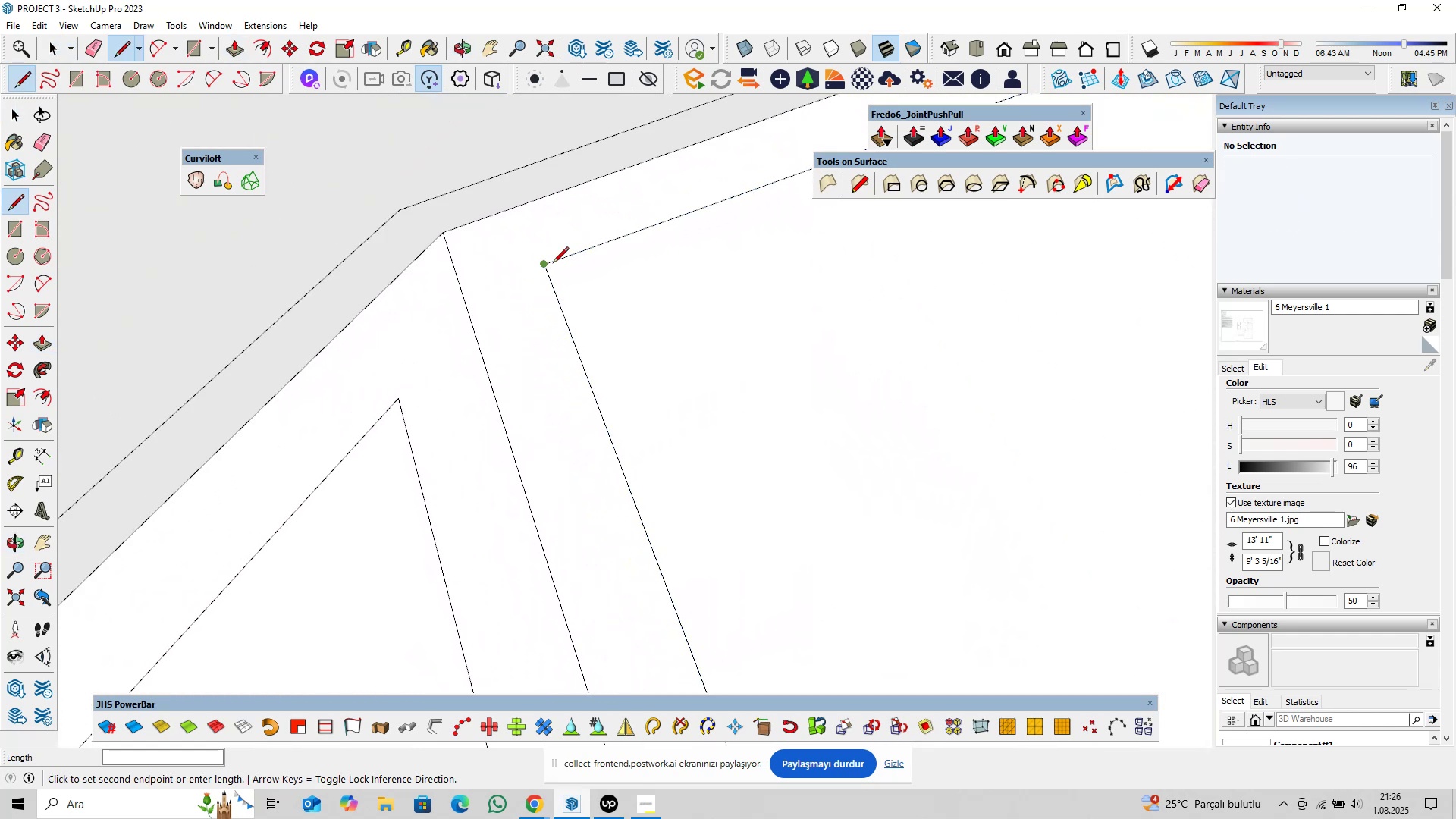 
scroll: coordinate [522, 285], scroll_direction: up, amount: 25.0
 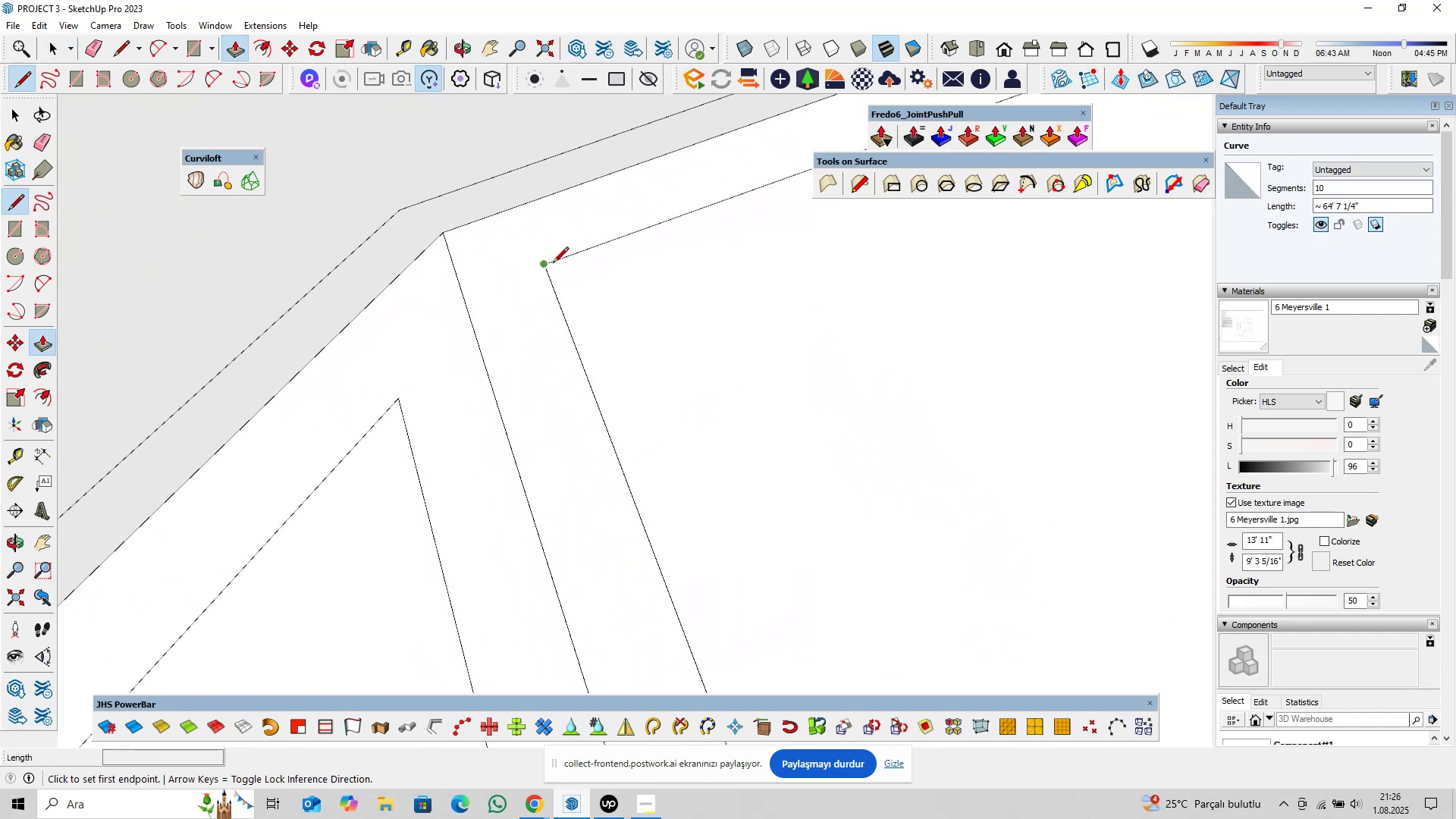 
left_click([553, 264])
 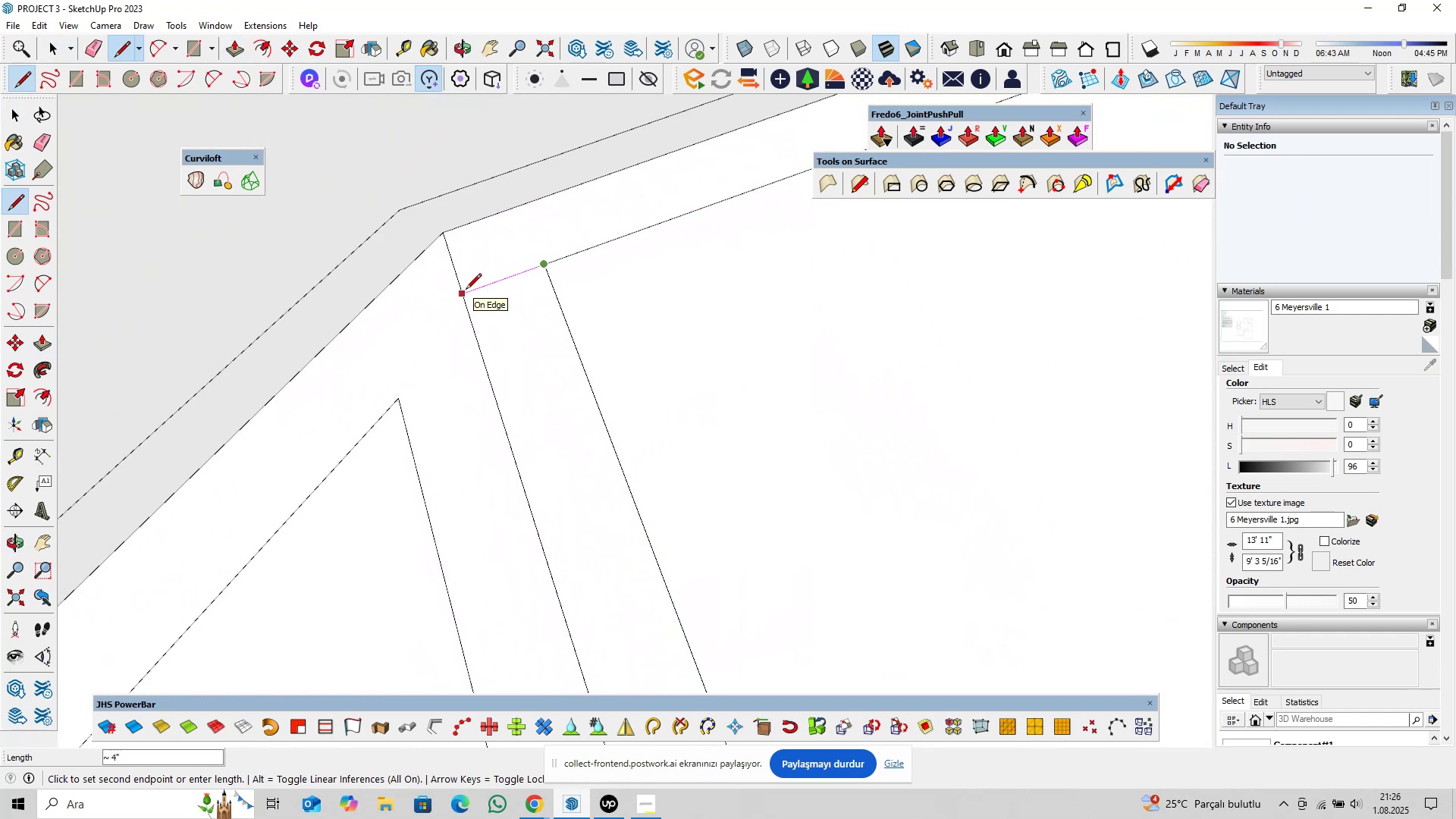 
left_click([465, 291])
 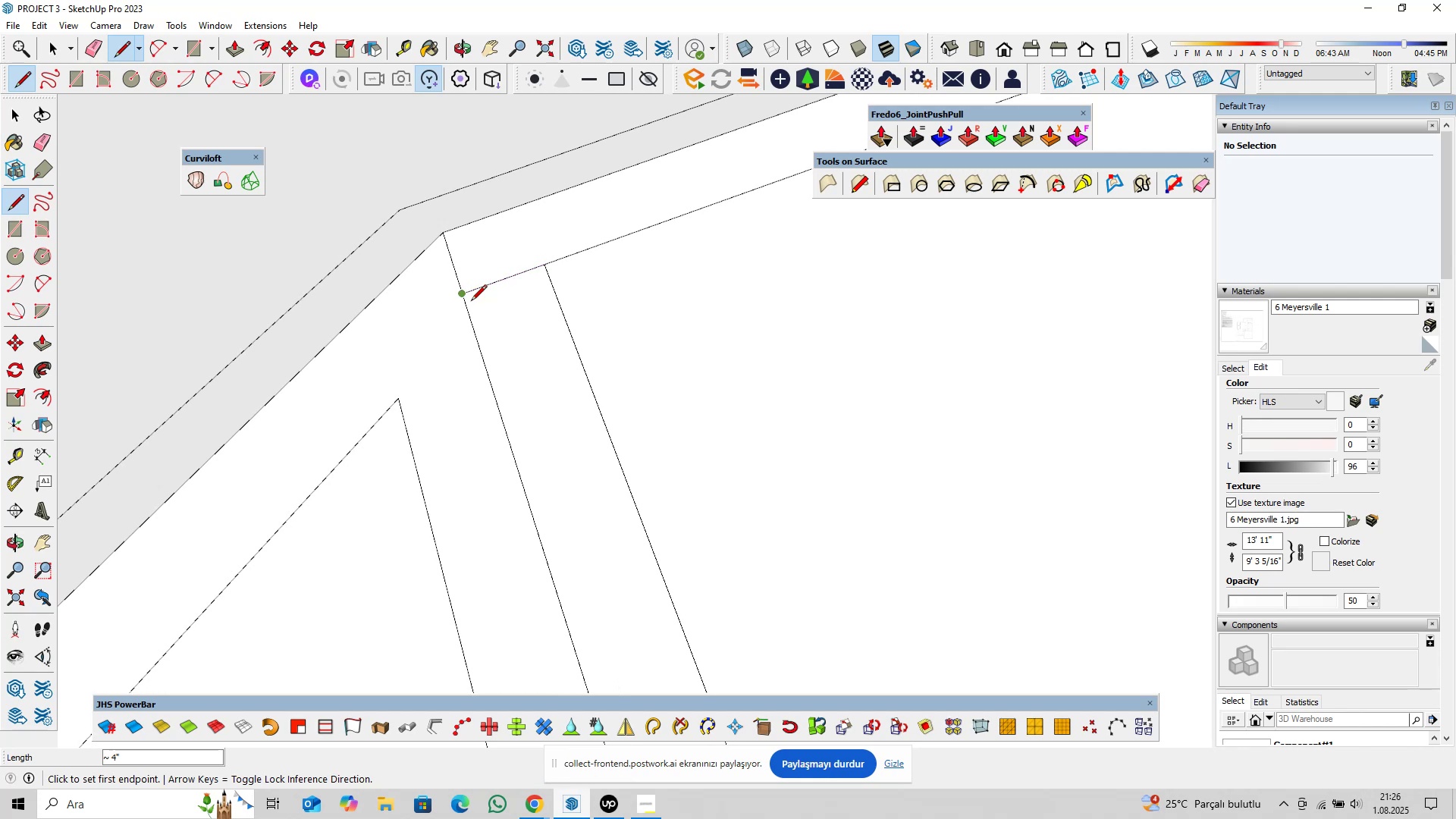 
key(Space)
 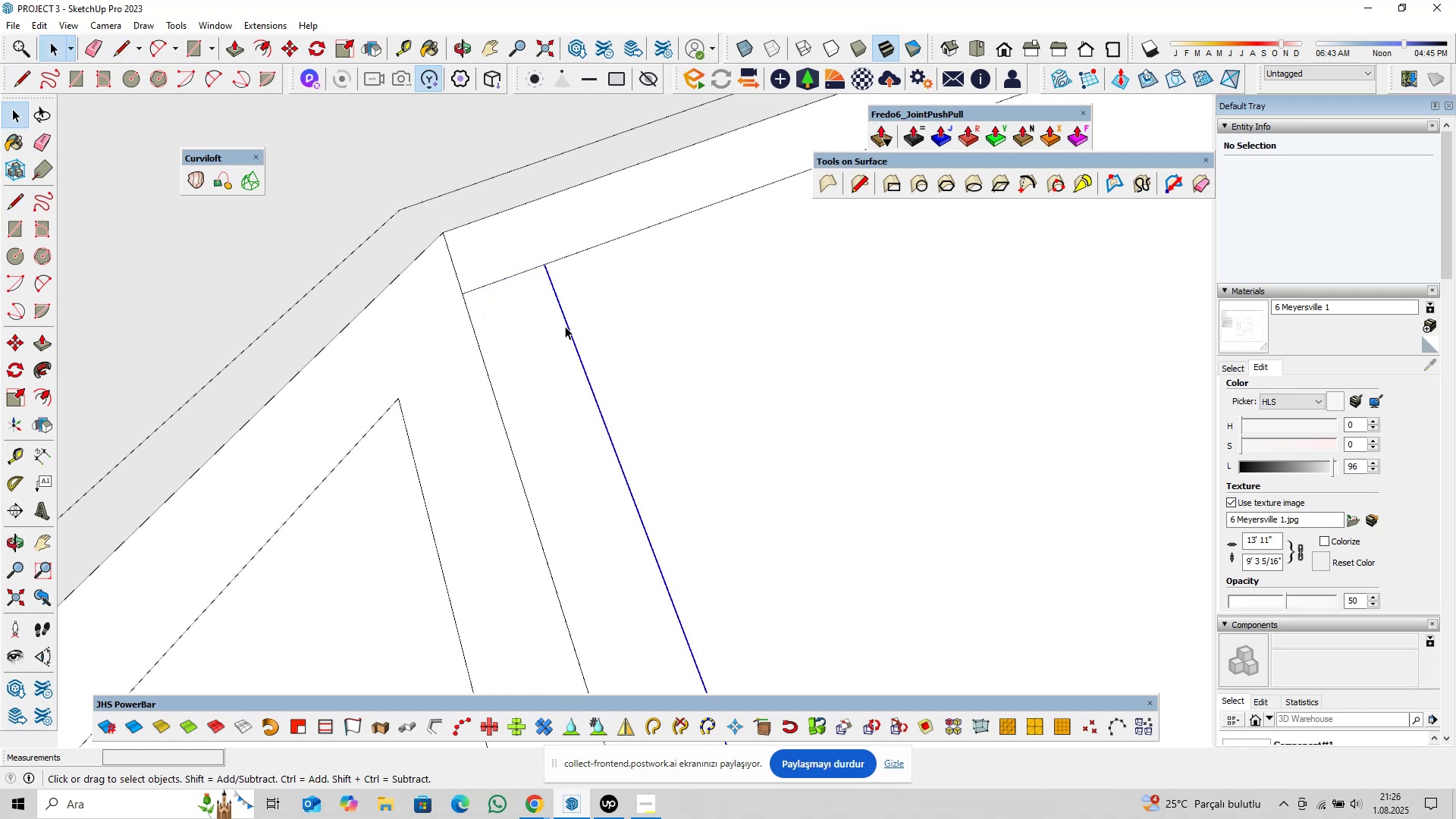 
double_click([569, 323])
 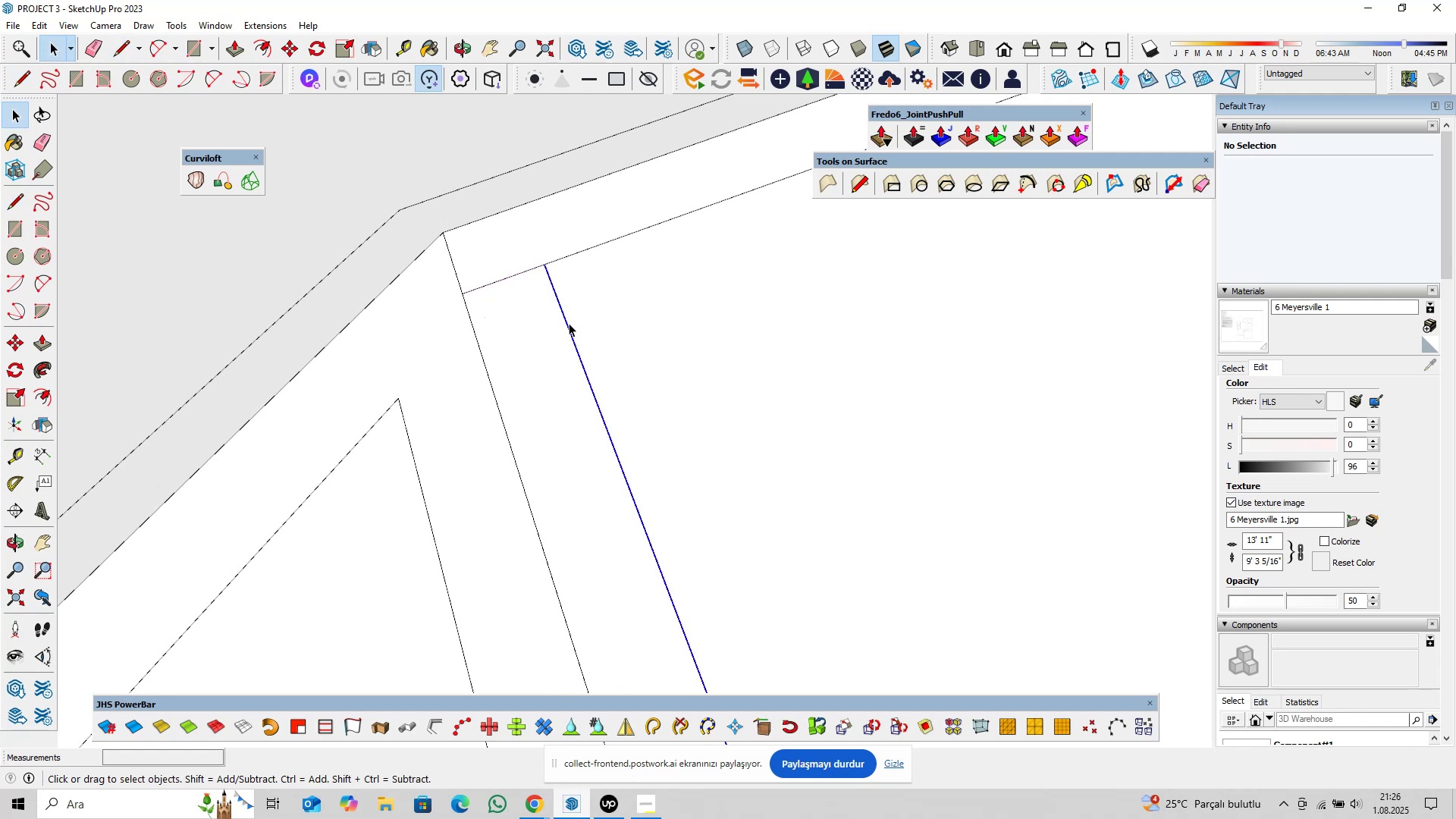 
scroll: coordinate [569, 325], scroll_direction: down, amount: 6.0
 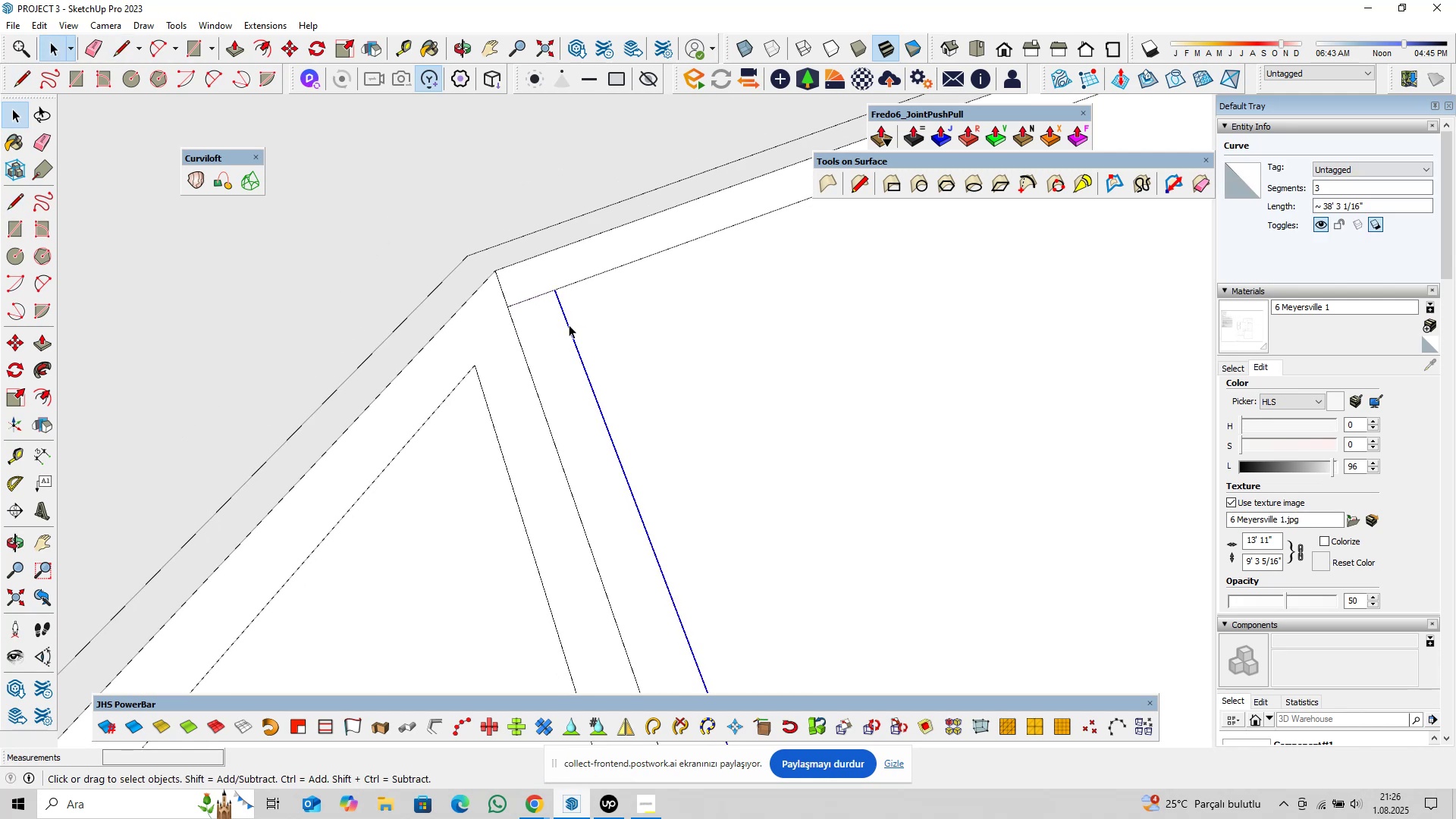 
key(Delete)
 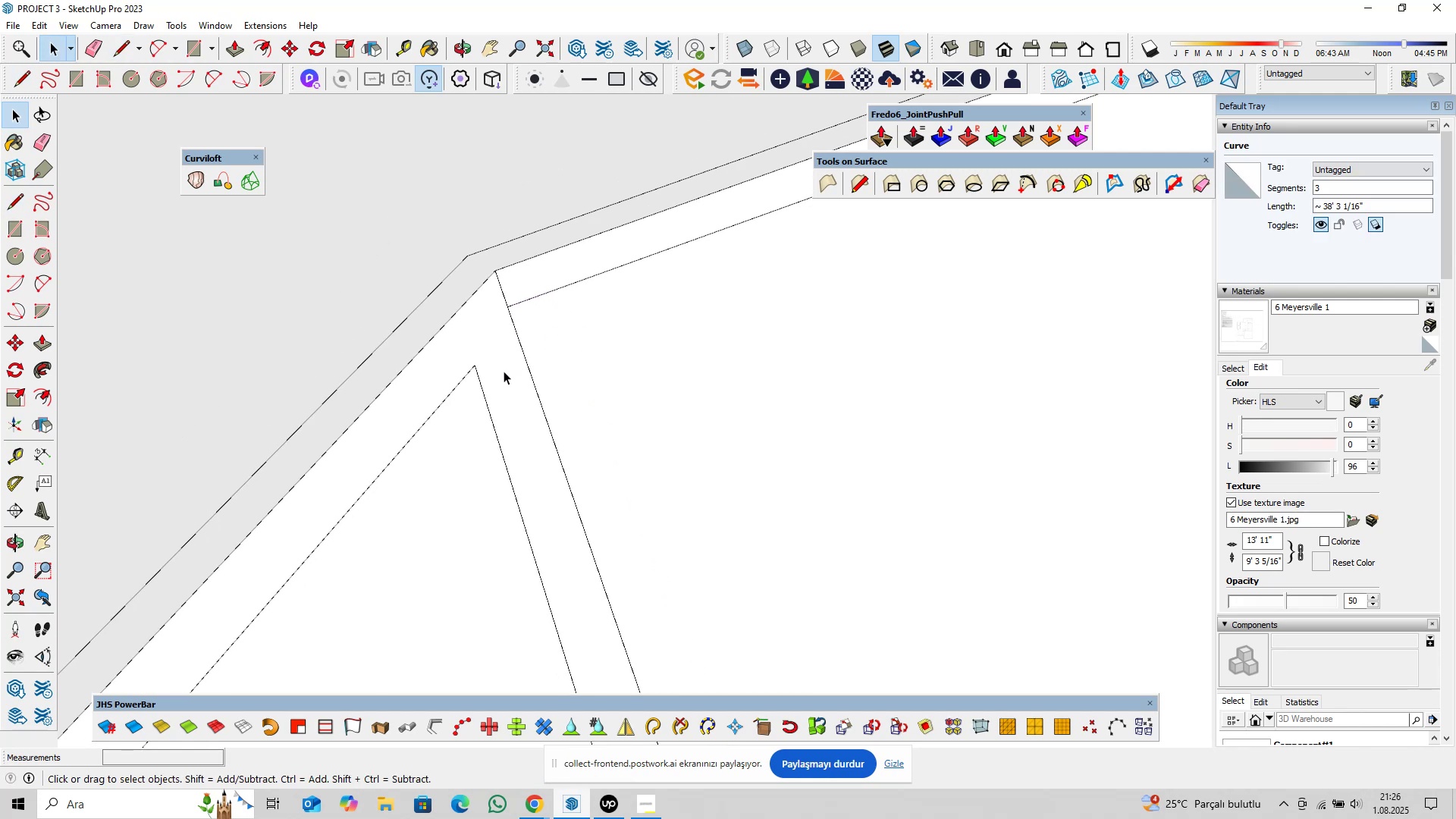 
left_click([503, 372])
 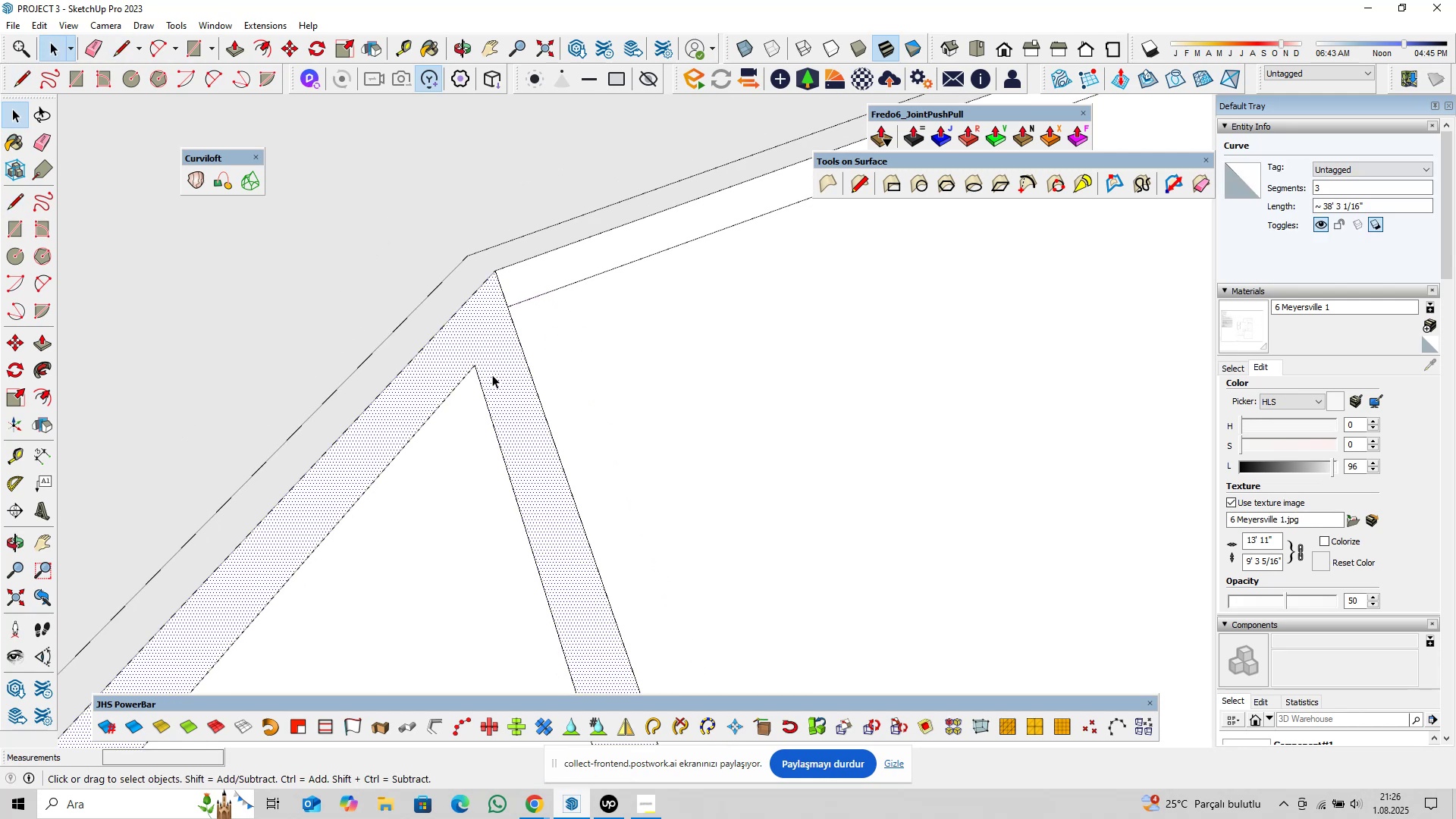 
scroll: coordinate [492, 375], scroll_direction: up, amount: 3.0
 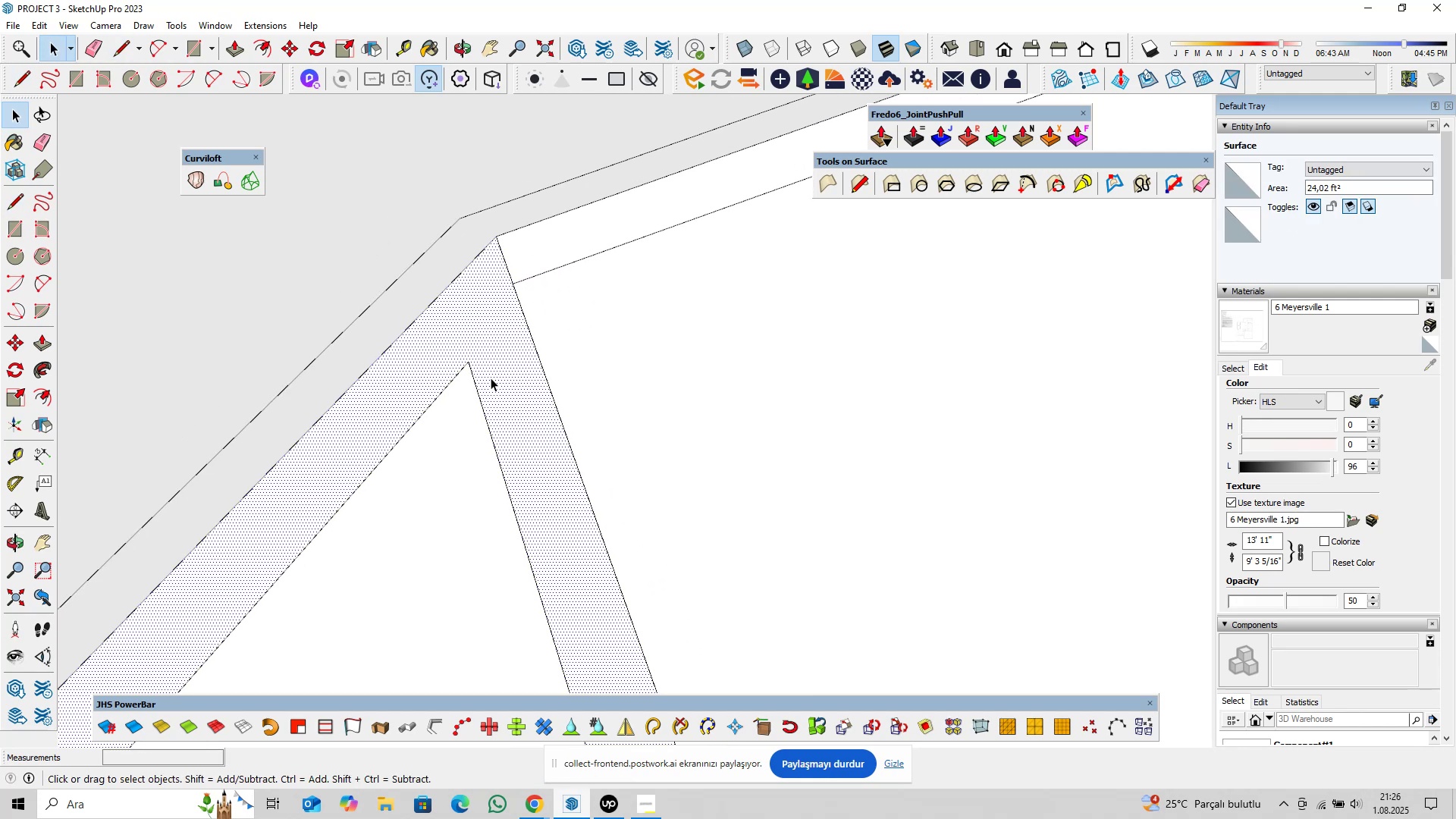 
type(pl)
 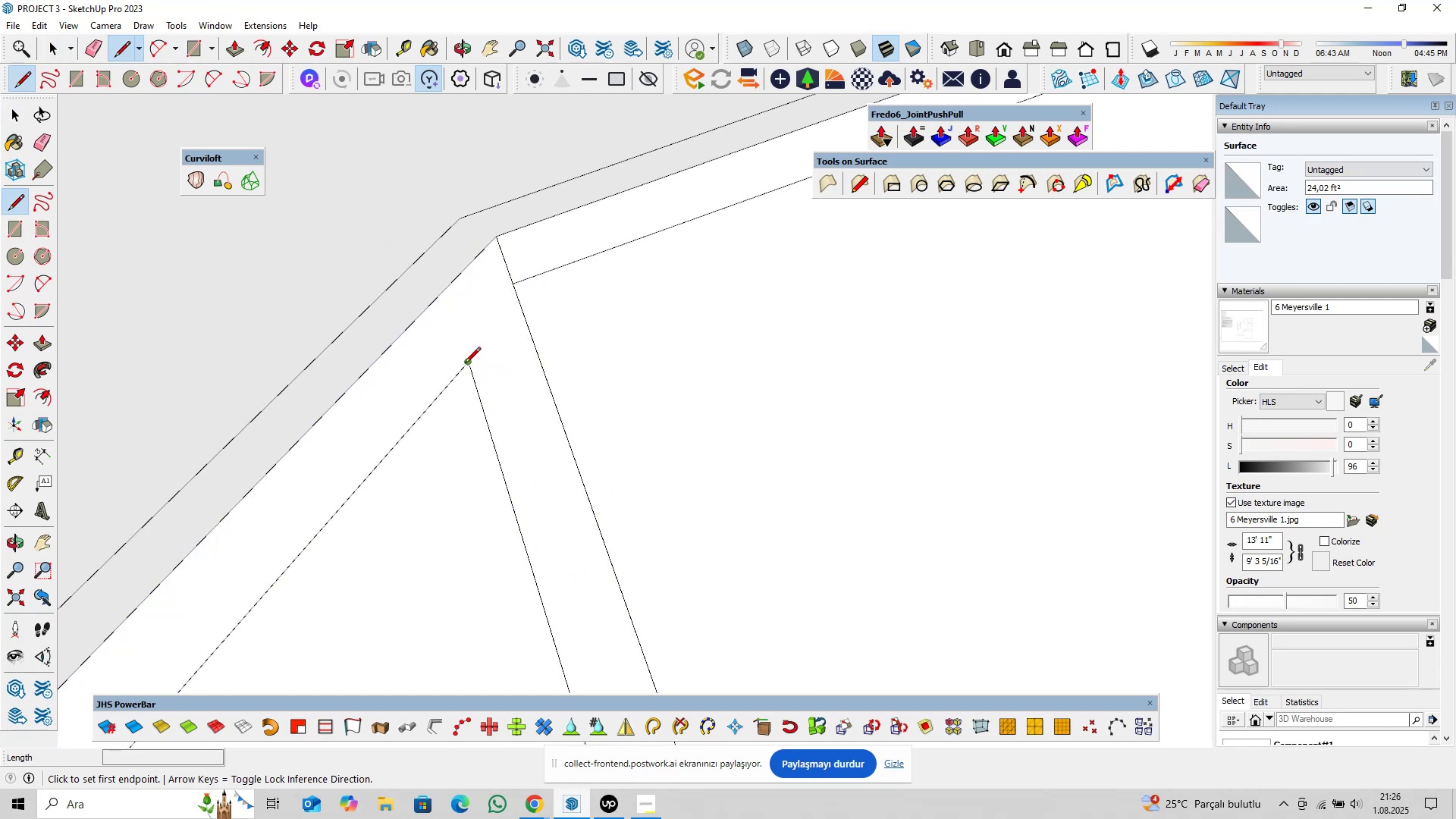 
left_click([465, 364])
 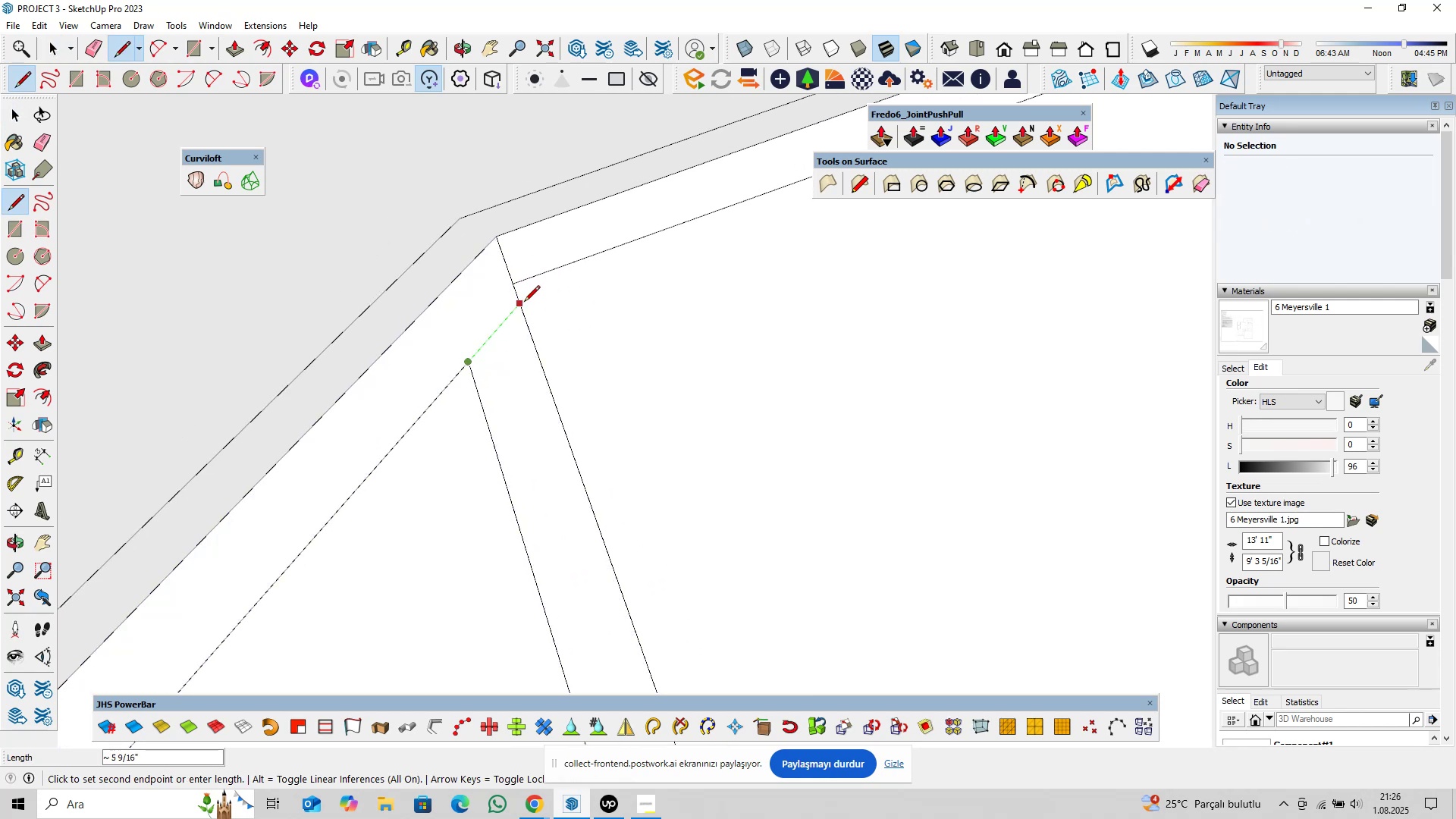 
left_click([524, 303])
 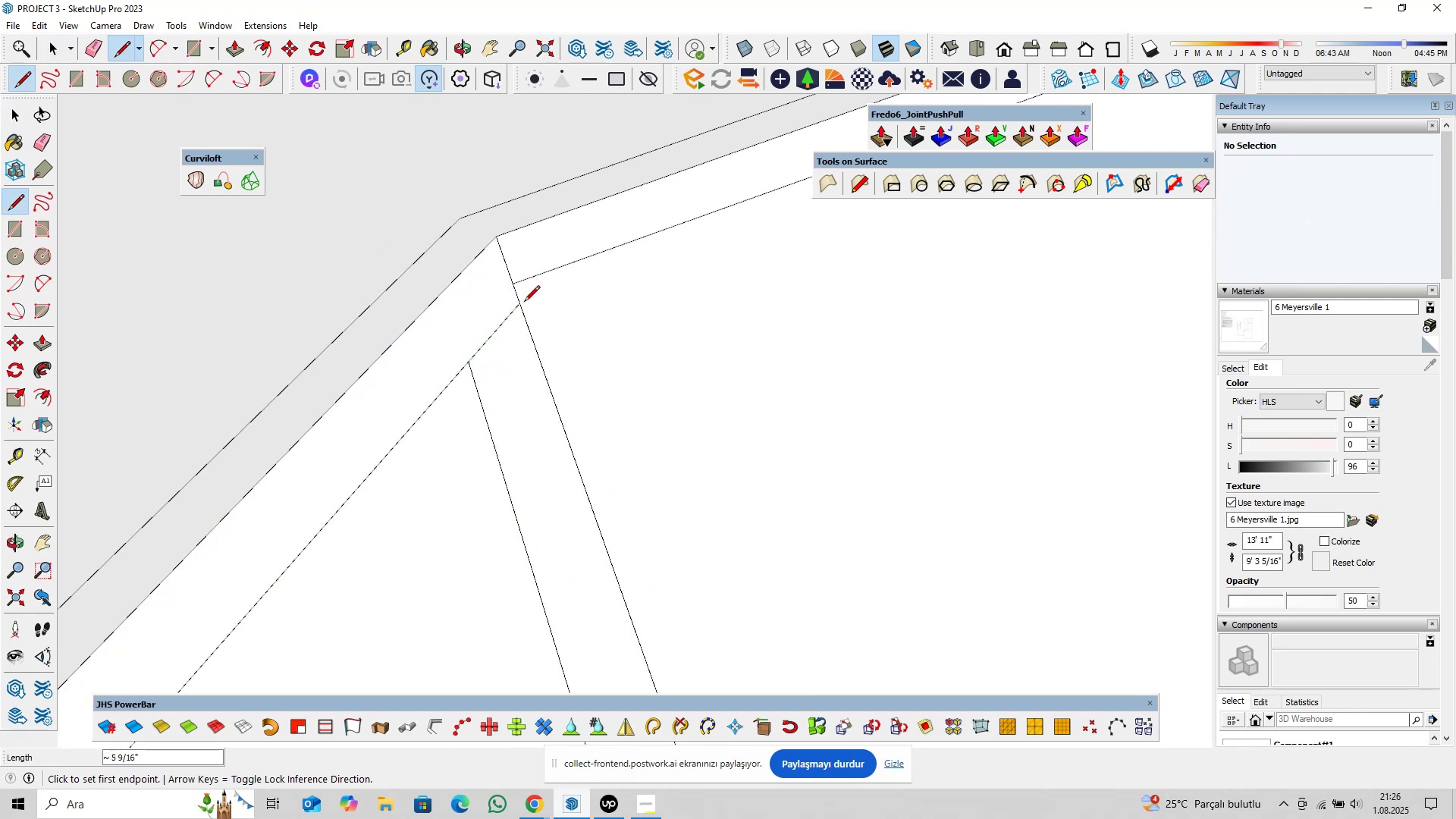 
key(Space)
 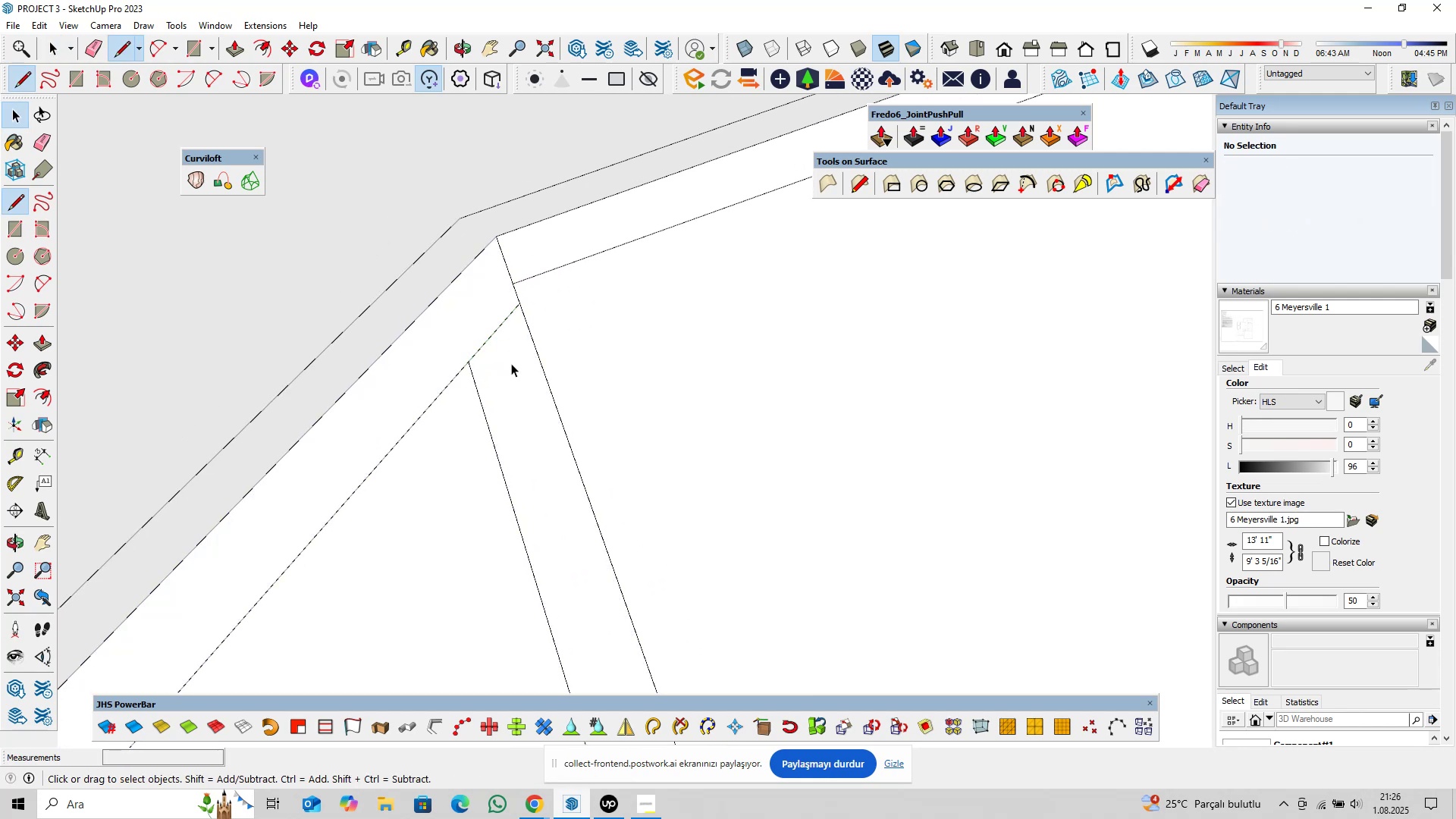 
double_click([511, 363])
 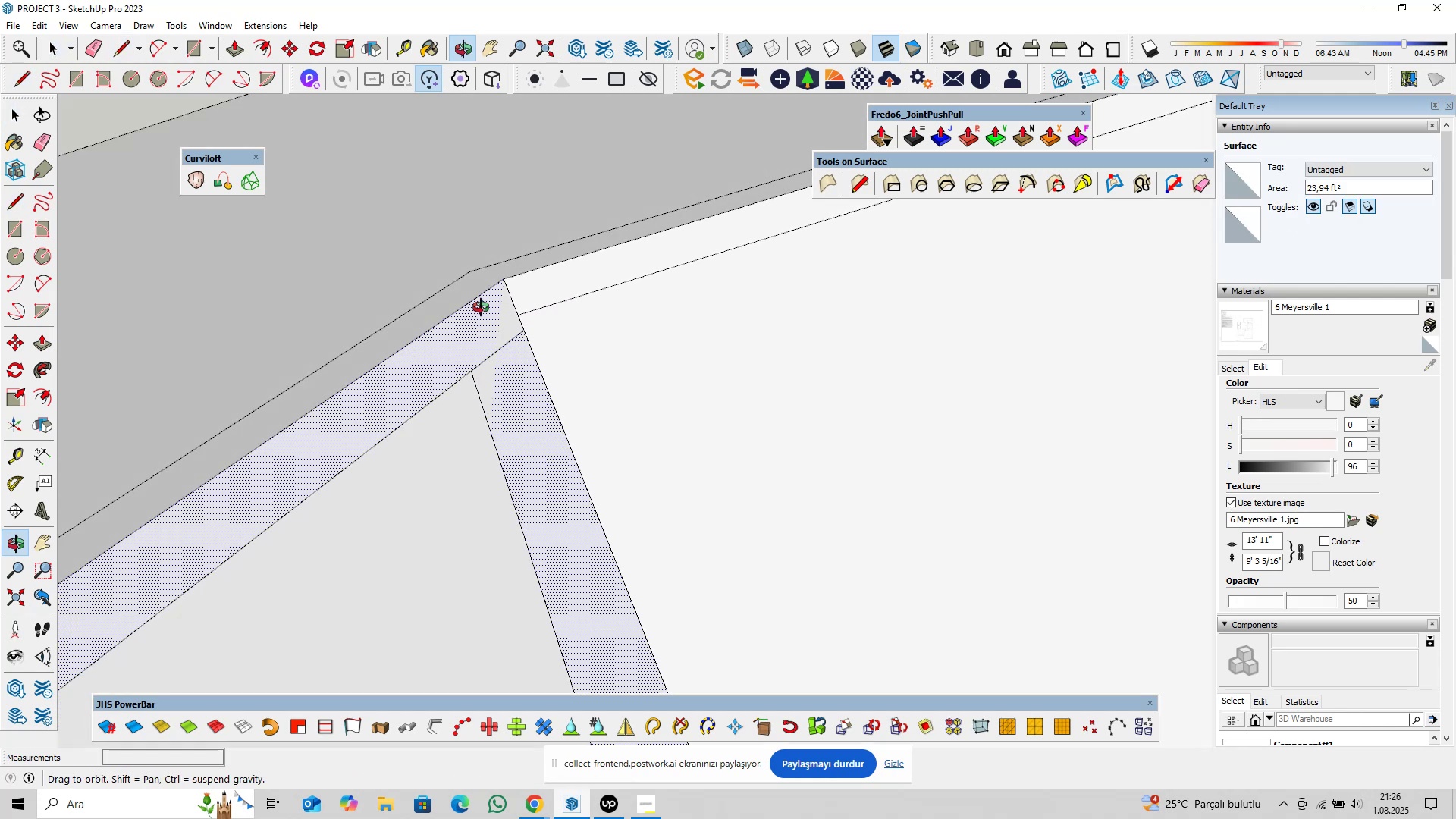 
scroll: coordinate [485, 394], scroll_direction: up, amount: 3.0
 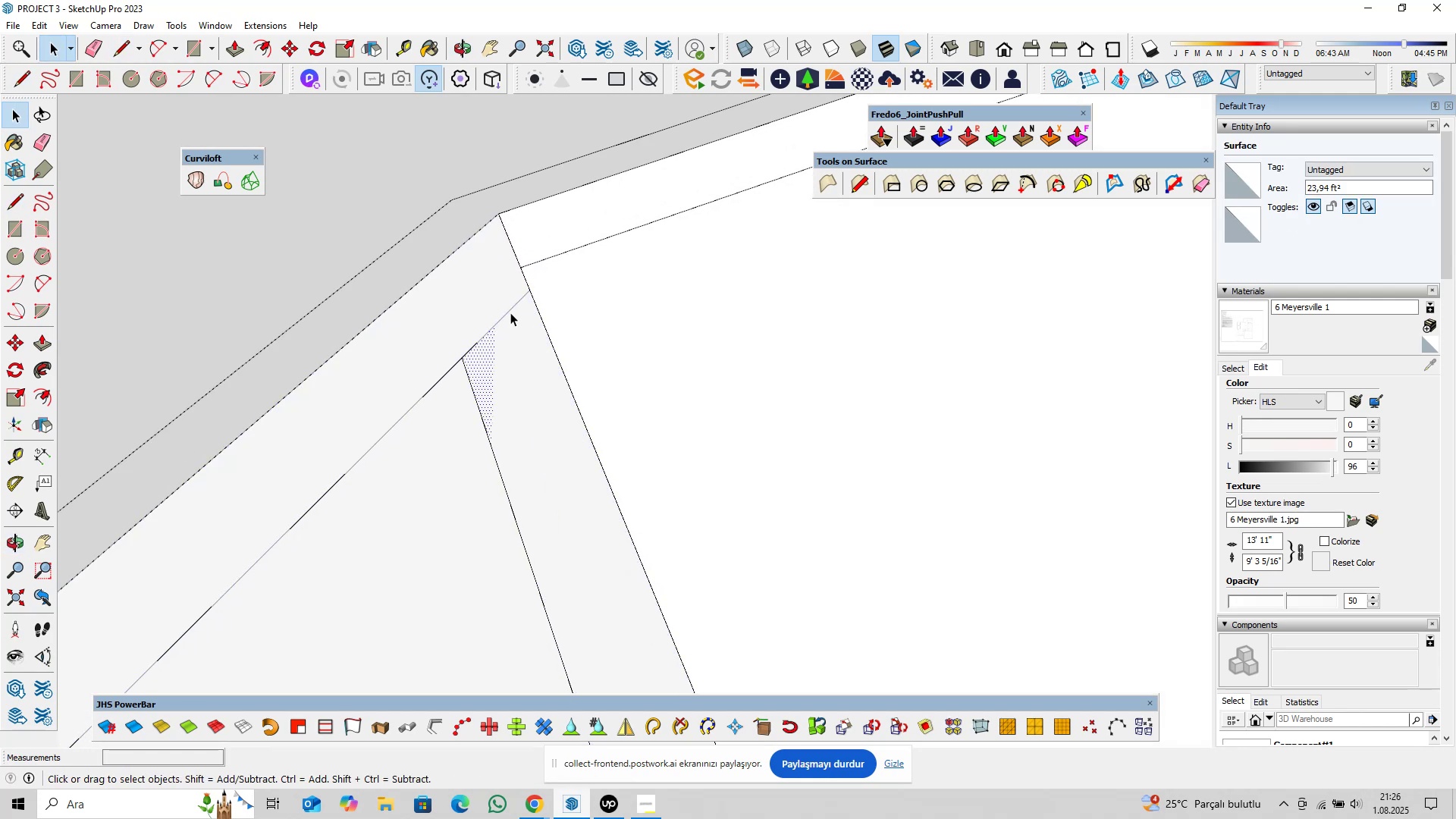 
double_click([513, 285])
 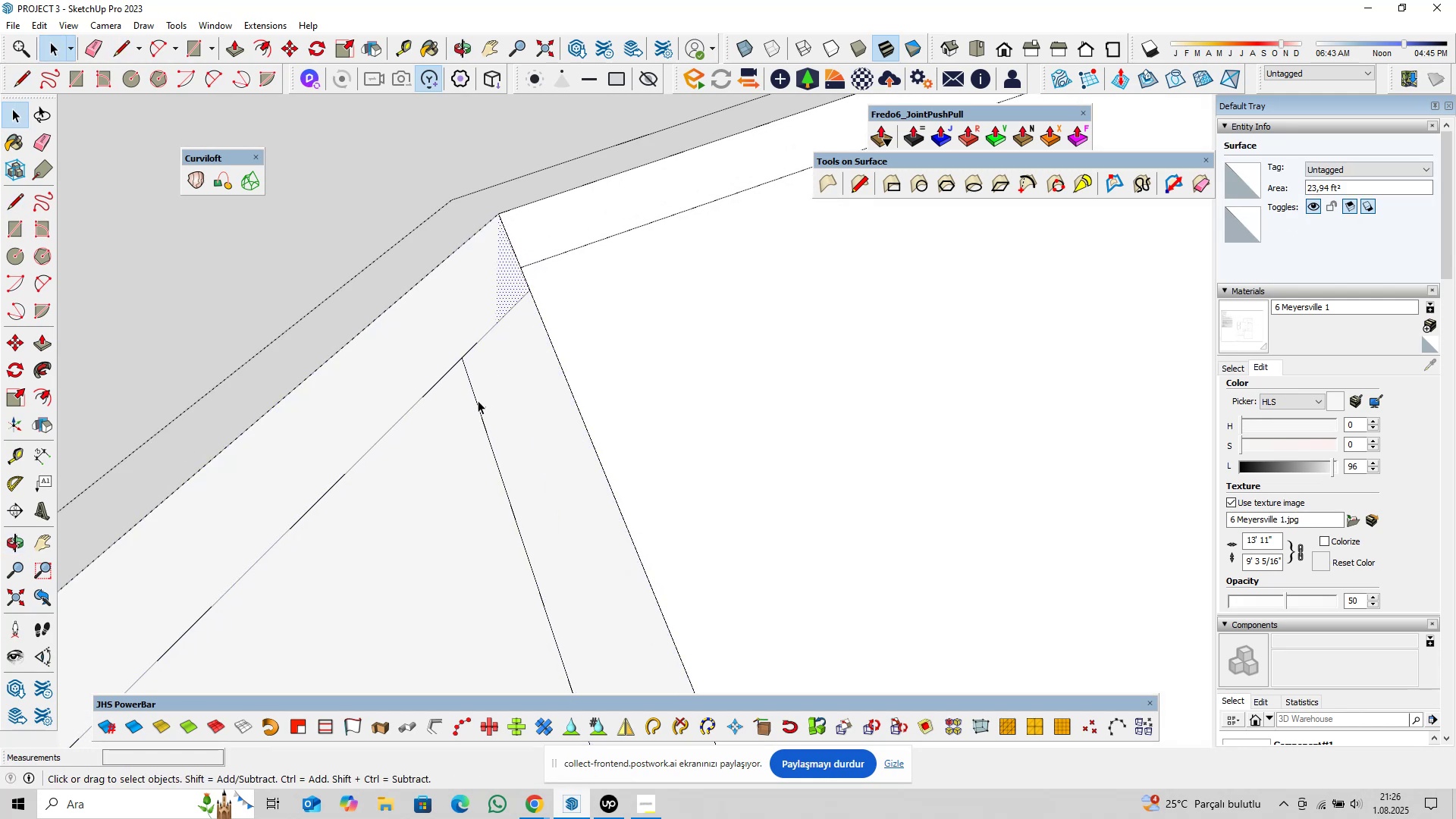 
left_click([477, 402])
 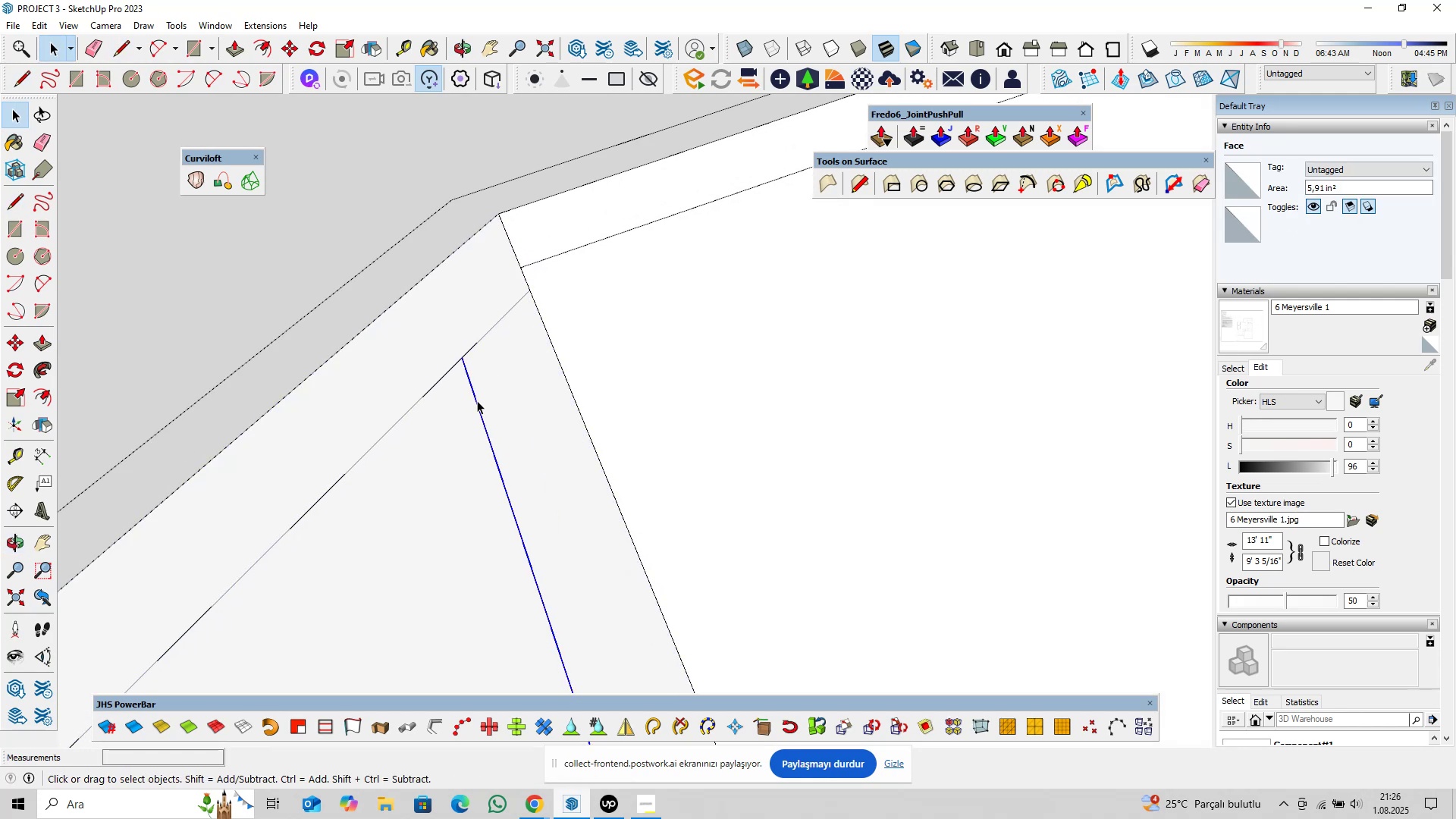 
scroll: coordinate [478, 400], scroll_direction: down, amount: 2.0
 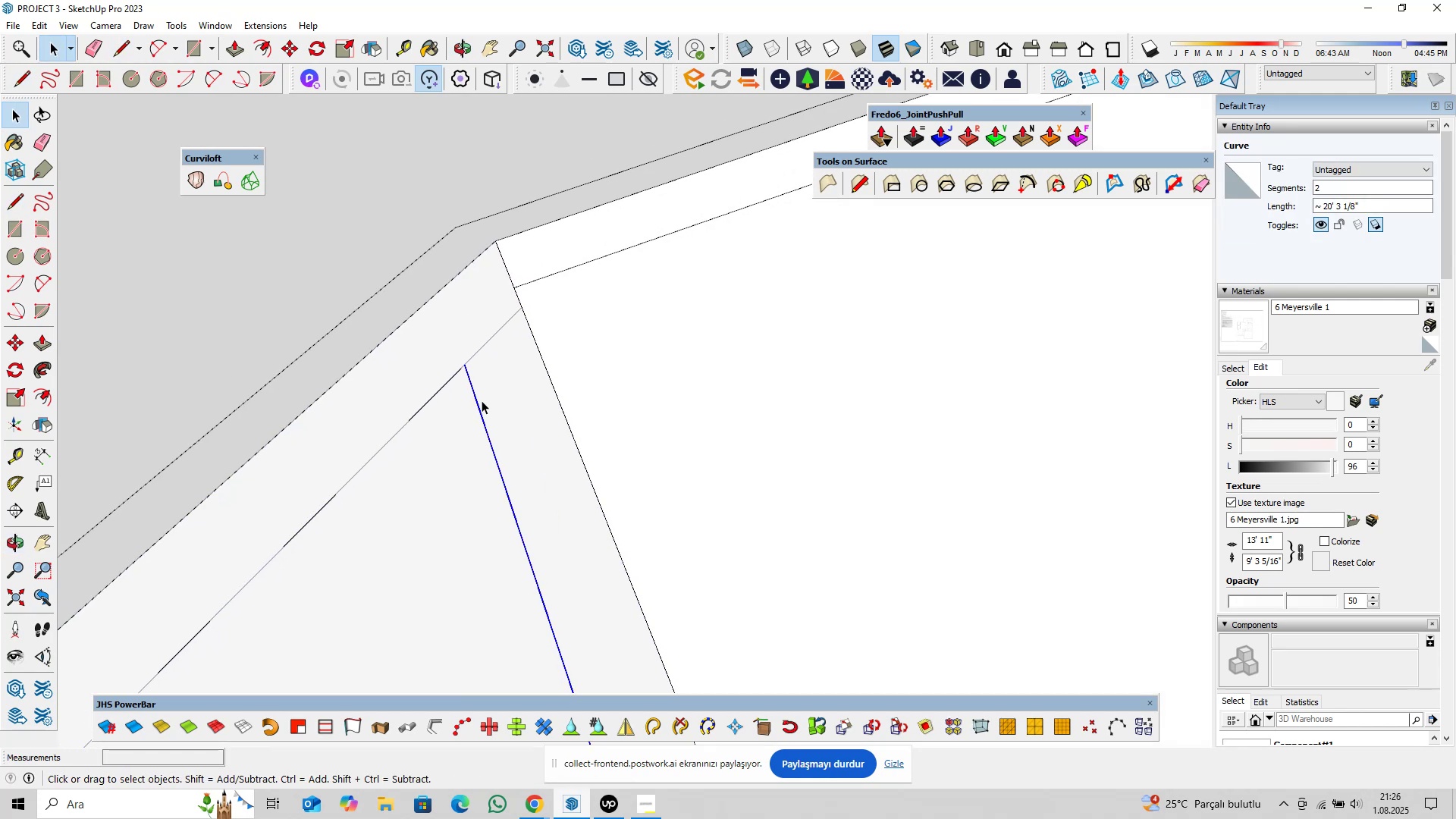 
key(Delete)
 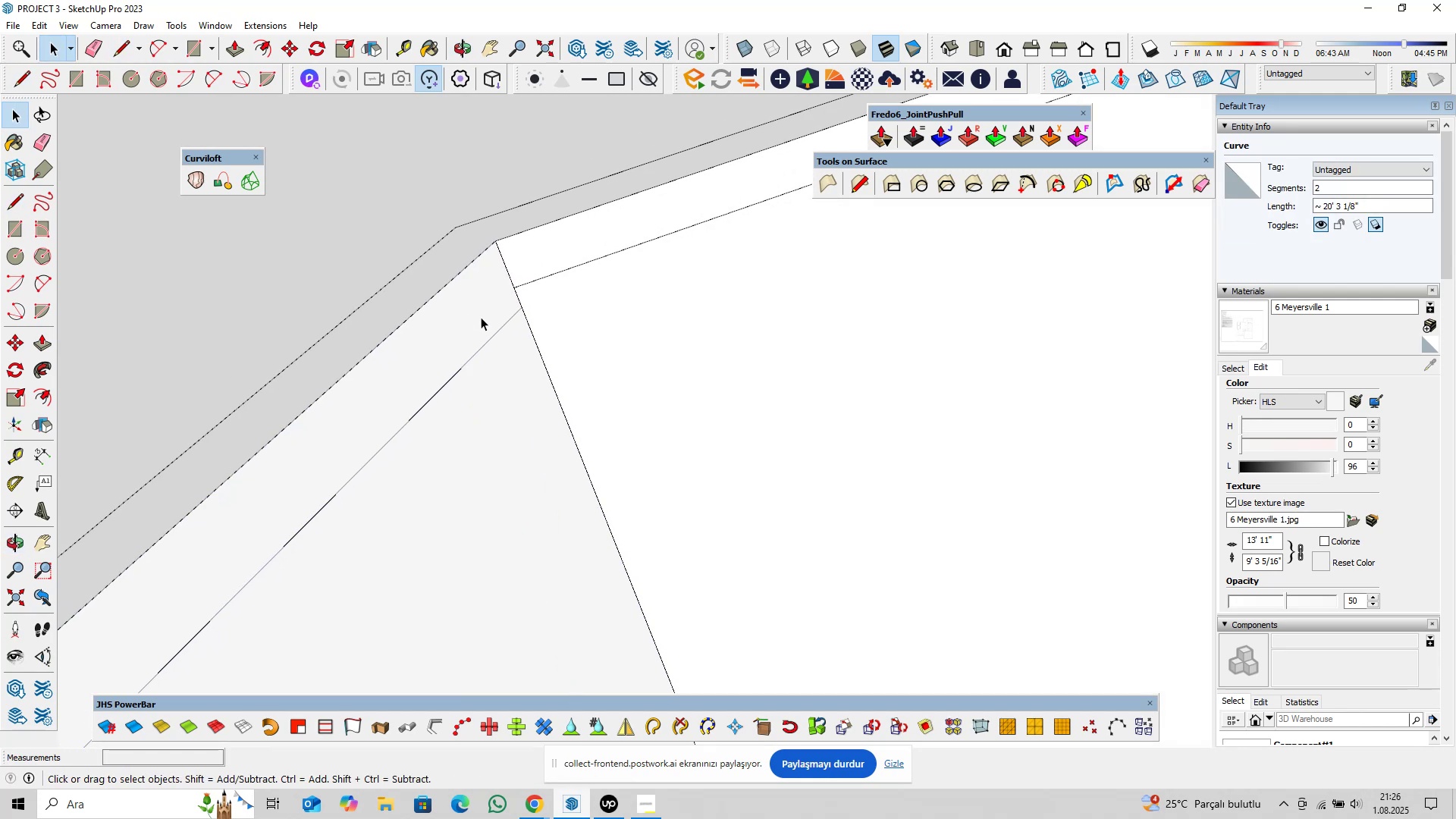 
left_click([481, 317])
 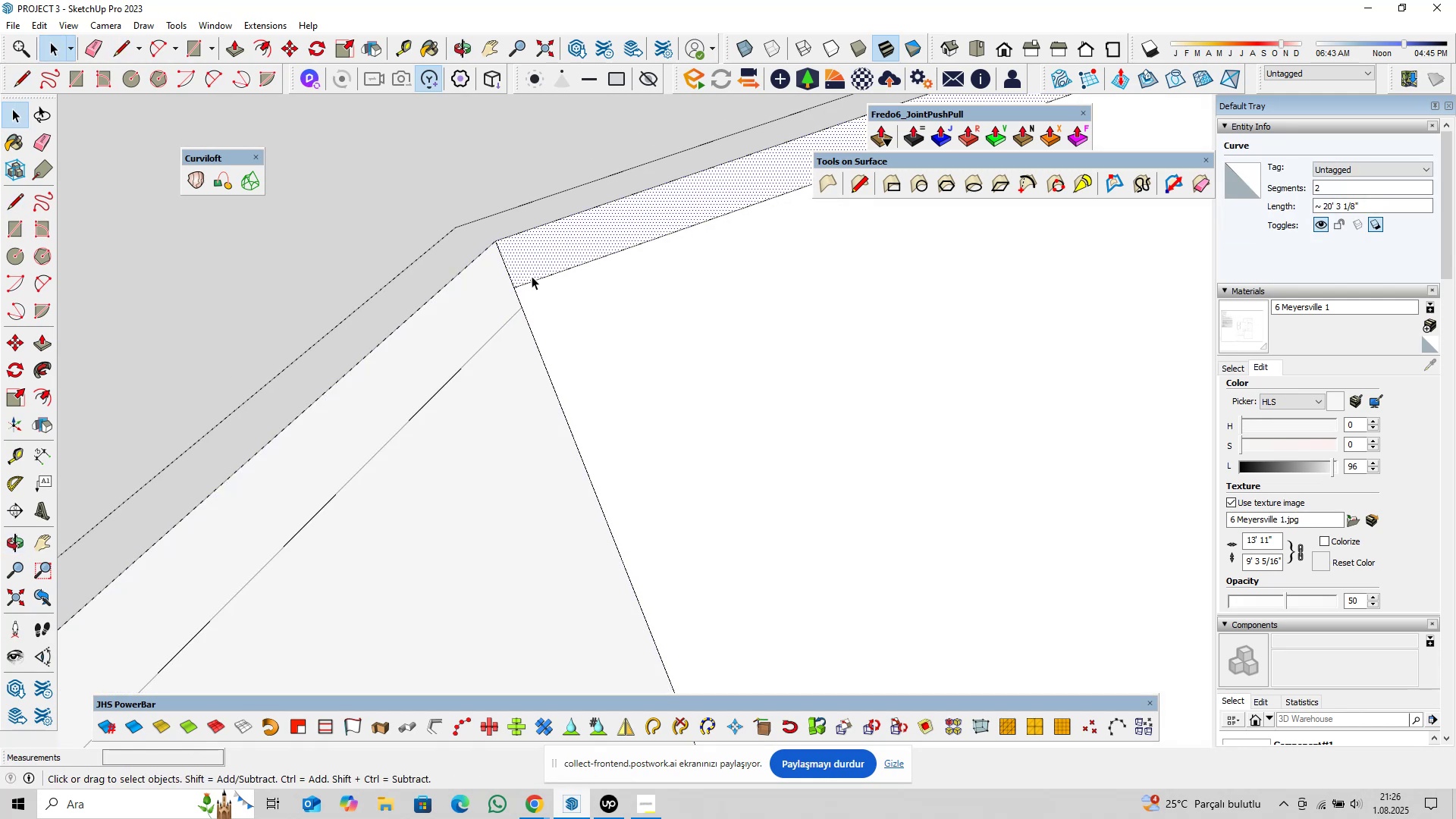 
triple_click([510, 305])
 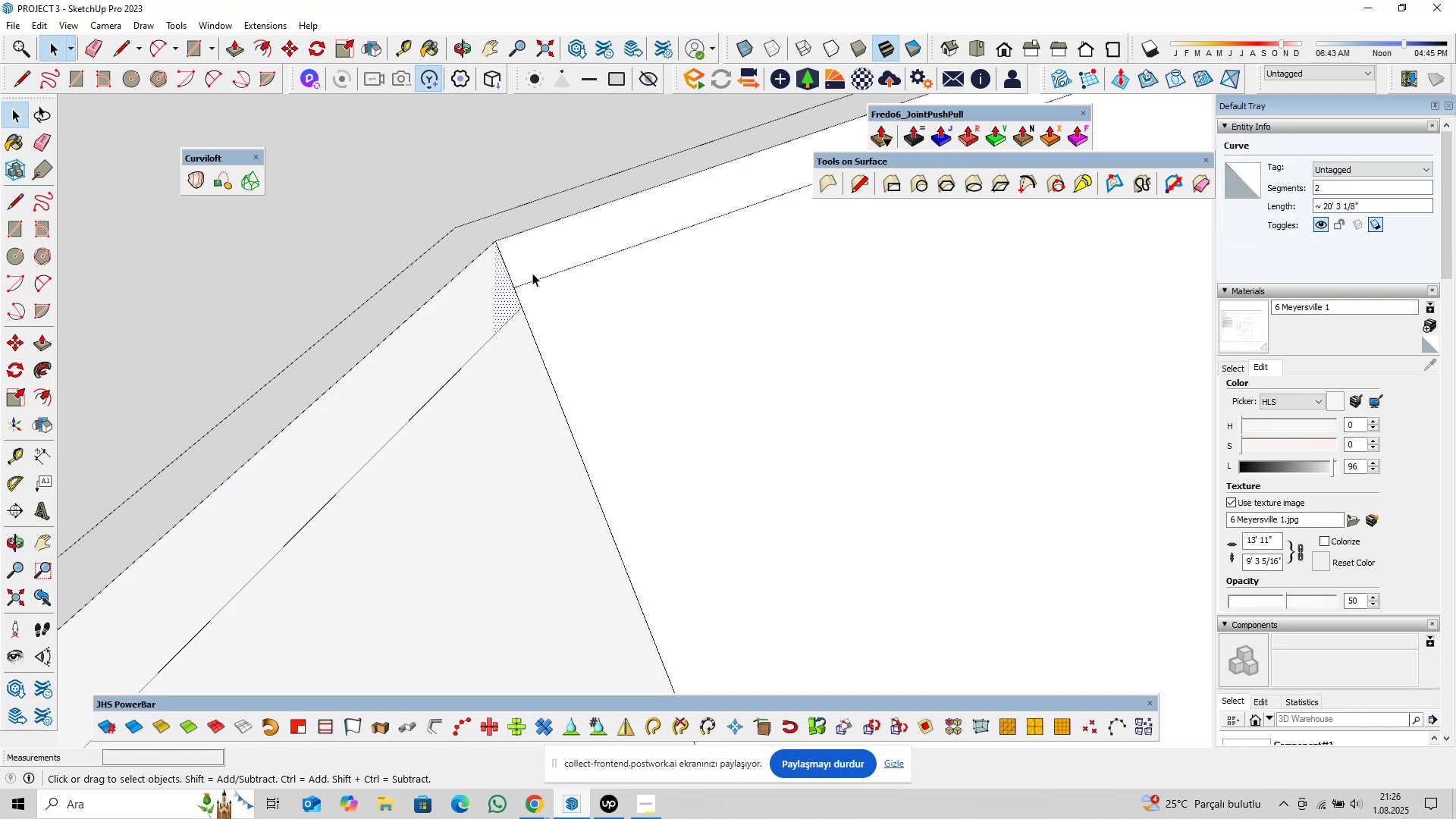 
scroll: coordinate [543, 358], scroll_direction: down, amount: 31.0
 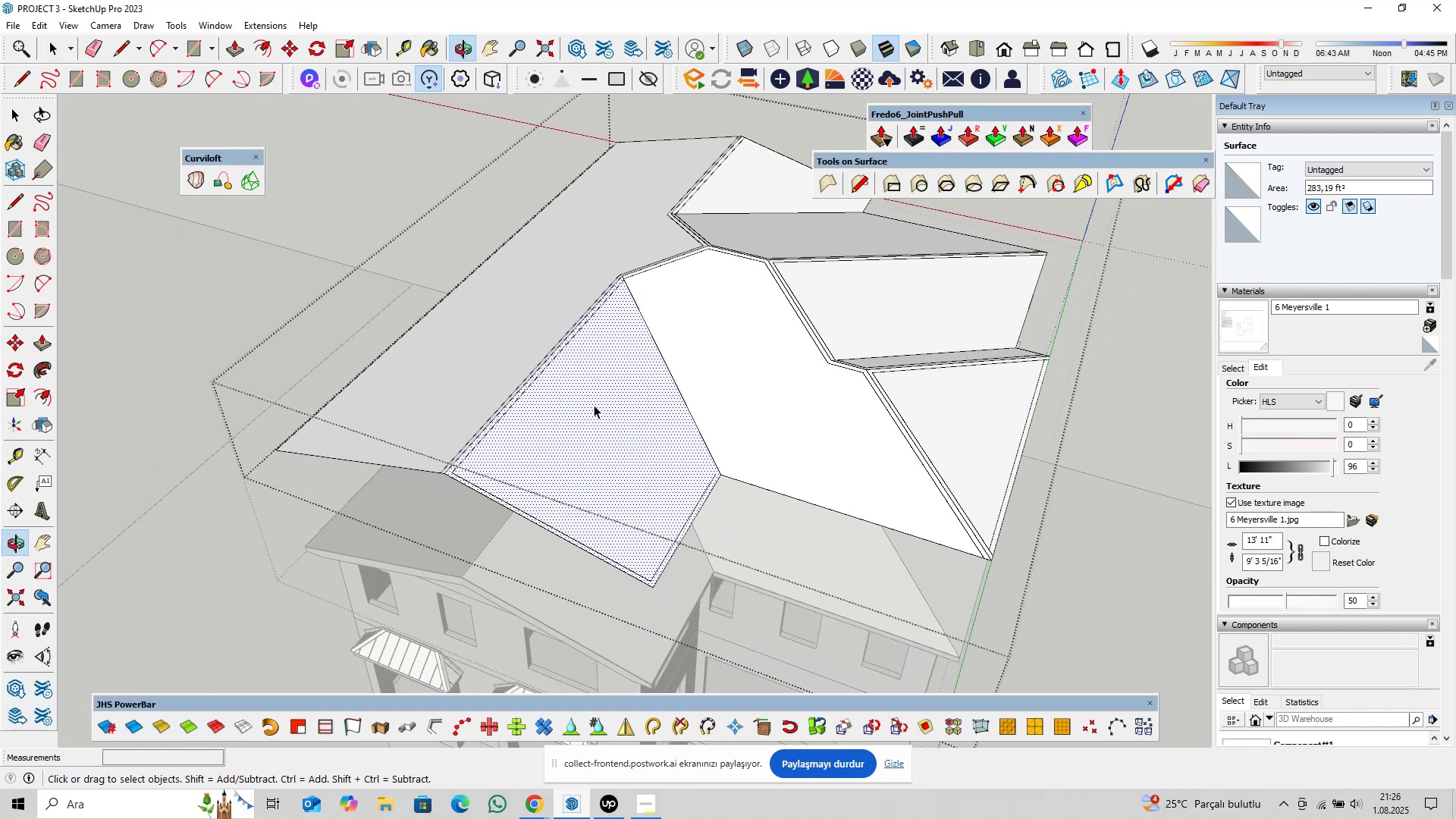 
left_click([459, 307])
 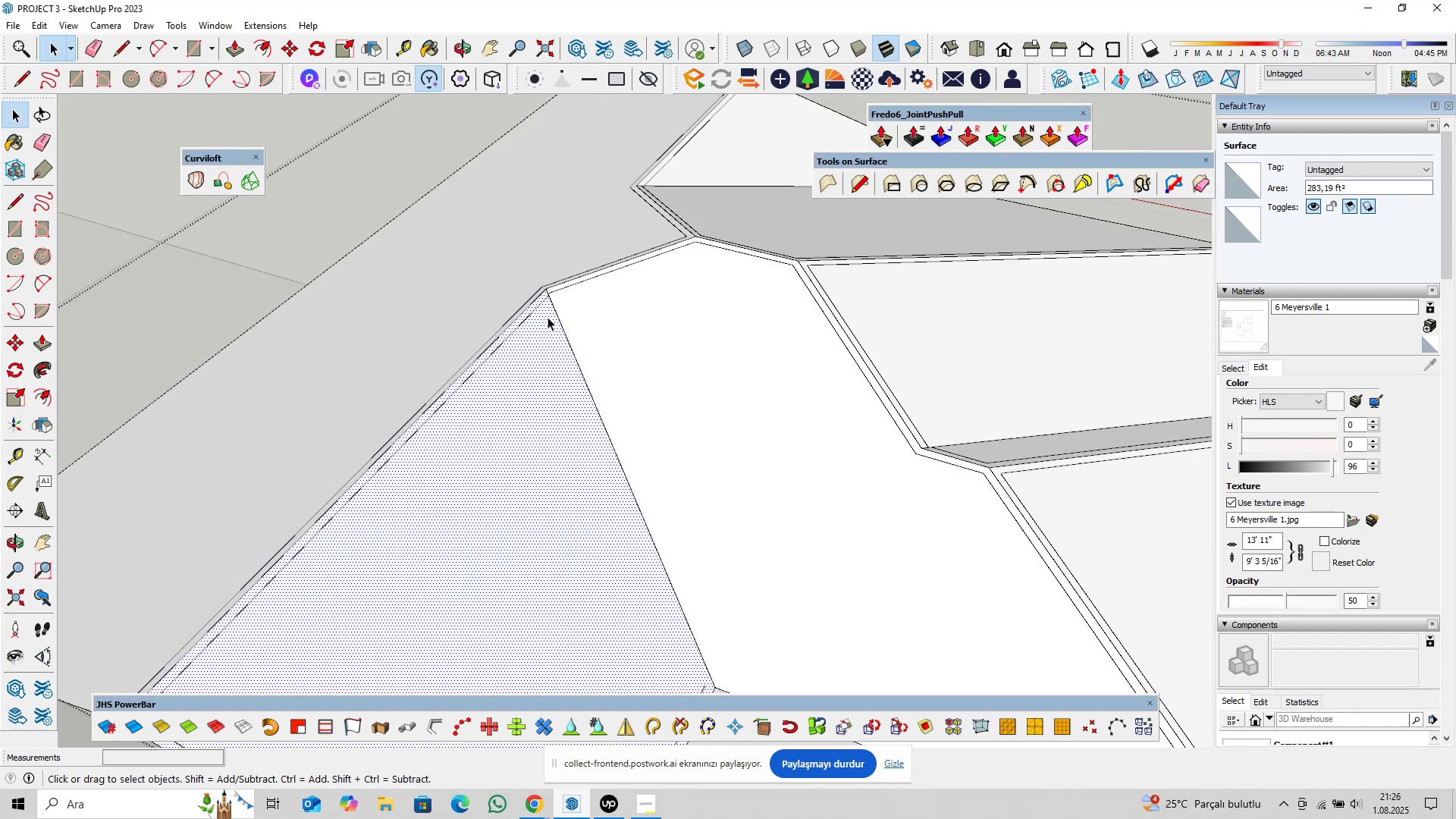 
hold_key(key=ShiftLeft, duration=0.31)
 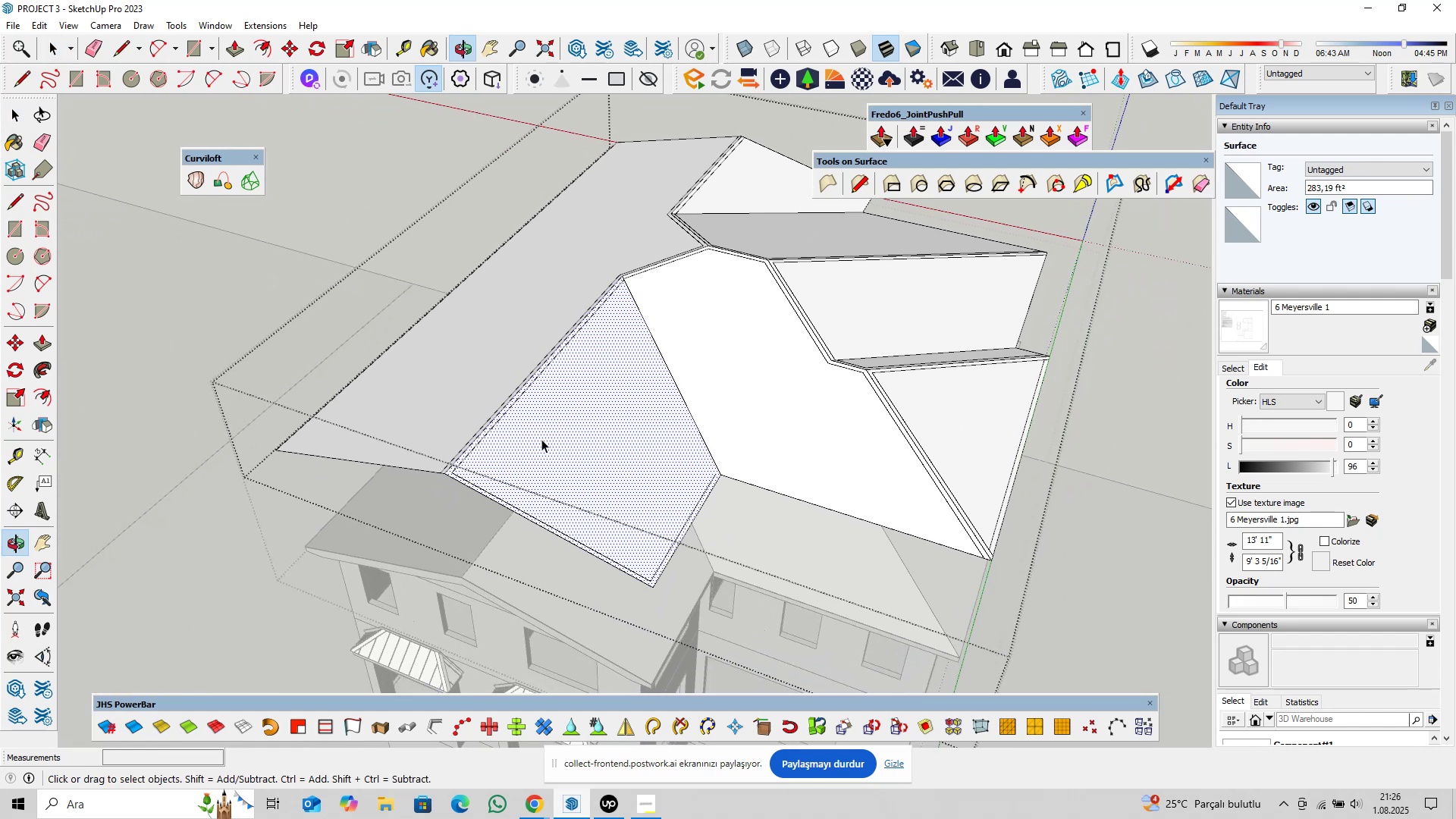 
scroll: coordinate [442, 488], scroll_direction: up, amount: 21.0
 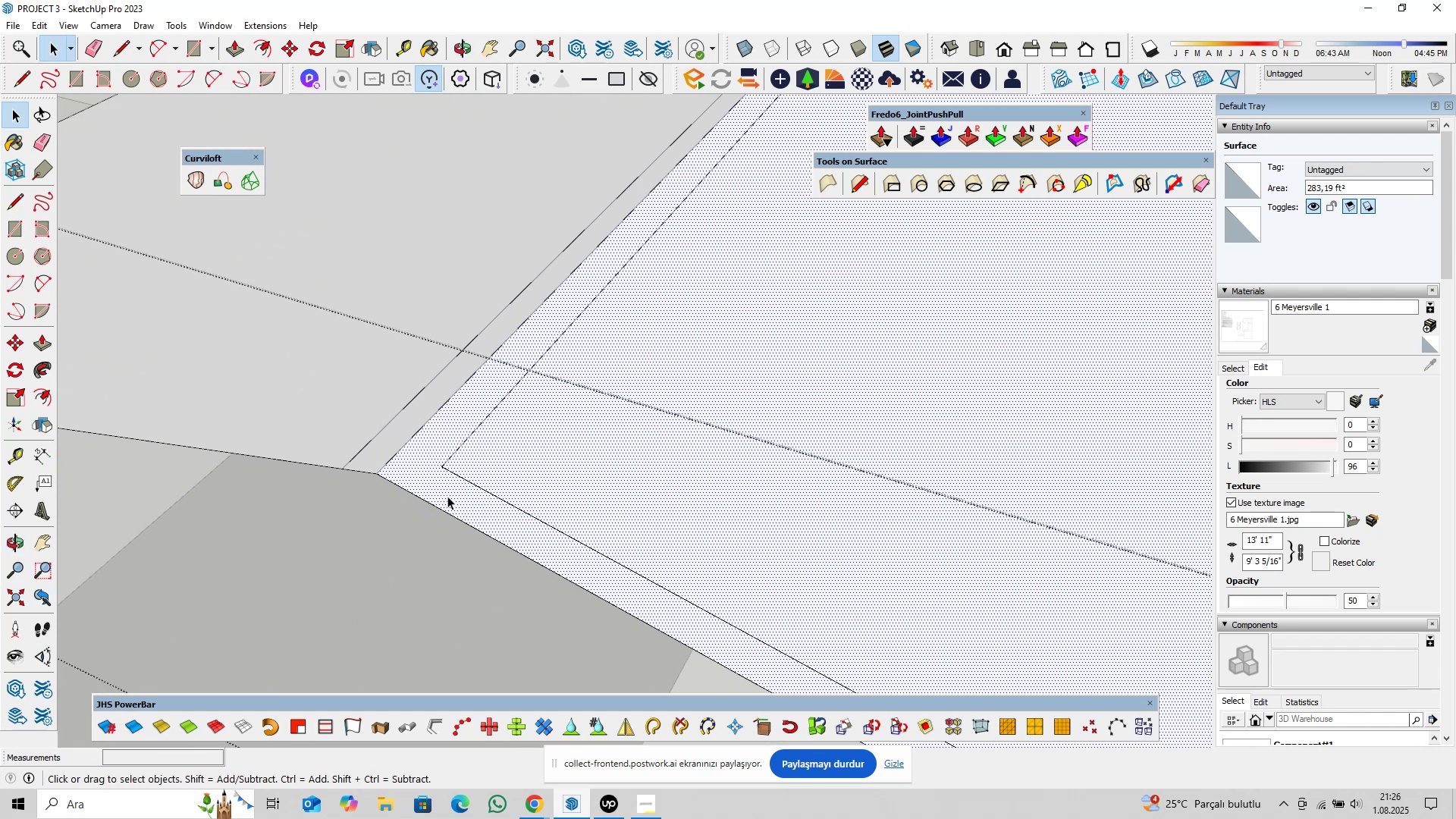 
type(pl)
 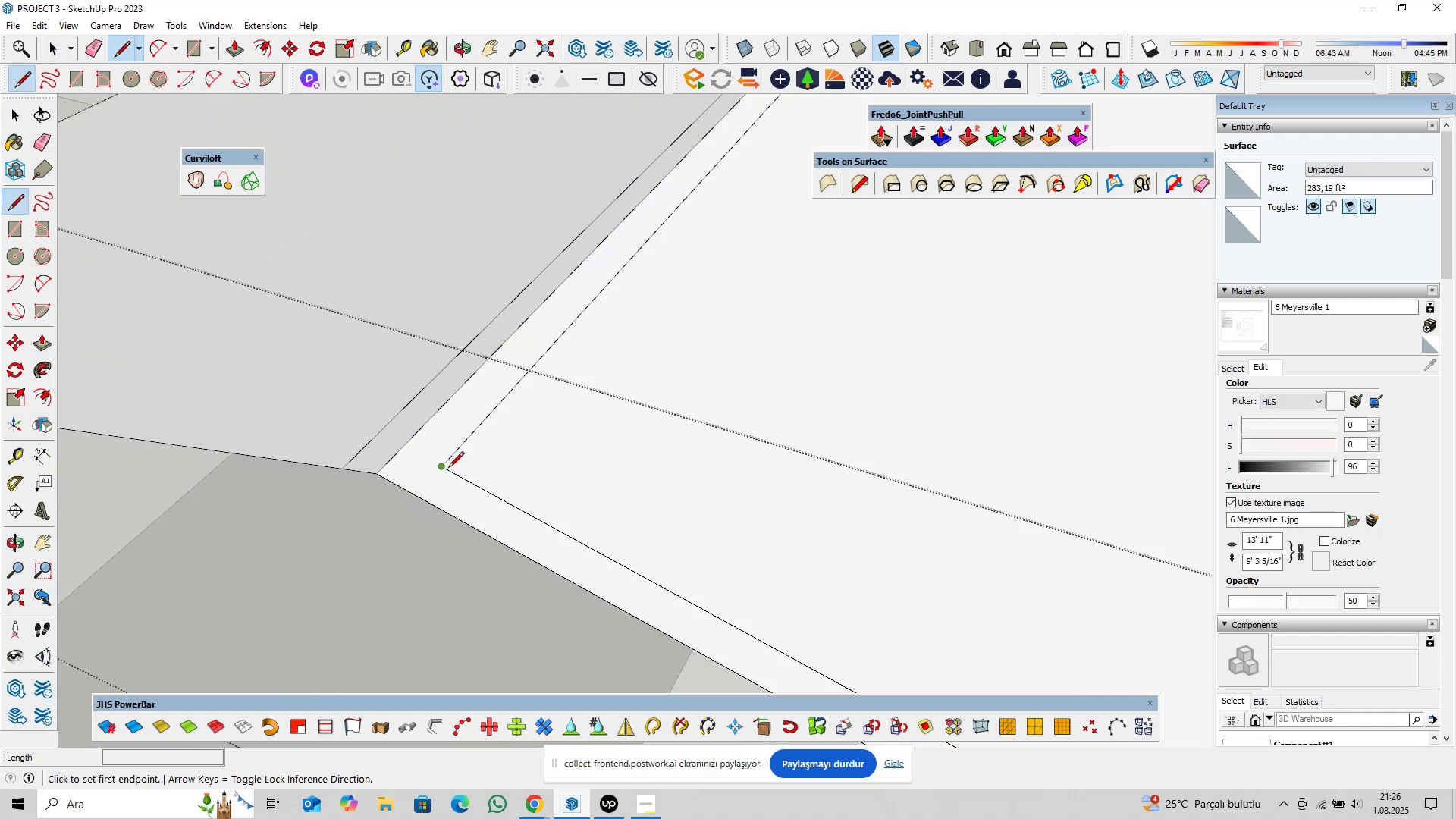 
left_click([448, 469])
 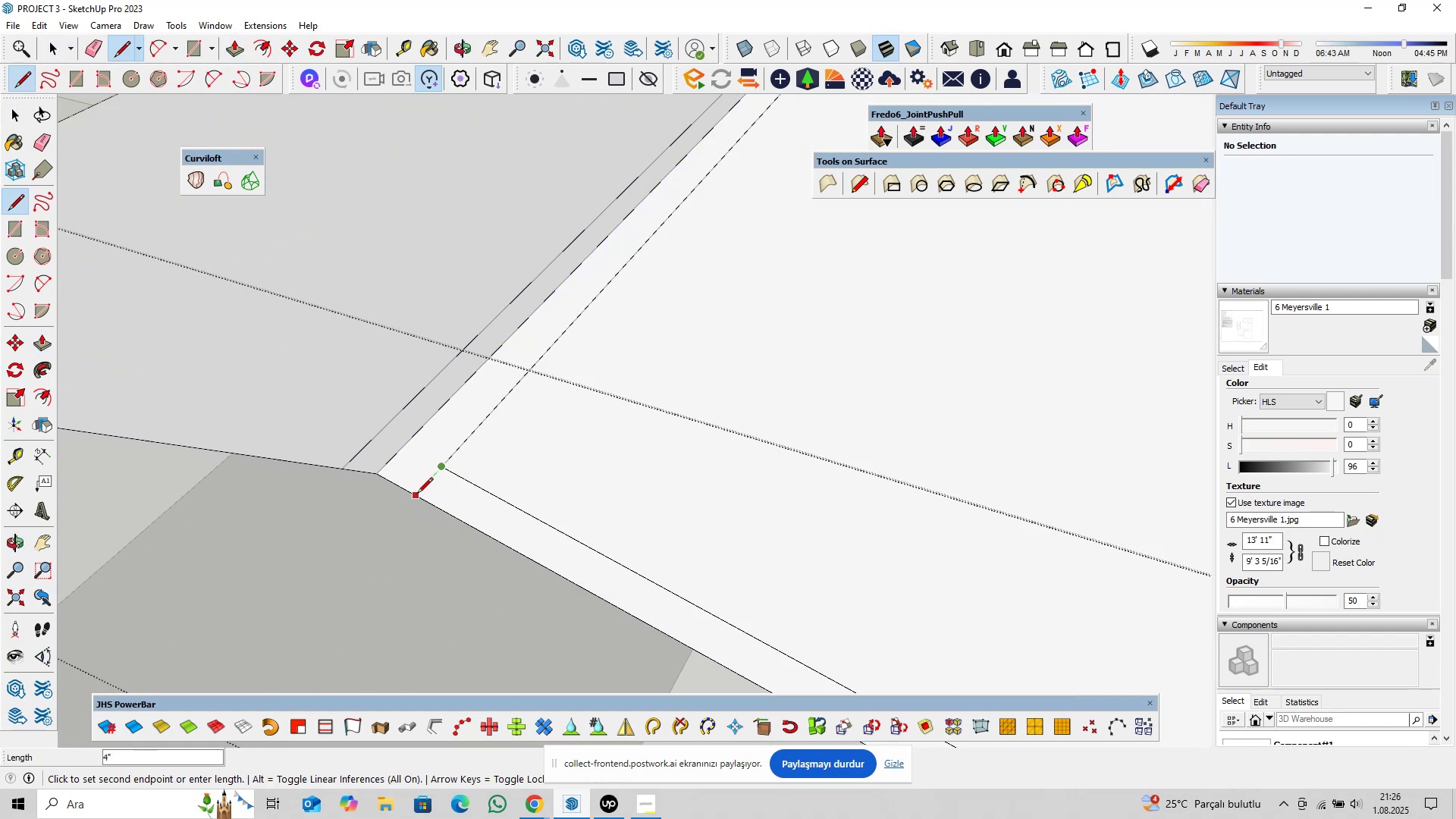 
left_click([417, 494])
 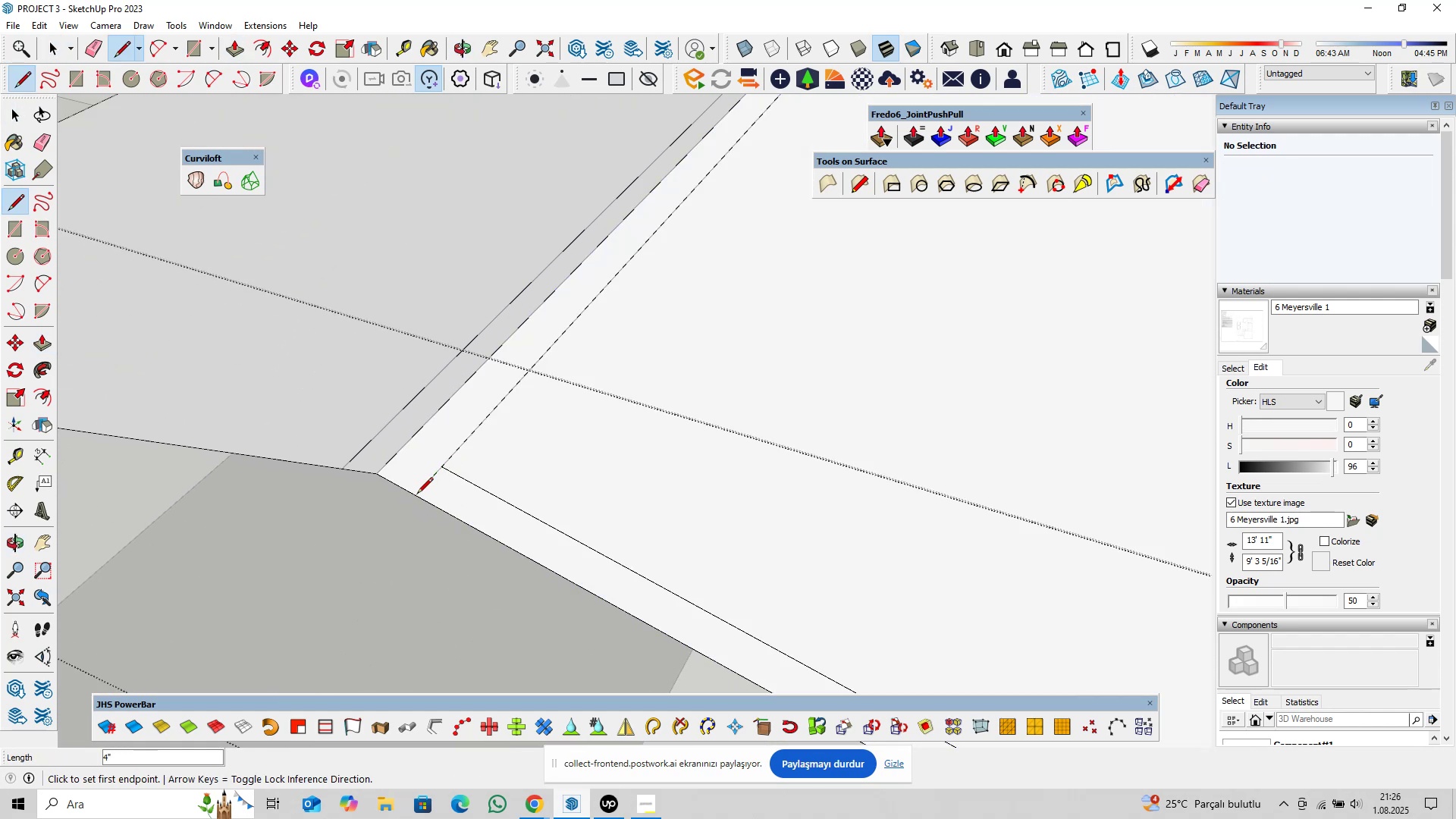 
key(Space)
 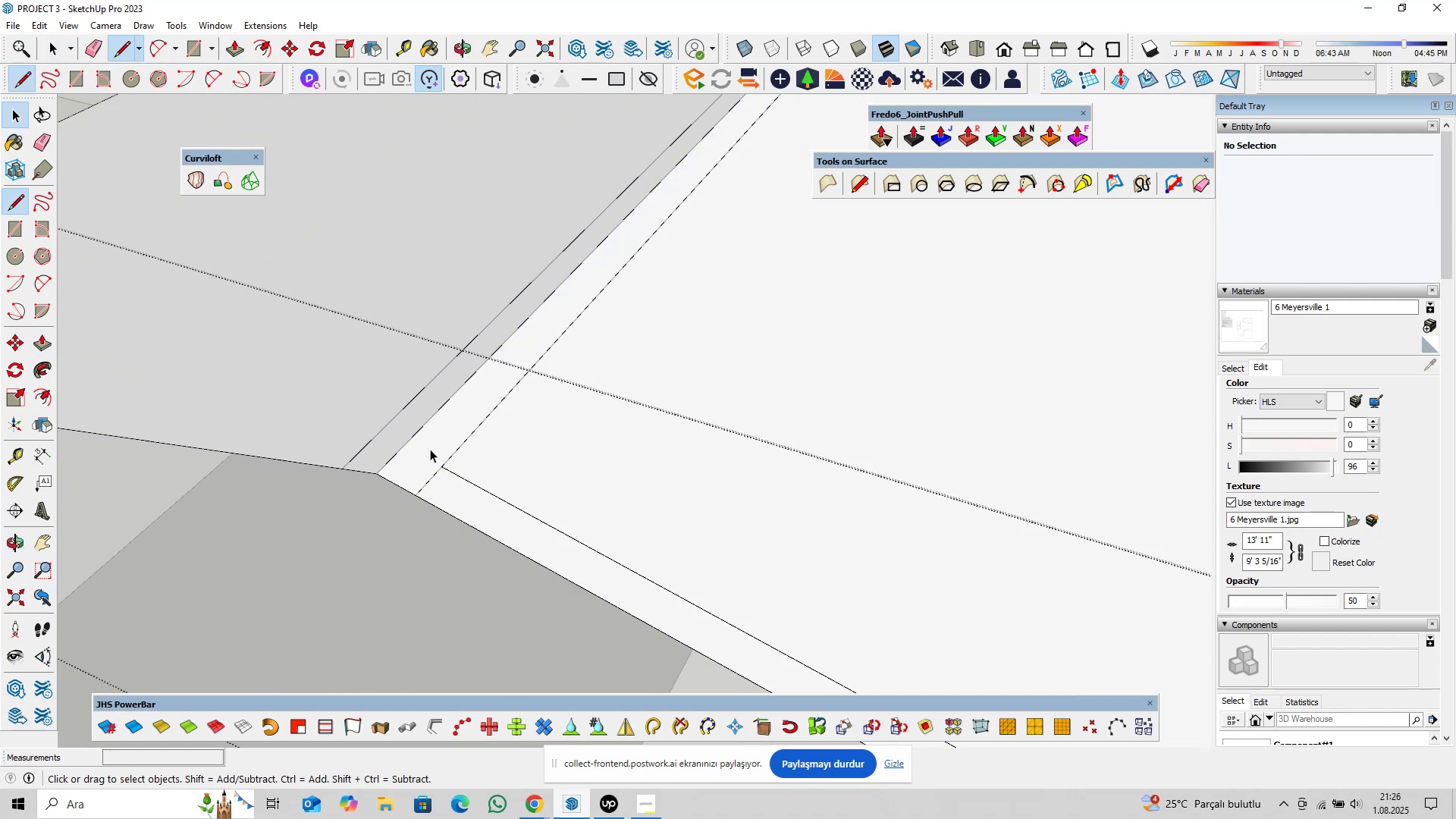 
double_click([430, 447])
 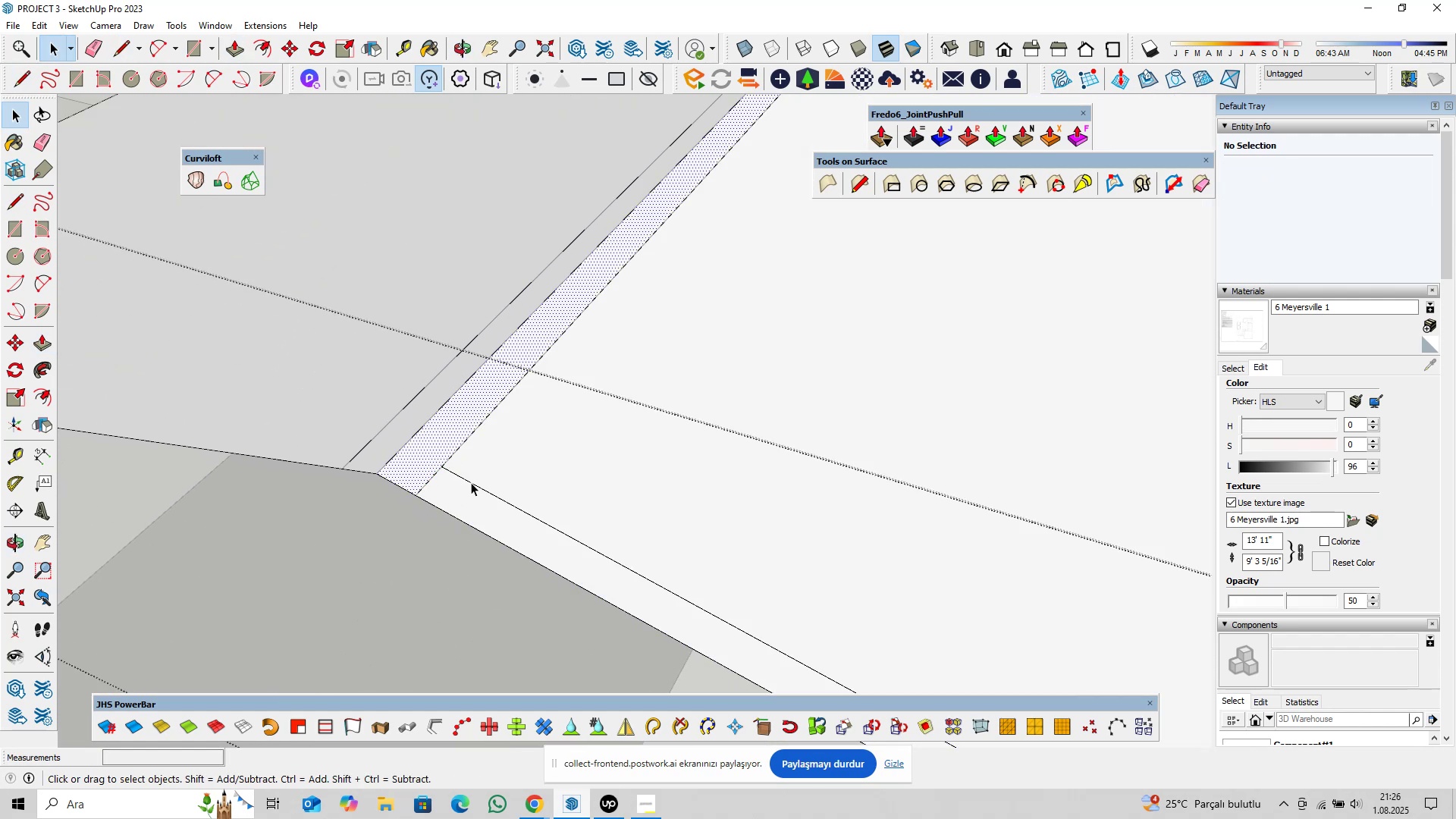 
left_click([472, 482])
 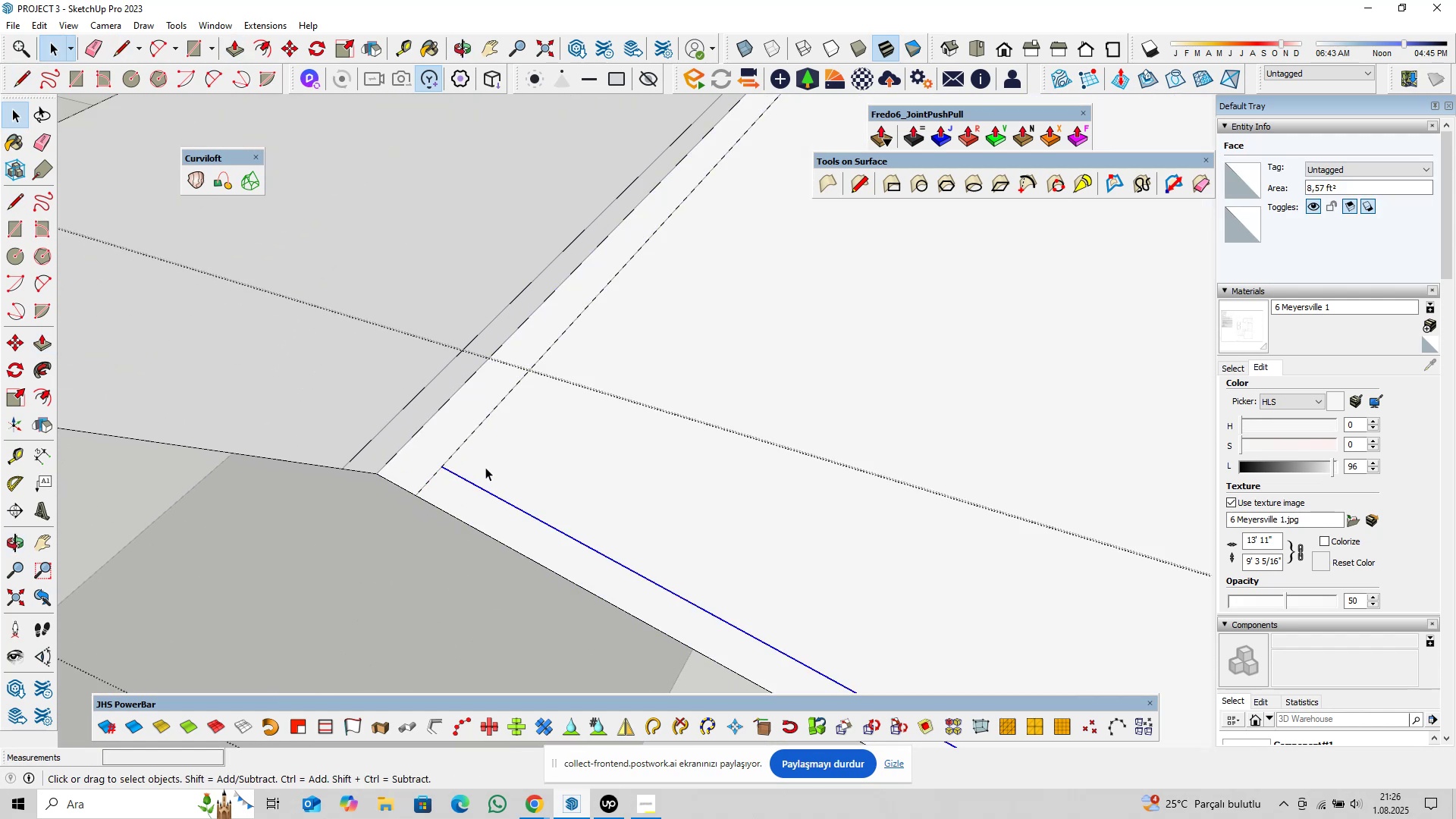 
scroll: coordinate [682, 459], scroll_direction: down, amount: 18.0
 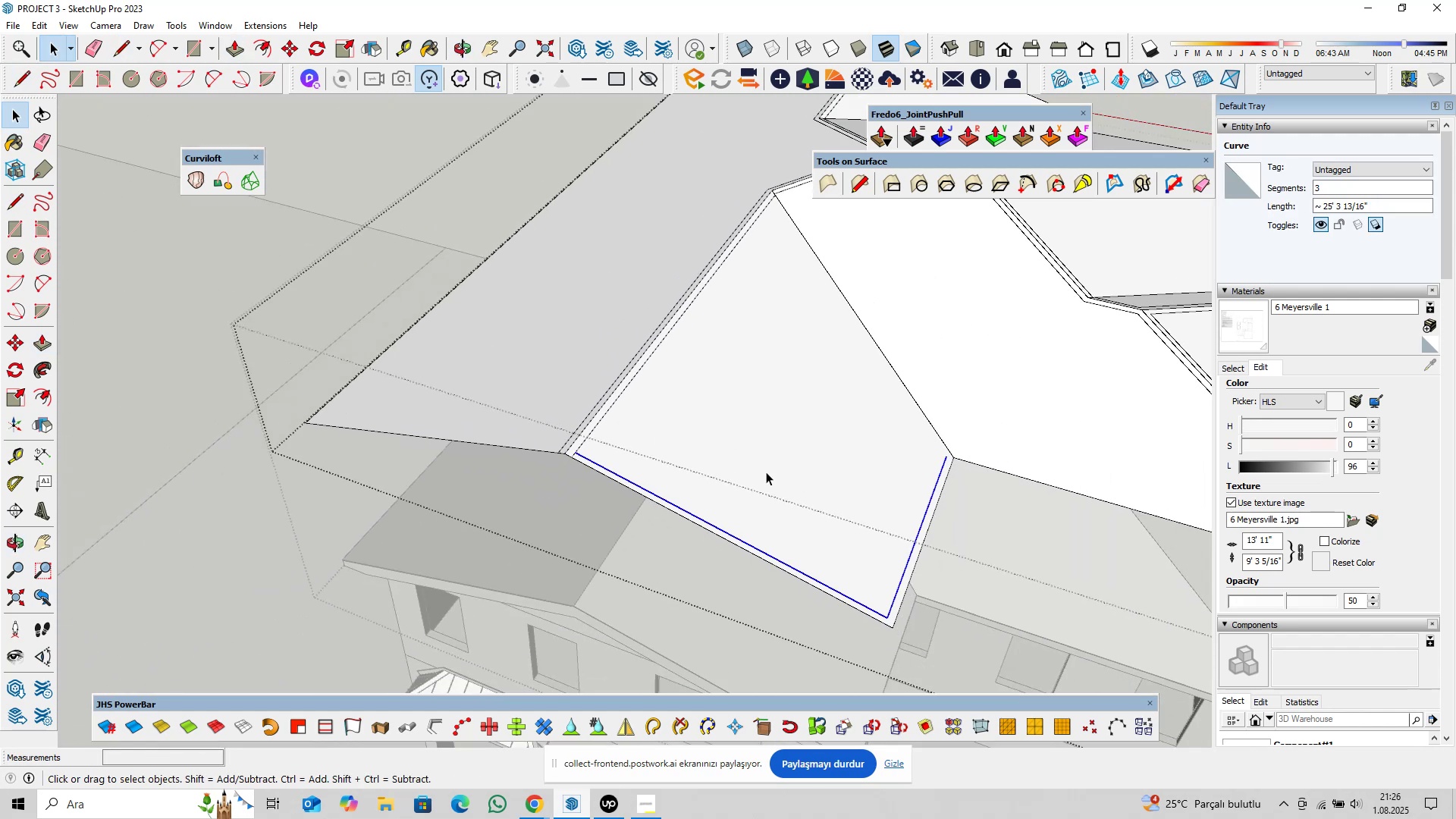 
key(Shift+ShiftLeft)
 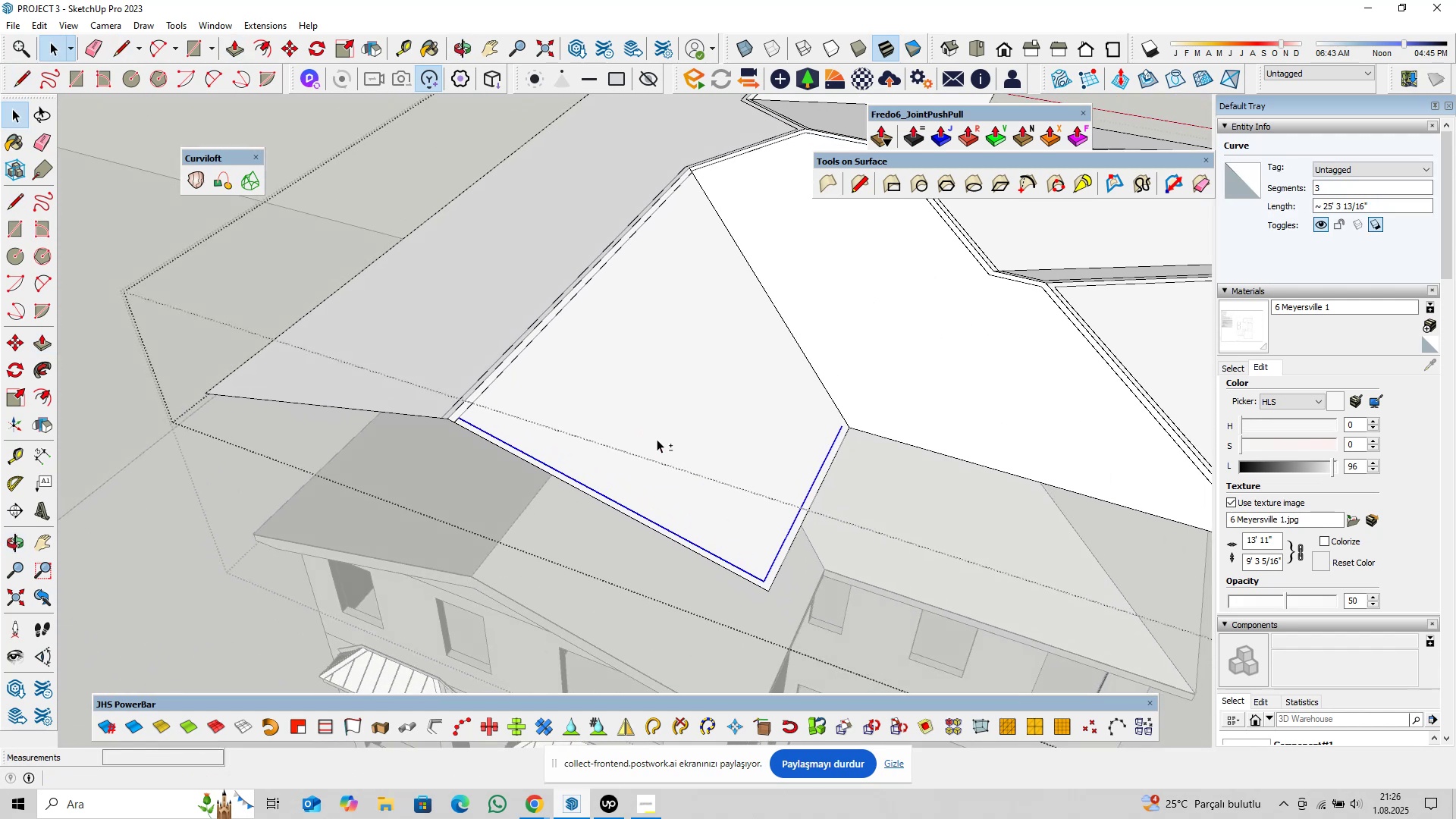 
key(Delete)
 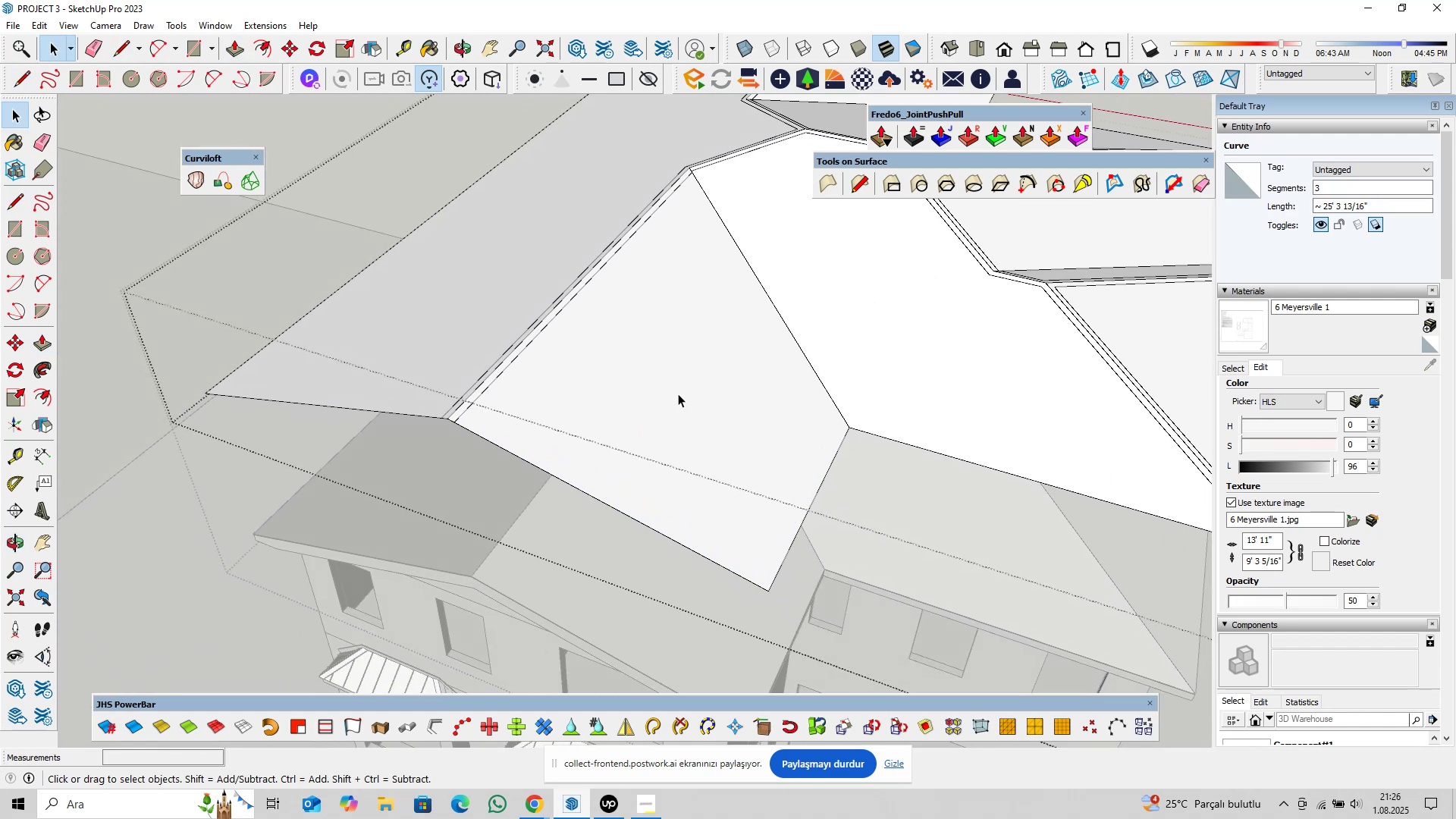 
left_click([678, 394])
 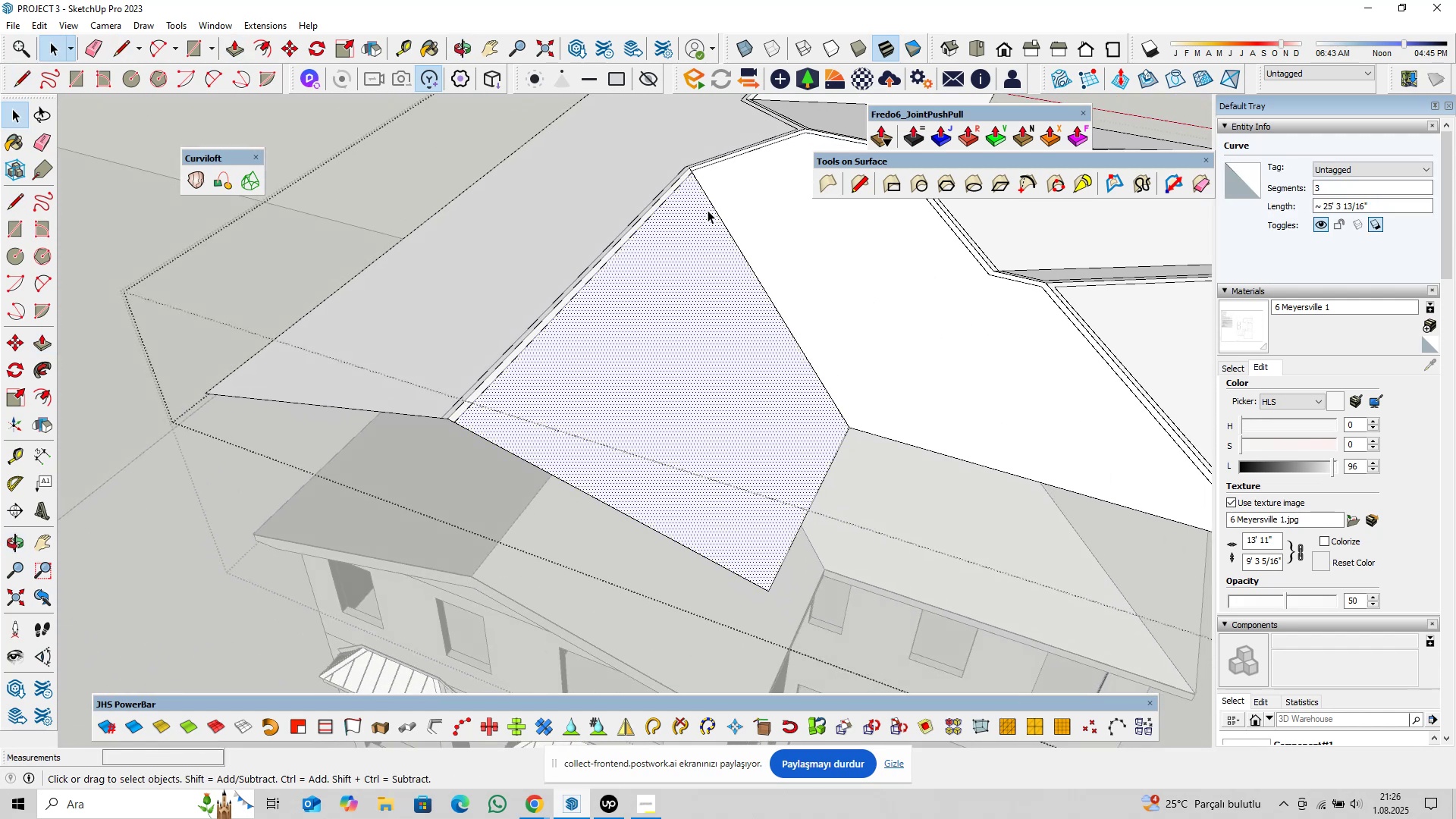 
key(Shift+ShiftLeft)
 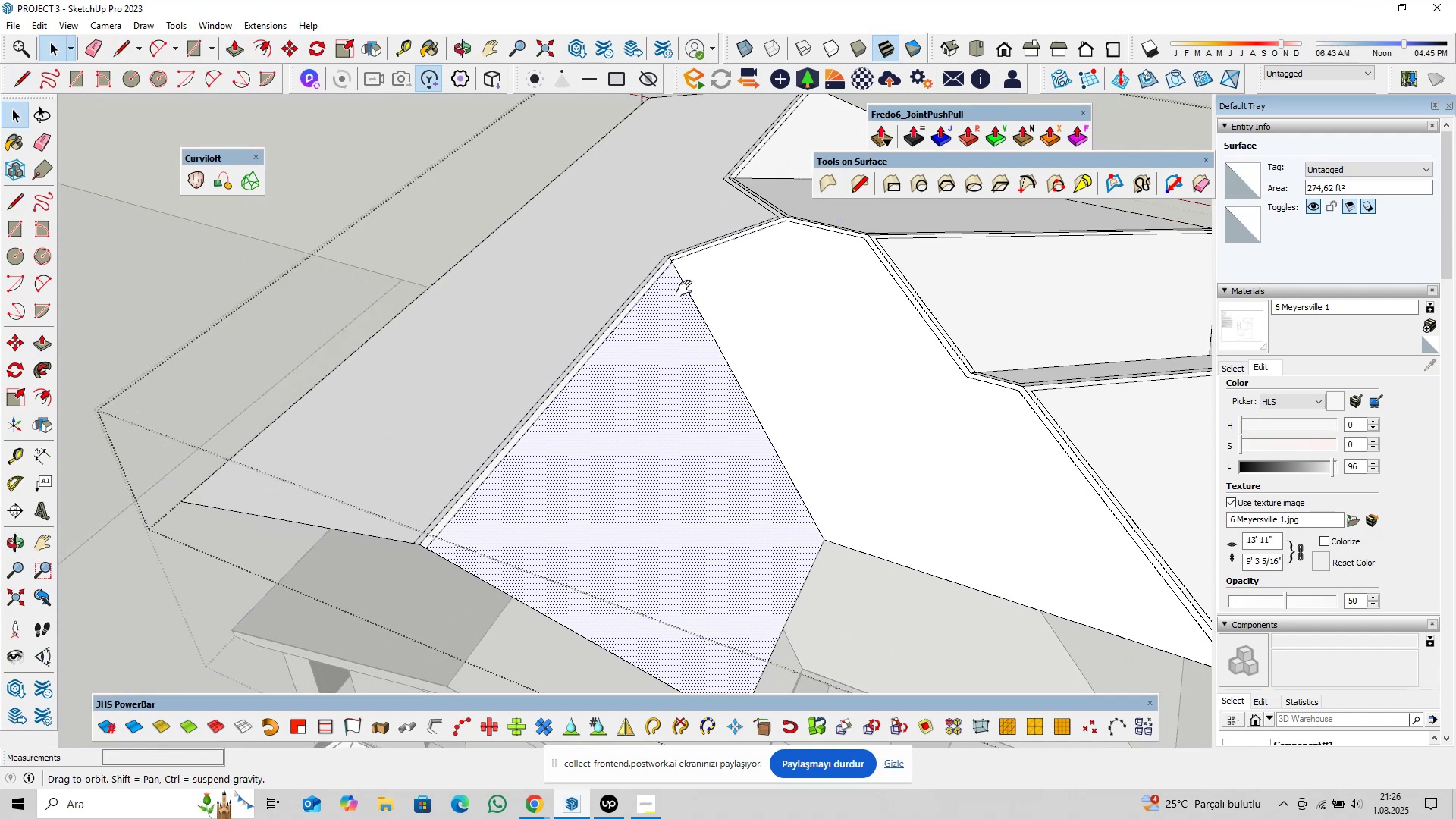 
scroll: coordinate [664, 268], scroll_direction: up, amount: 10.0
 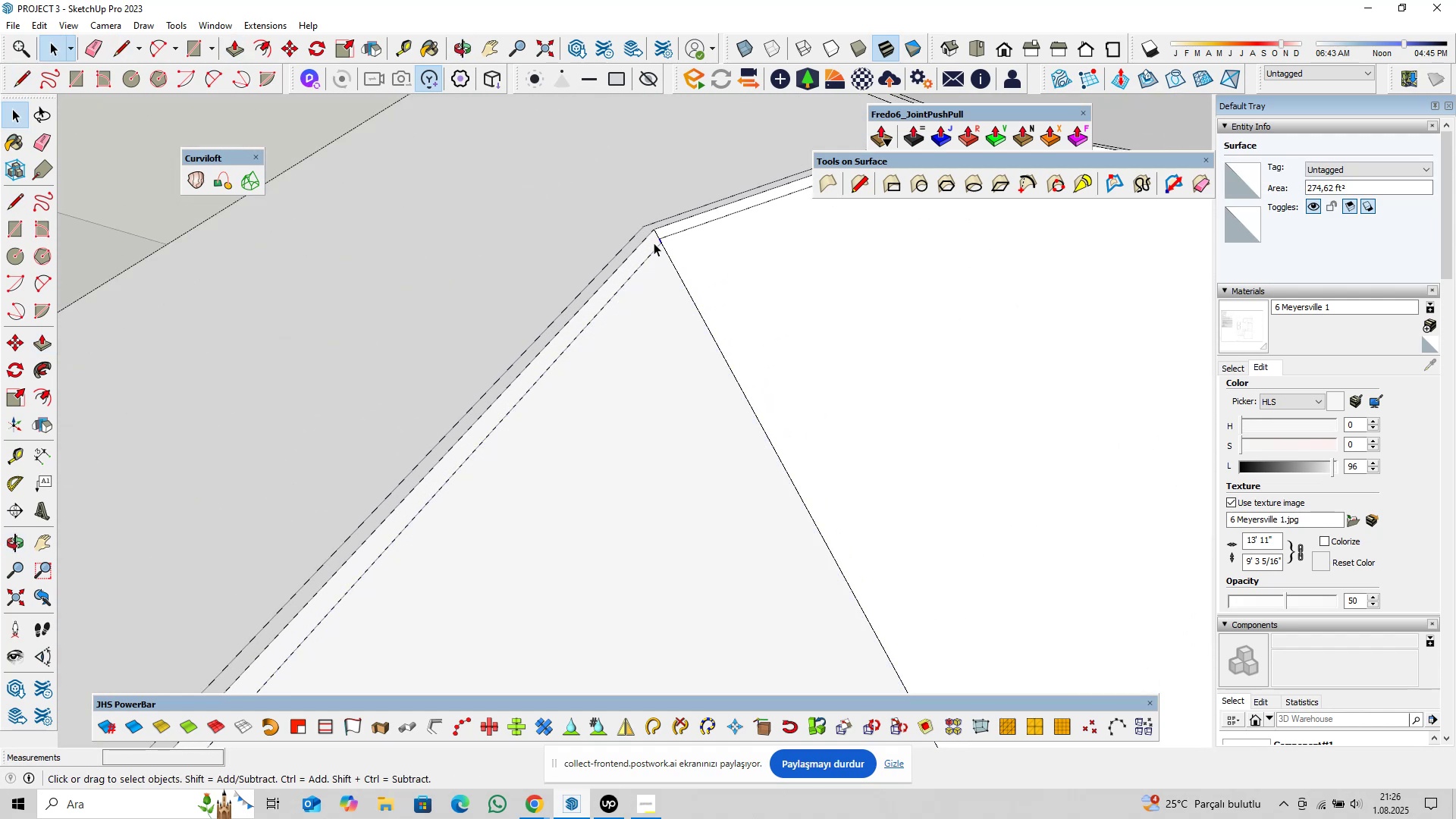 
double_click([654, 243])
 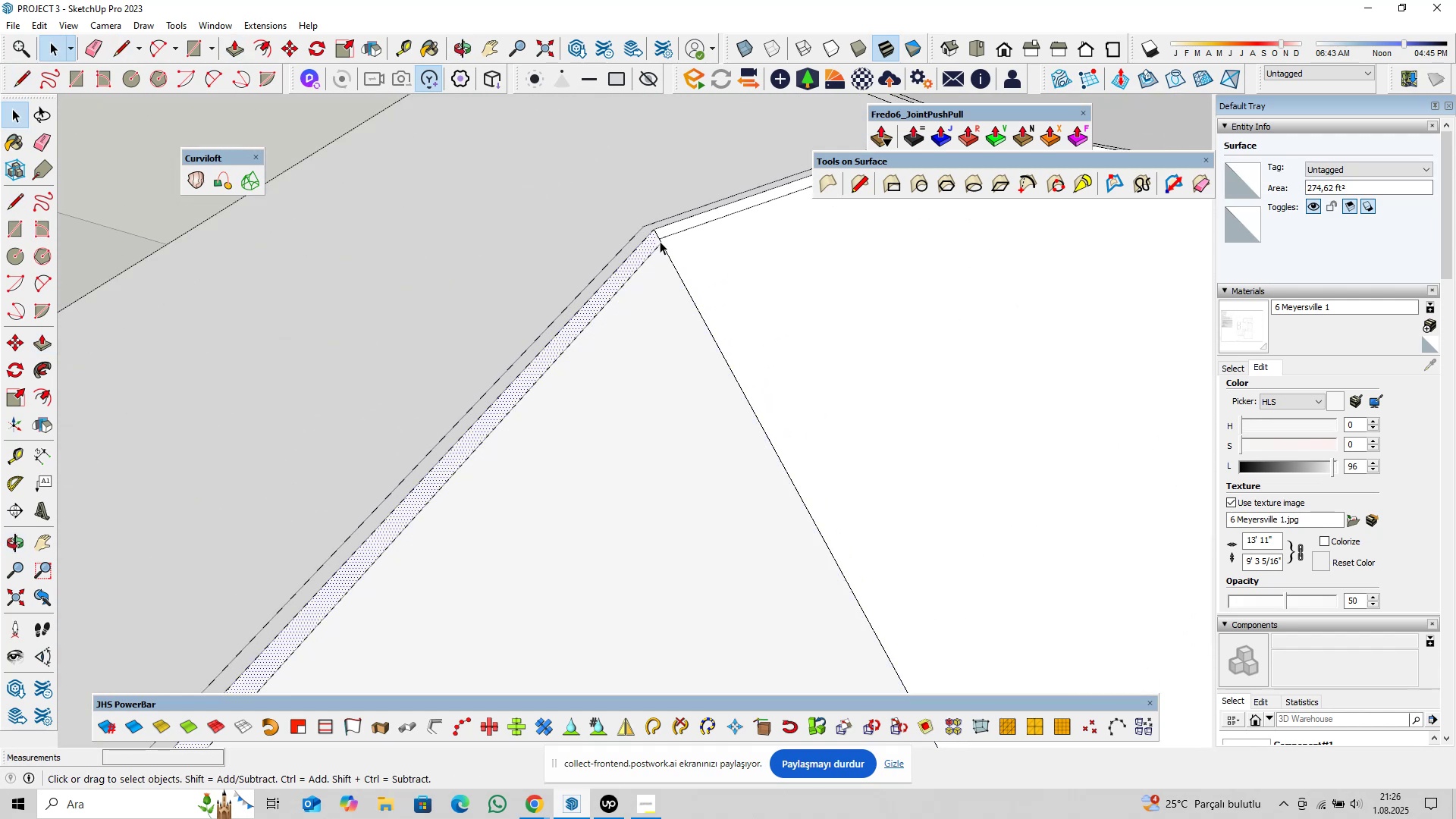 
scroll: coordinate [664, 234], scroll_direction: up, amount: 6.0
 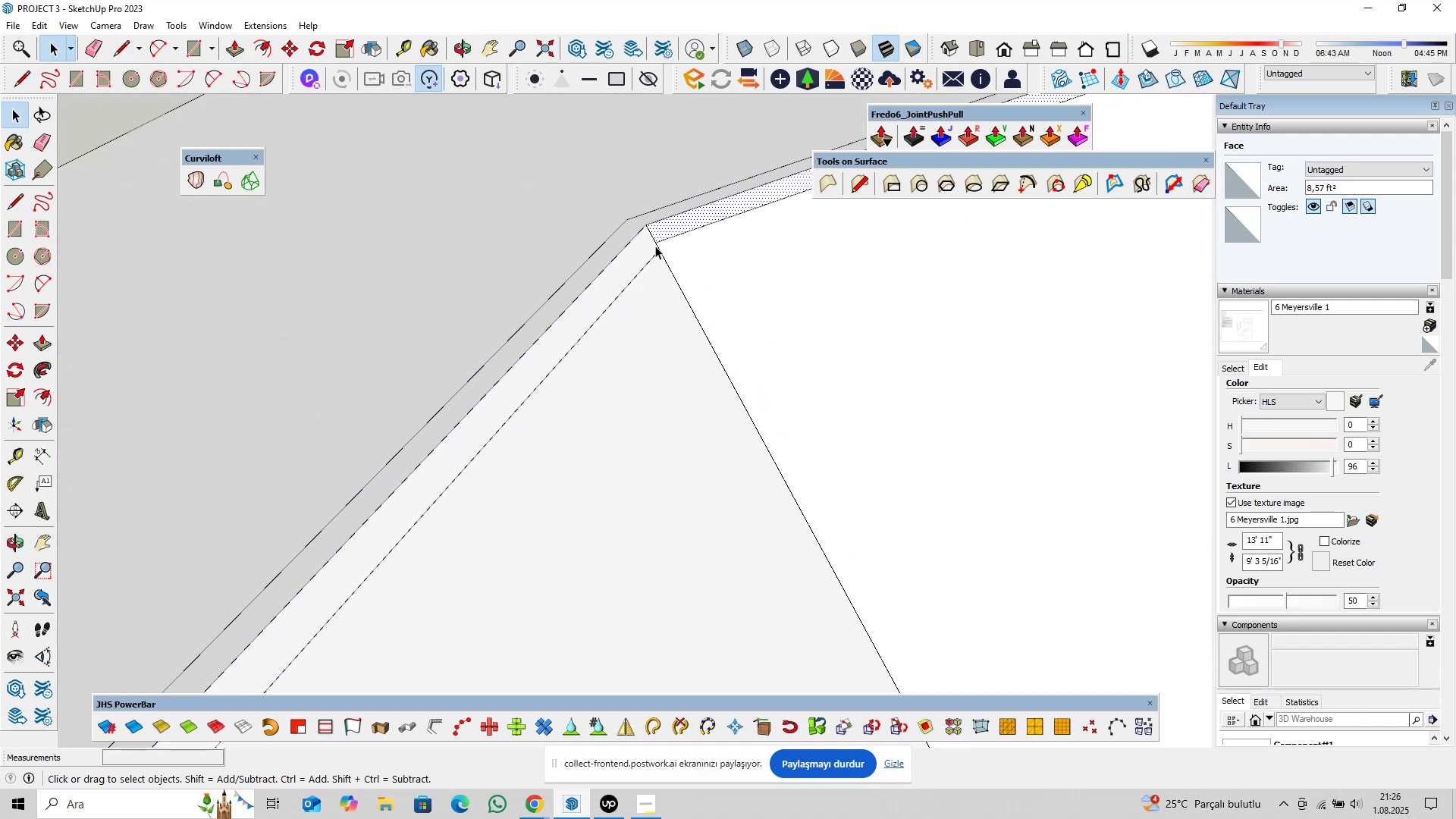 
double_click([654, 246])
 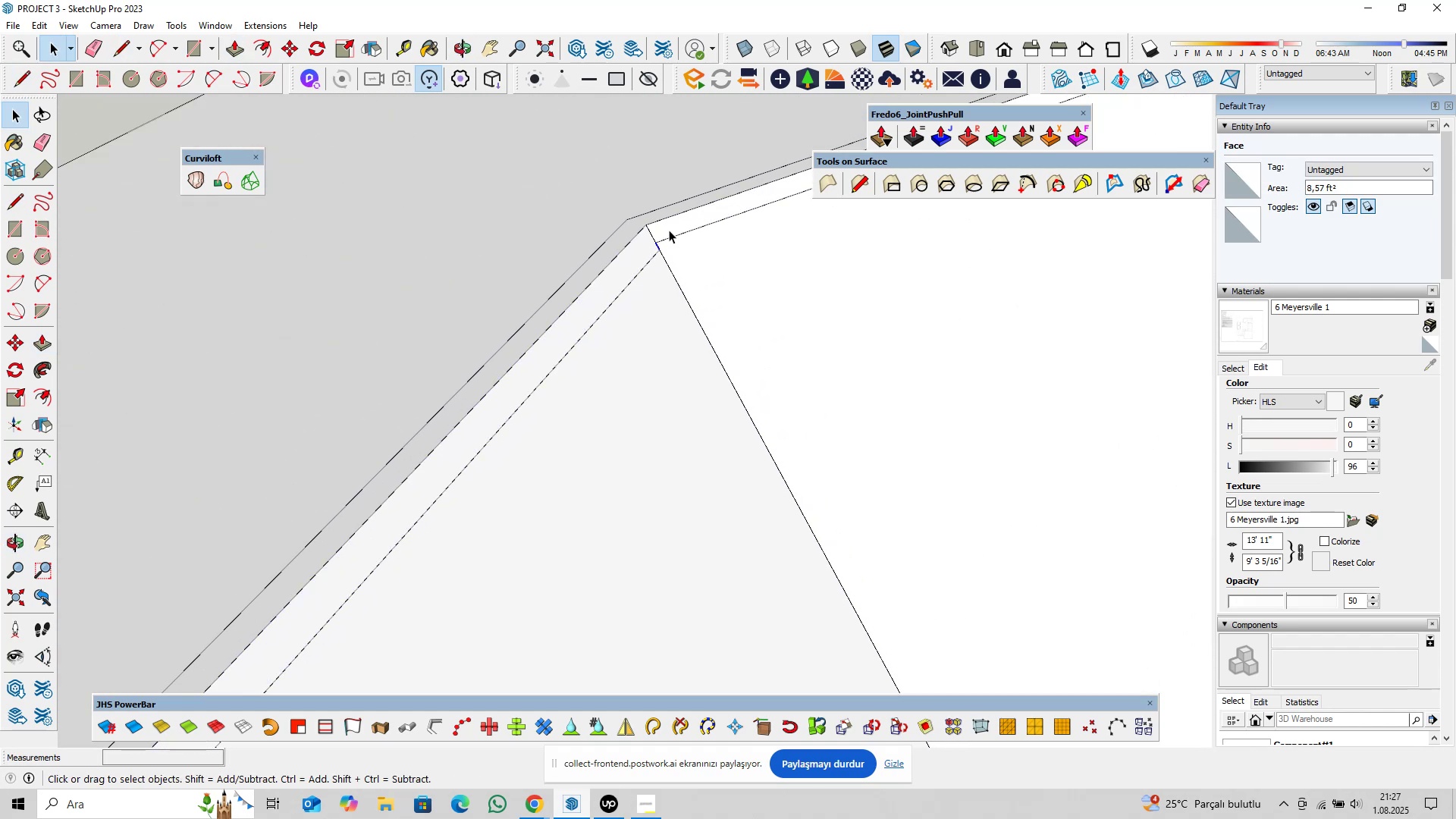 
triple_click([669, 230])
 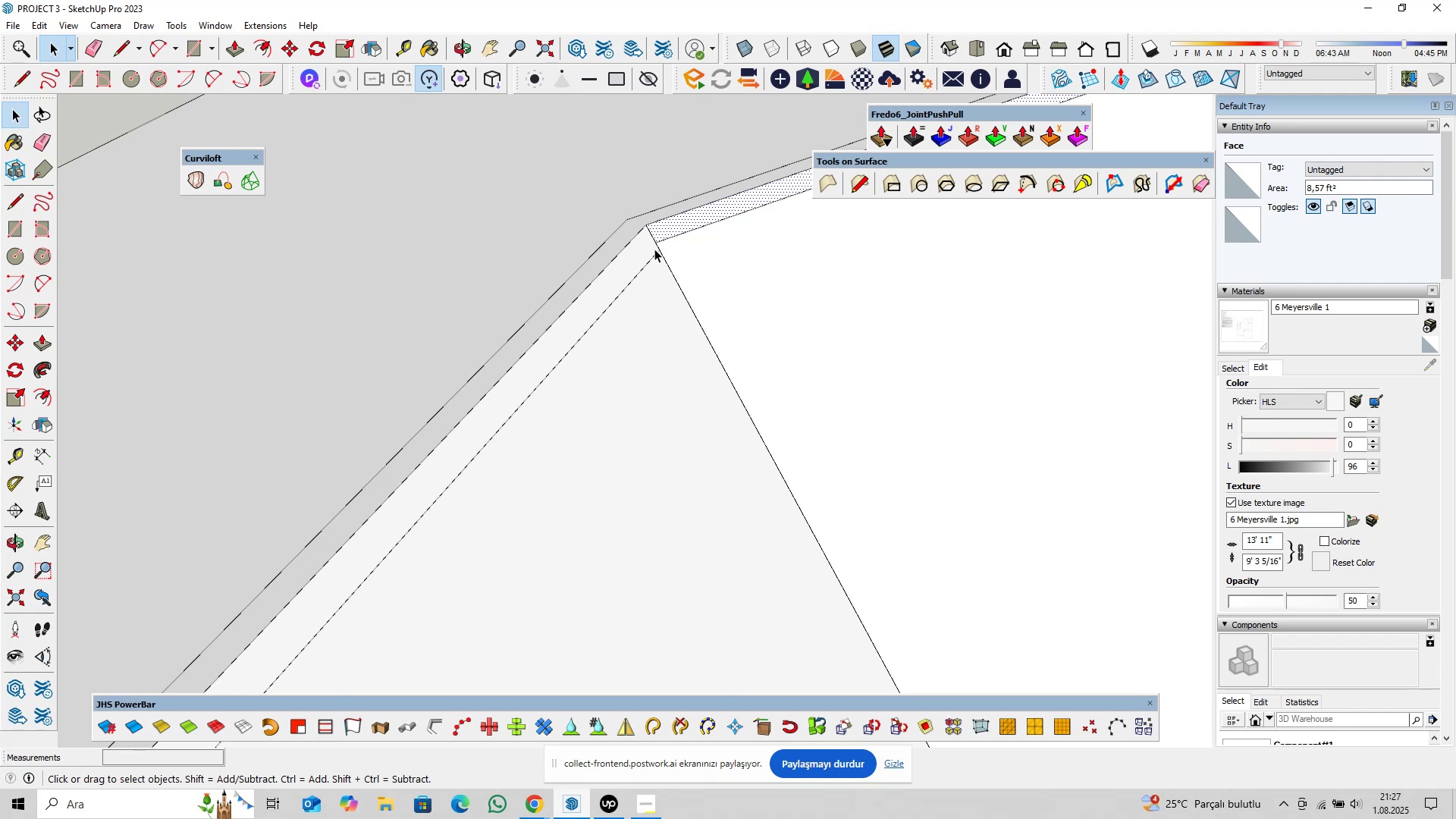 
scroll: coordinate [626, 320], scroll_direction: down, amount: 20.0
 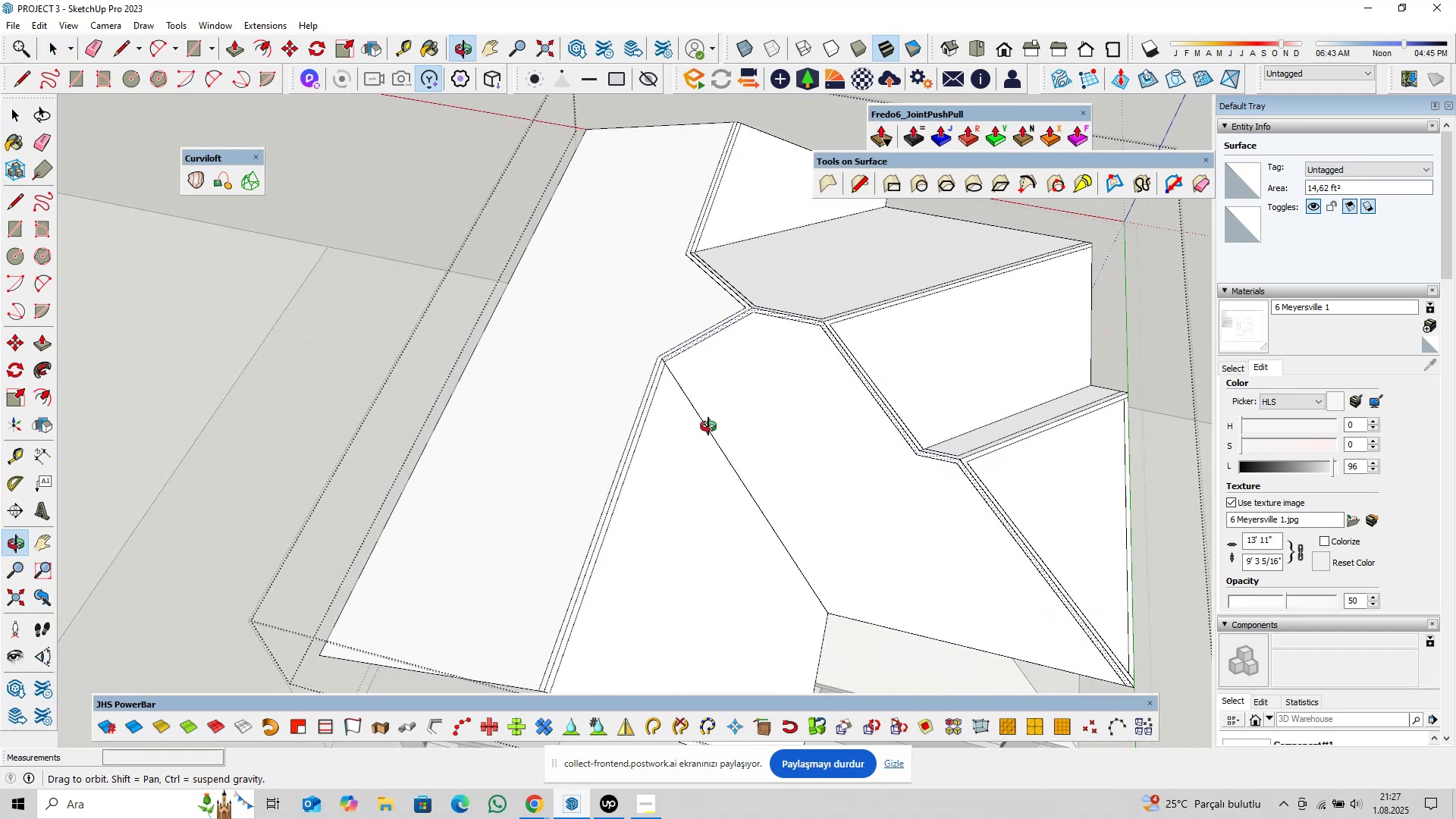 
scroll: coordinate [877, 614], scroll_direction: up, amount: 2.0
 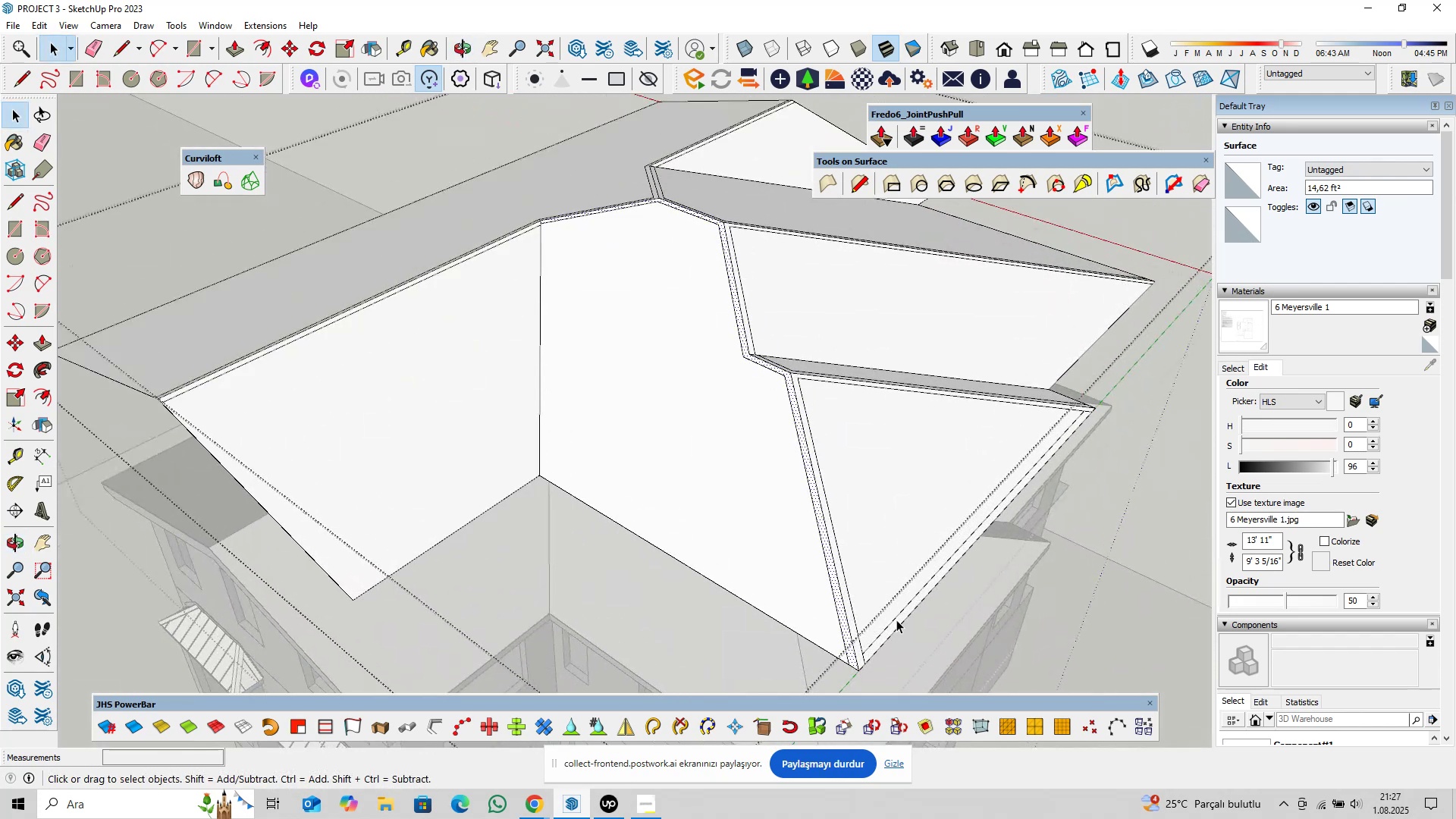 
left_click([896, 620])
 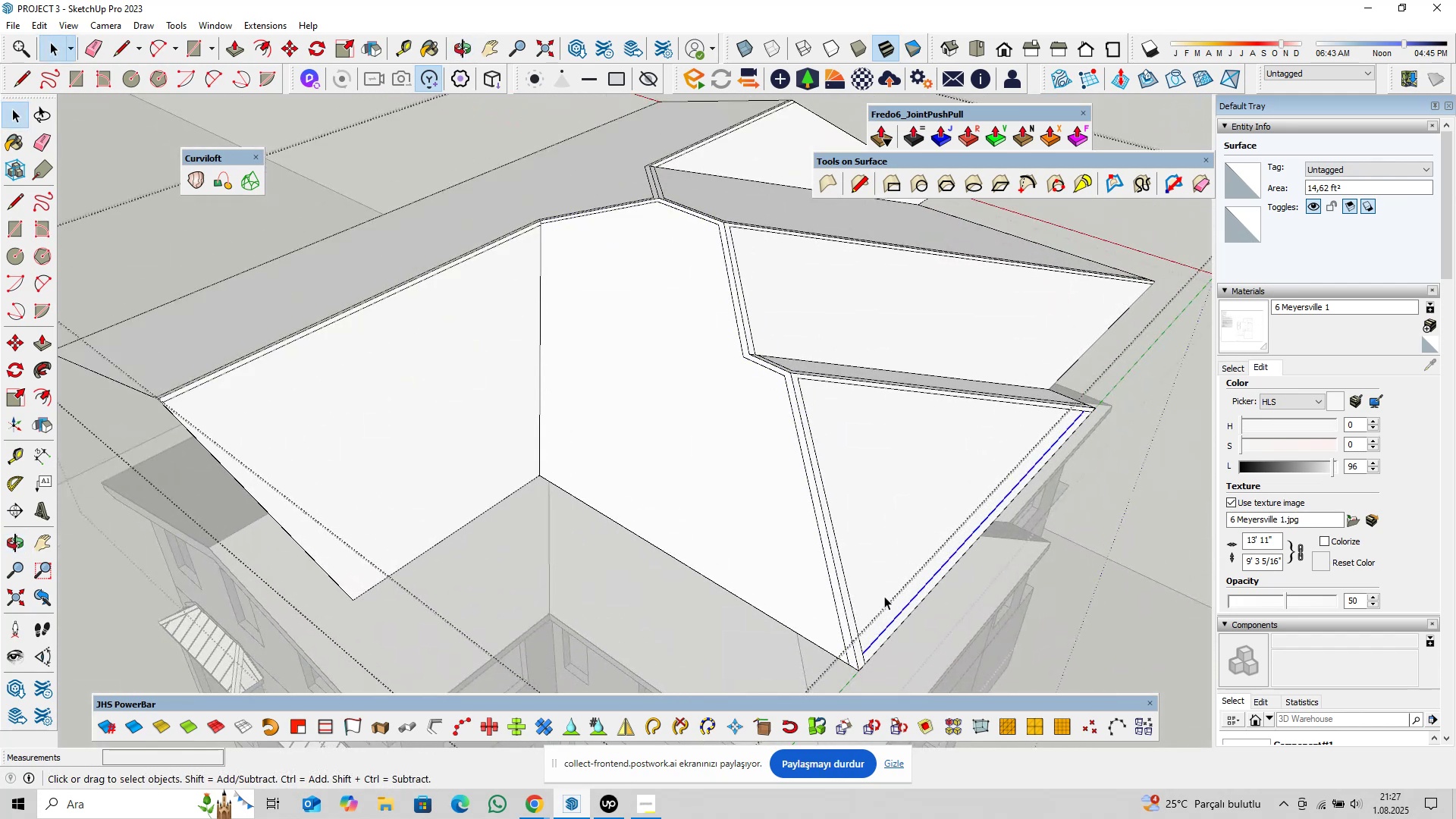 
scroll: coordinate [874, 585], scroll_direction: down, amount: 4.0
 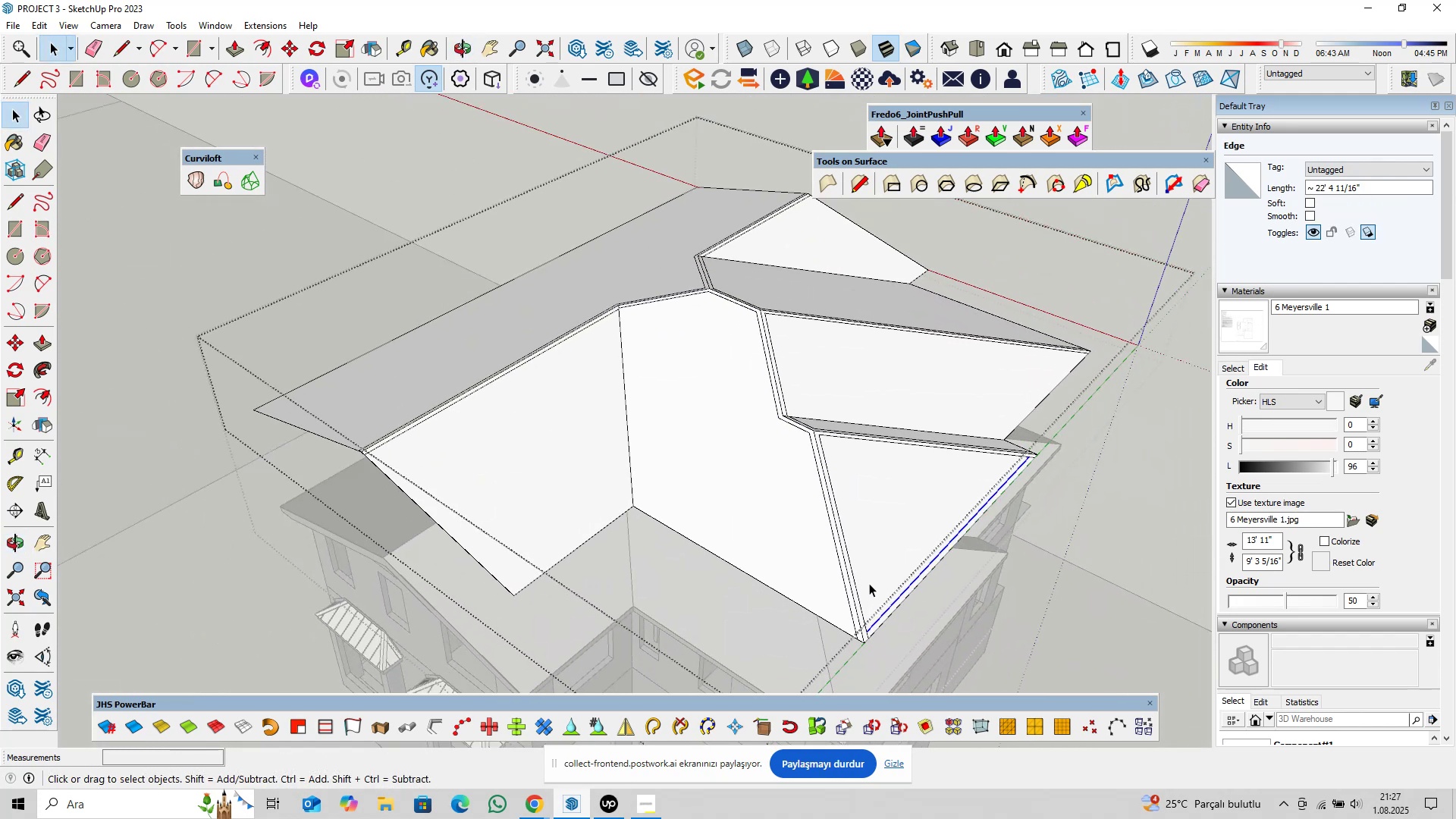 
key(Delete)
 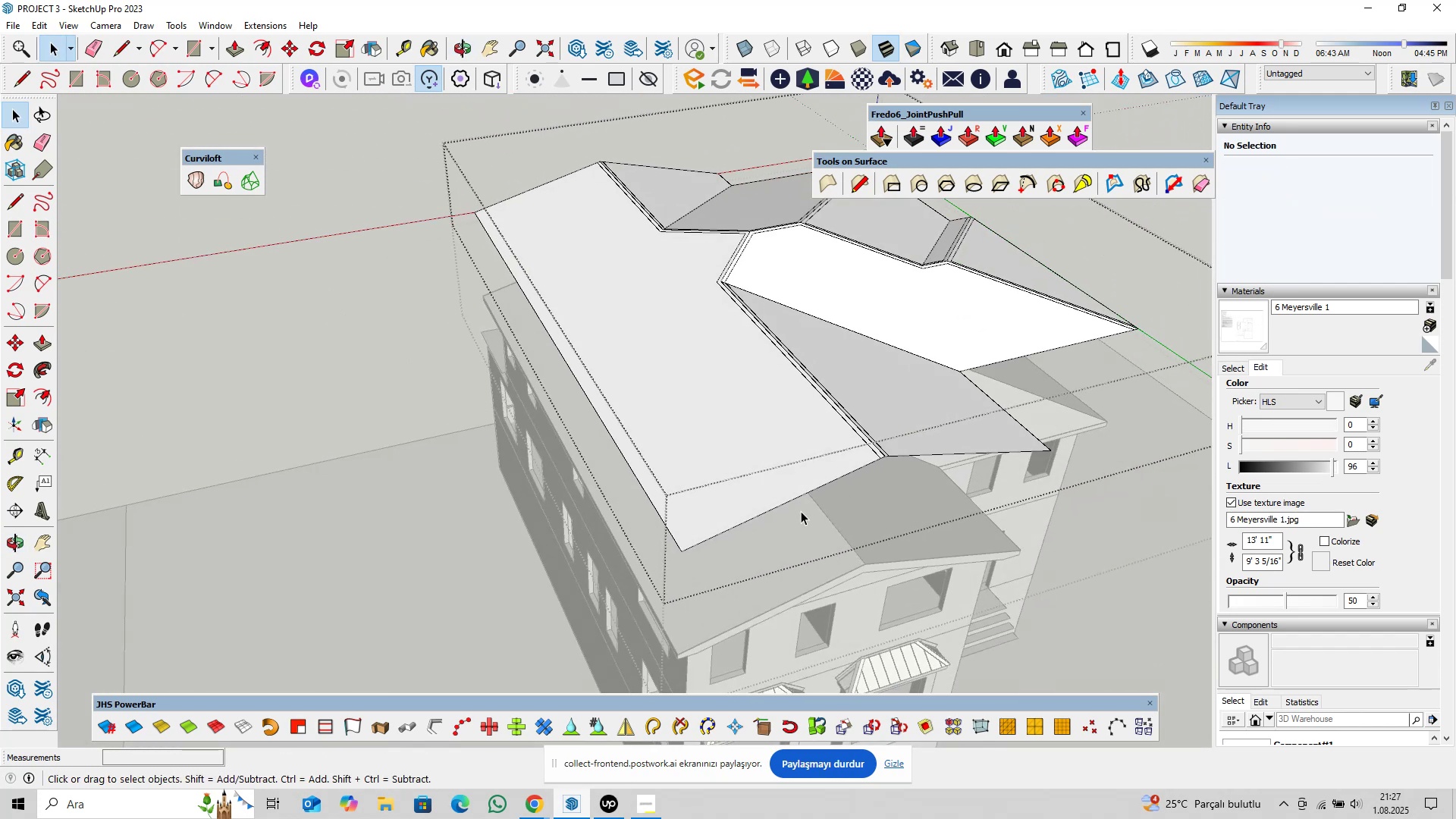 
hold_key(key=ShiftLeft, duration=0.66)
 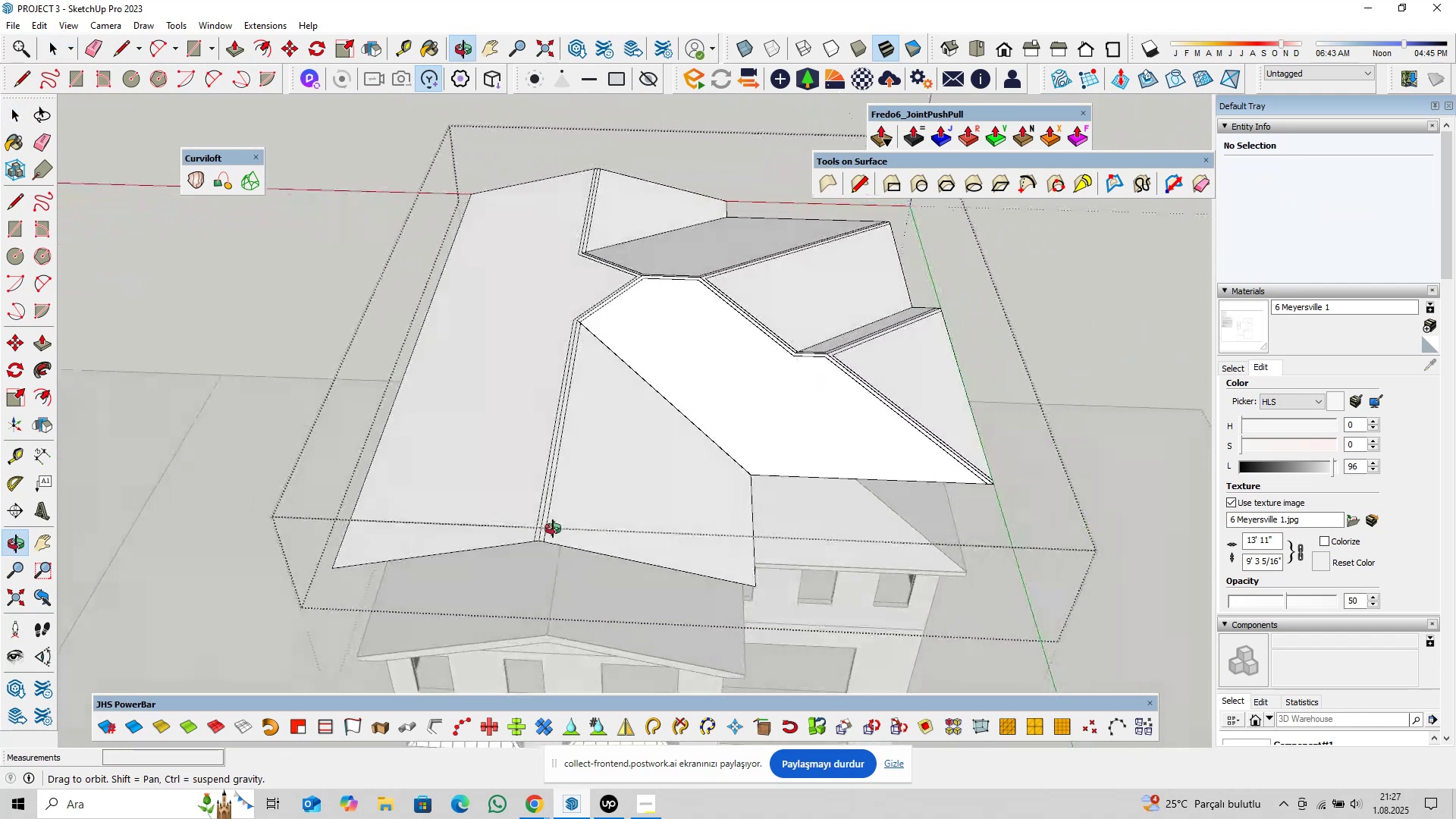 
hold_key(key=ShiftLeft, duration=0.43)
 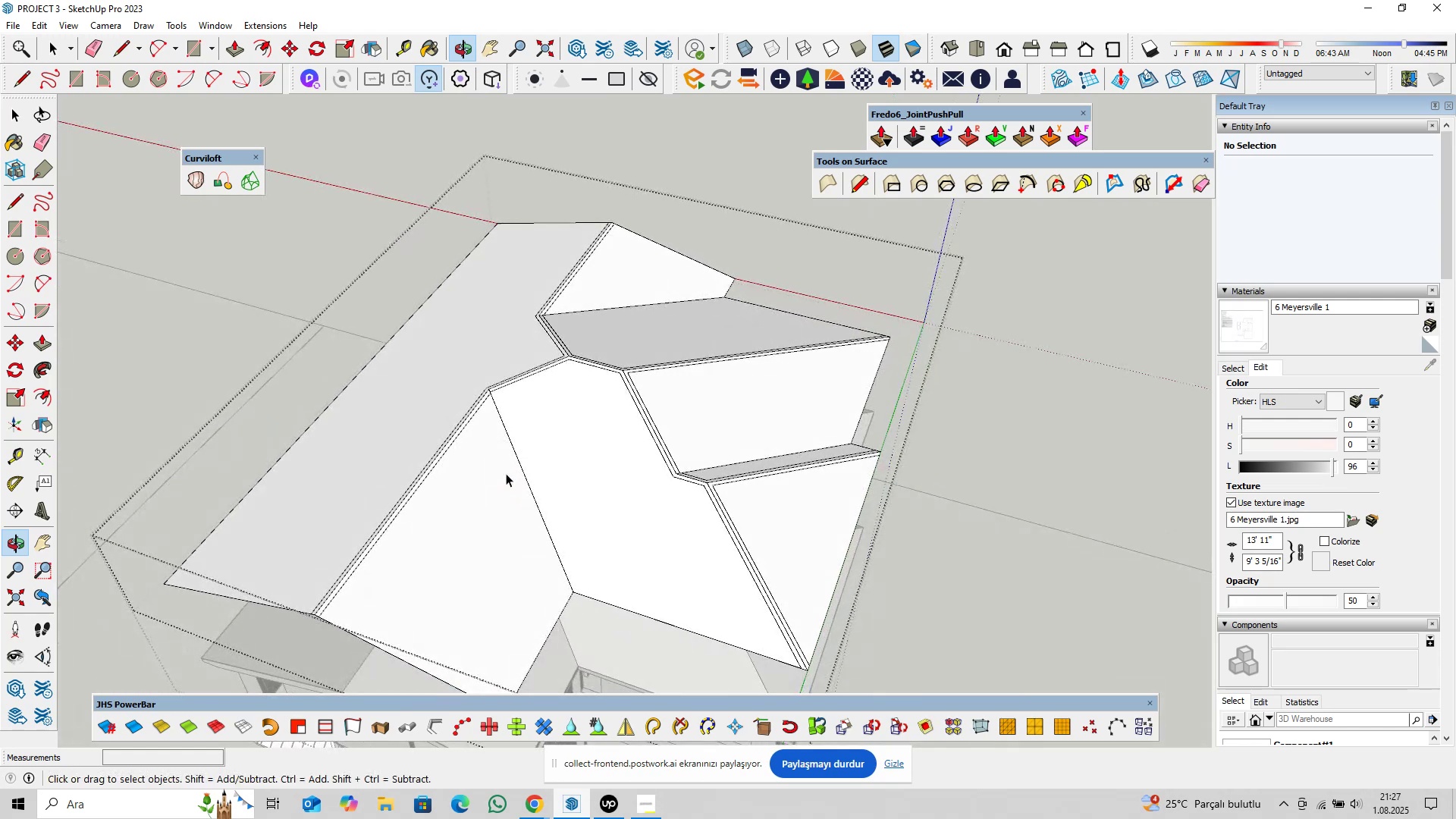 
hold_key(key=ShiftLeft, duration=0.61)
 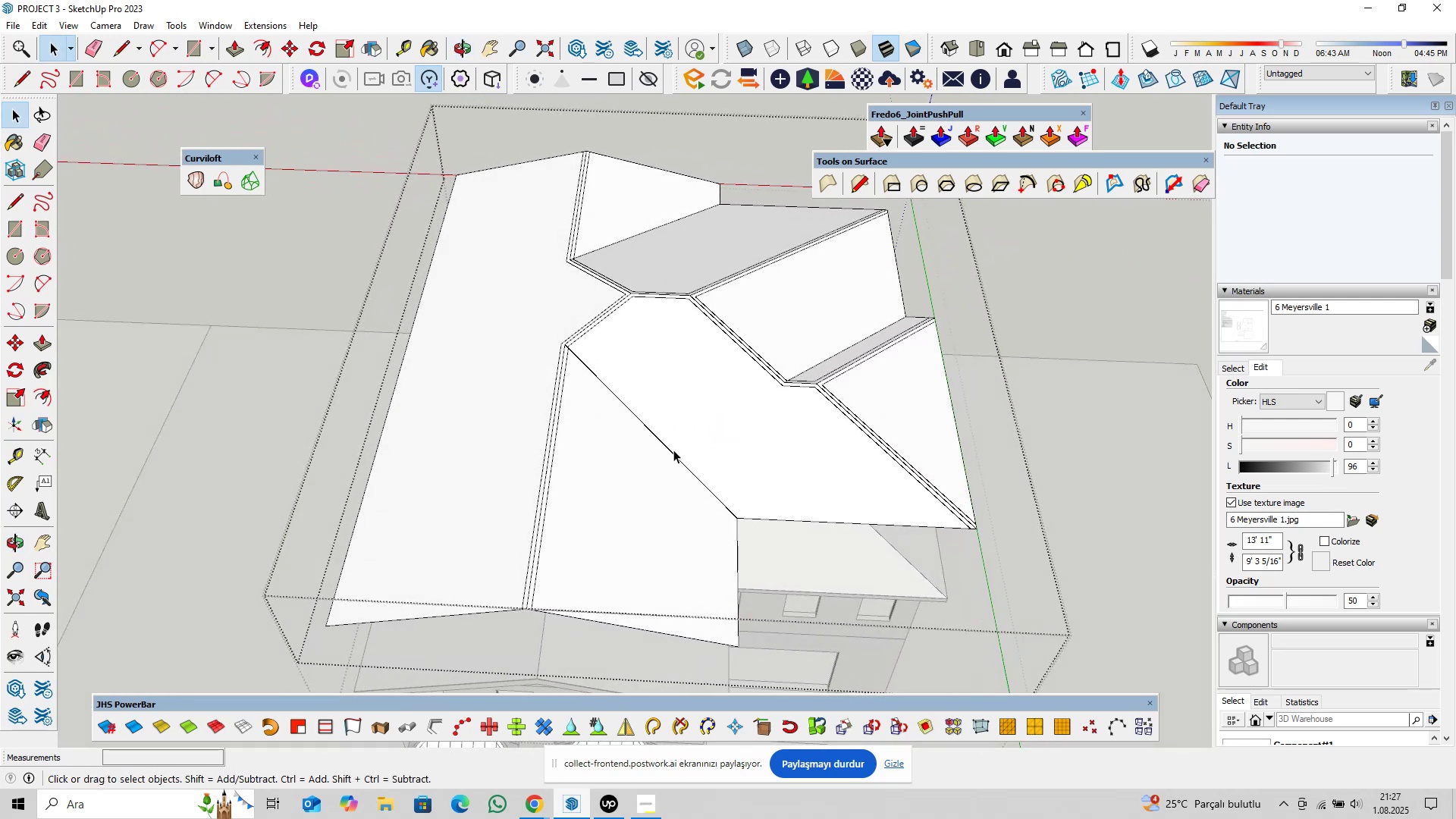 
left_click_drag(start_coordinate=[800, 507], to_coordinate=[658, 646])
 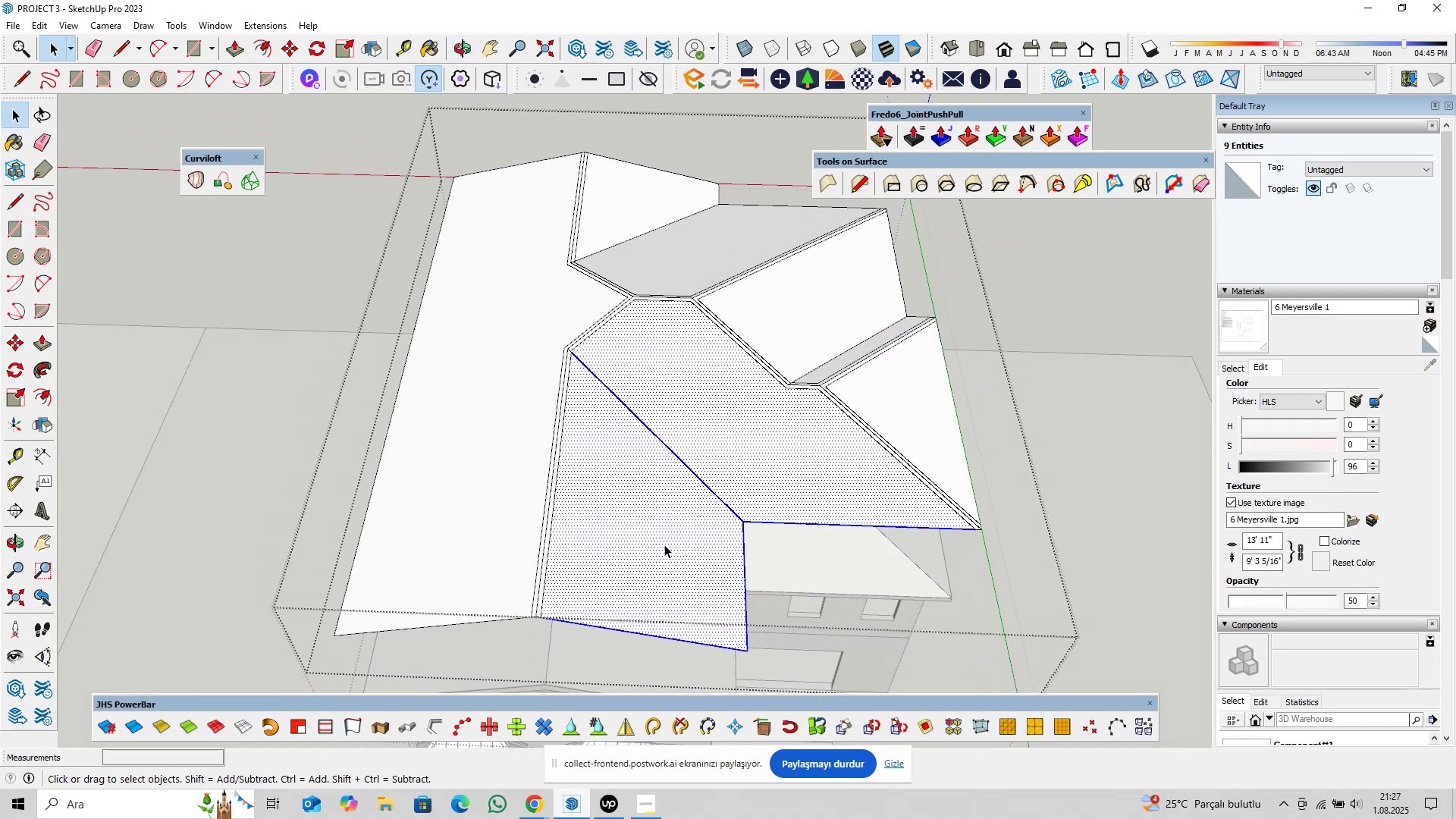 
hold_key(key=ShiftLeft, duration=0.3)
 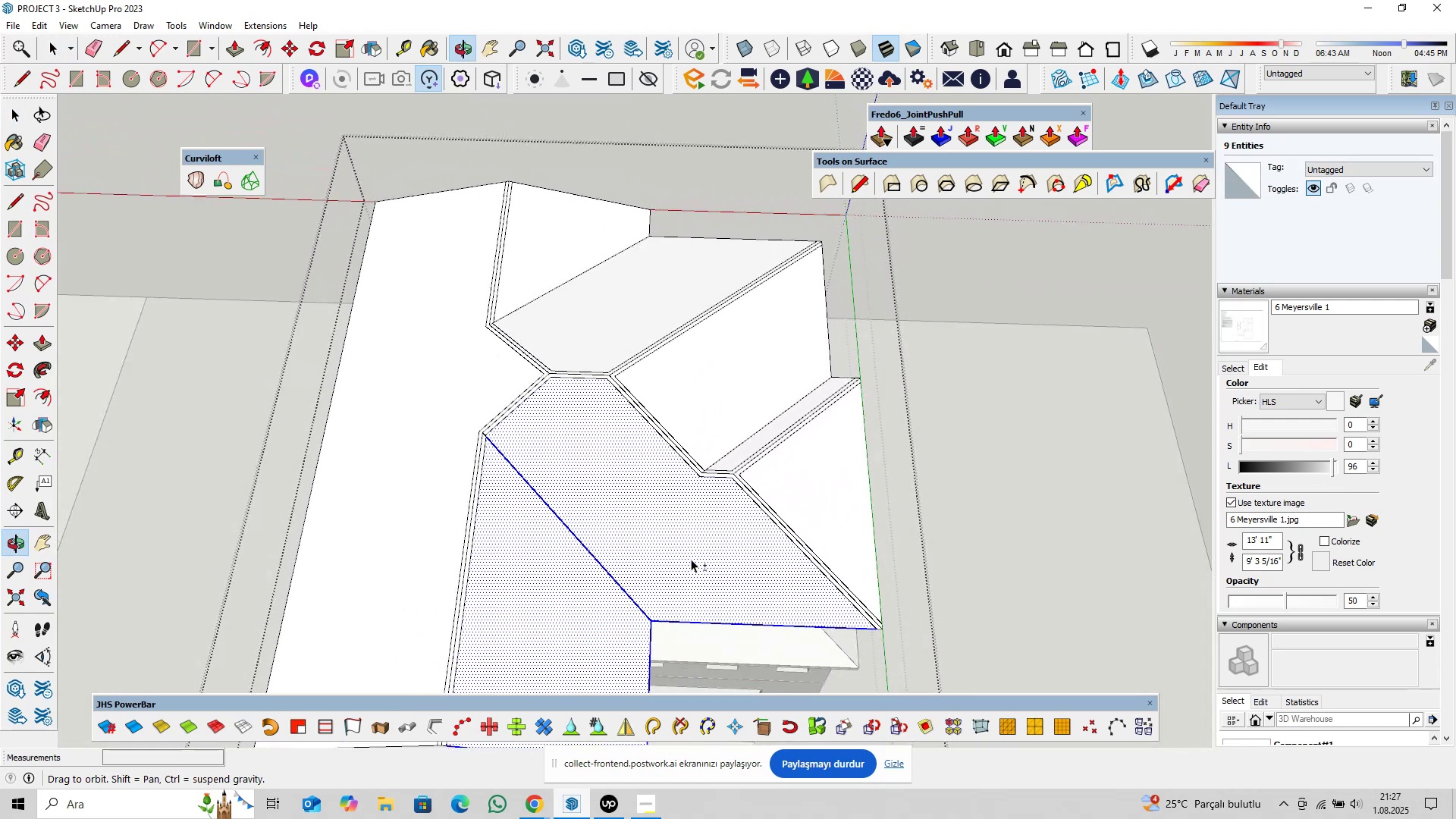 
hold_key(key=ControlLeft, duration=0.54)
left_click_drag(start_coordinate=[877, 499], to_coordinate=[851, 509])
 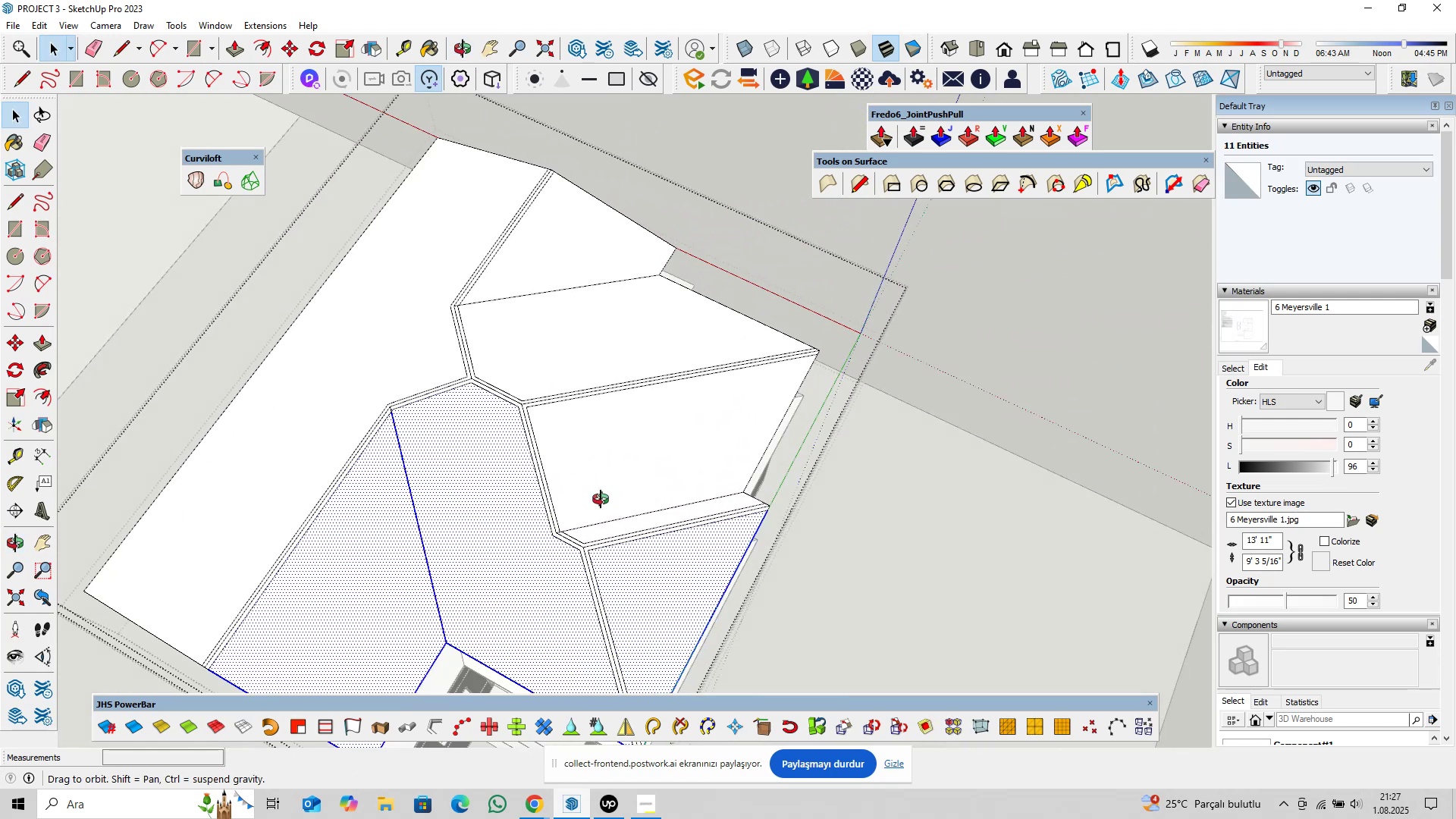 
hold_key(key=ShiftLeft, duration=0.36)
 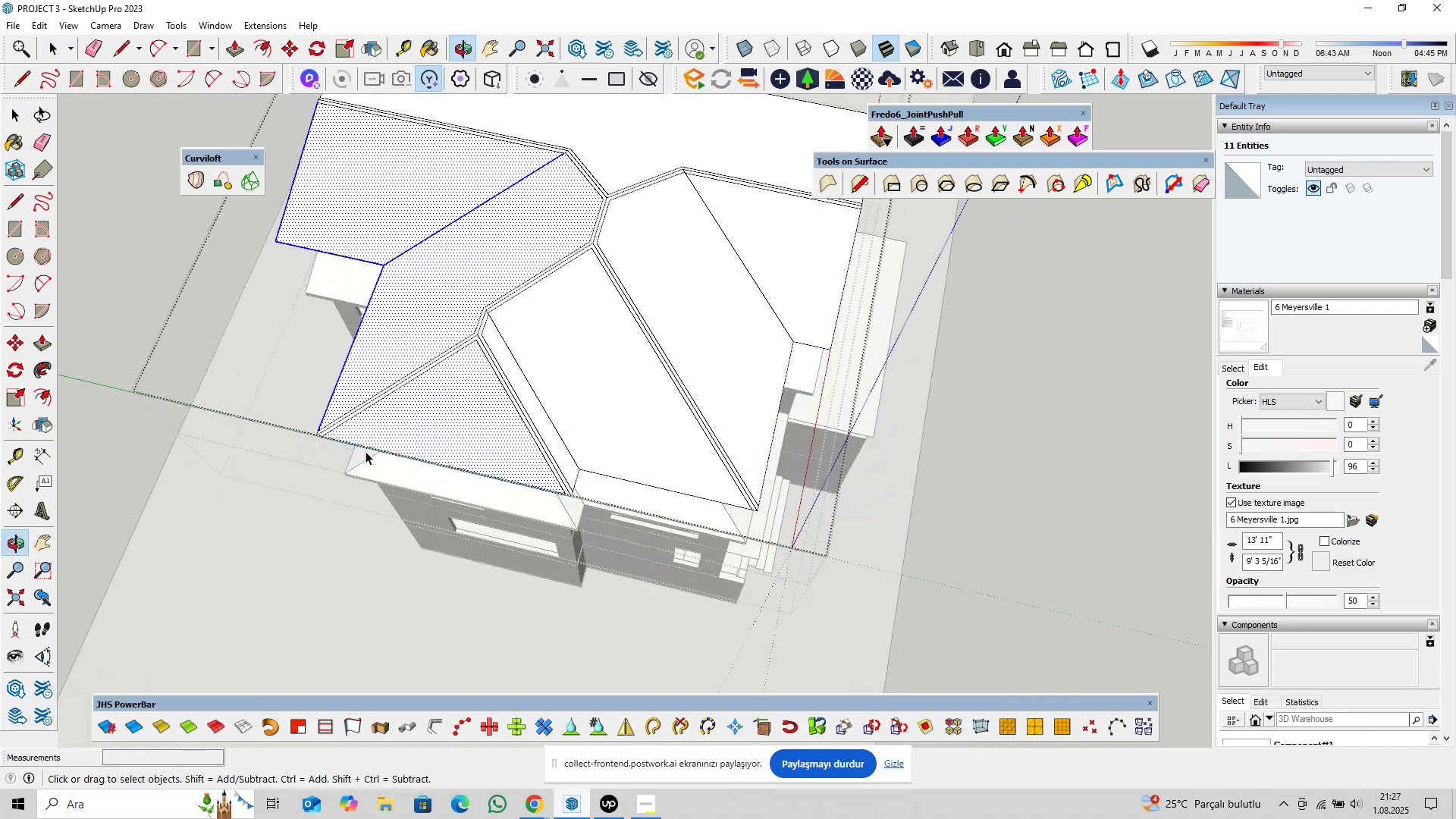 
scroll: coordinate [578, 466], scroll_direction: up, amount: 3.0
 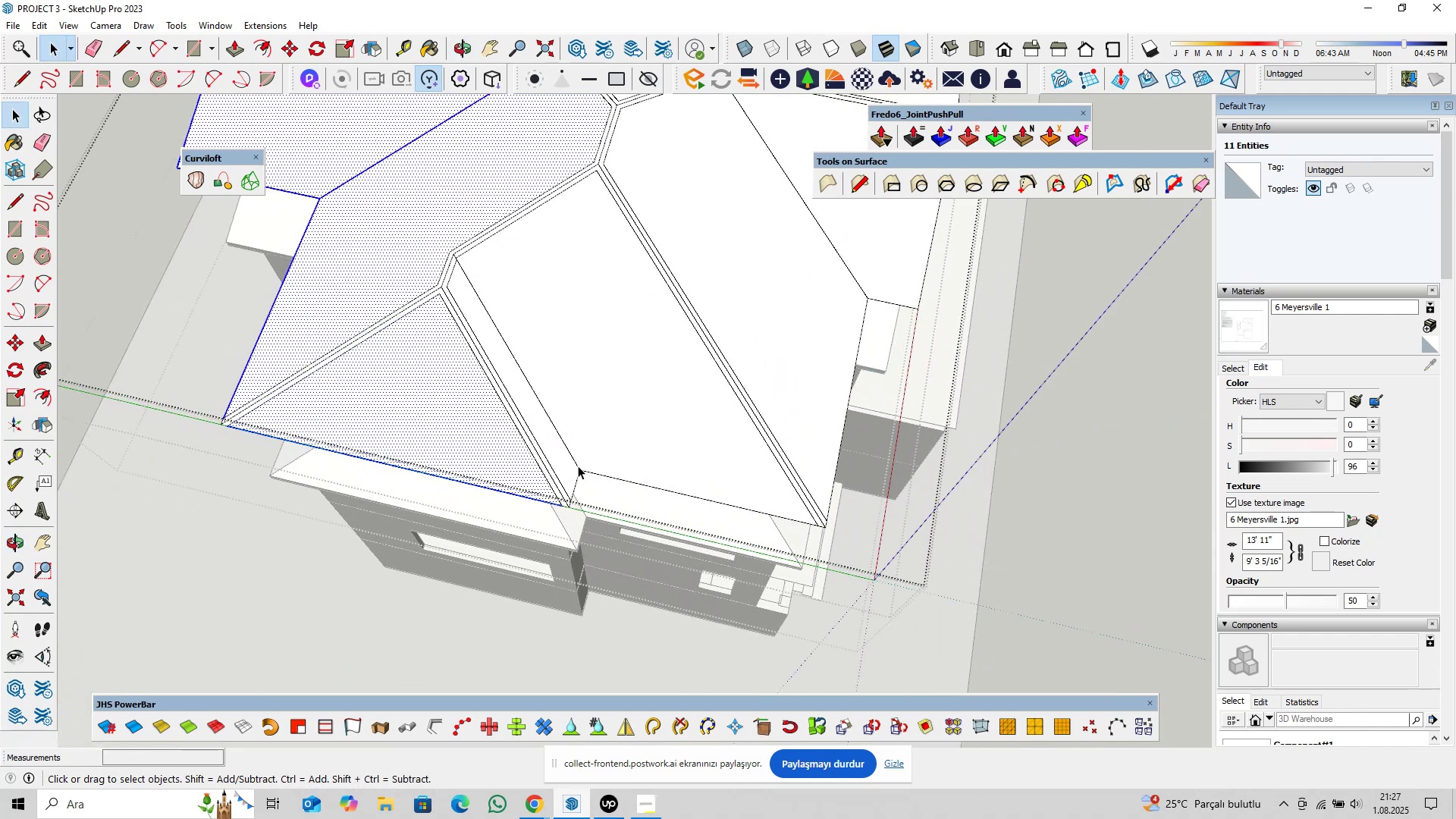 
hold_key(key=ControlLeft, duration=0.76)
left_click_drag(start_coordinate=[587, 462], to_coordinate=[576, 475])
 